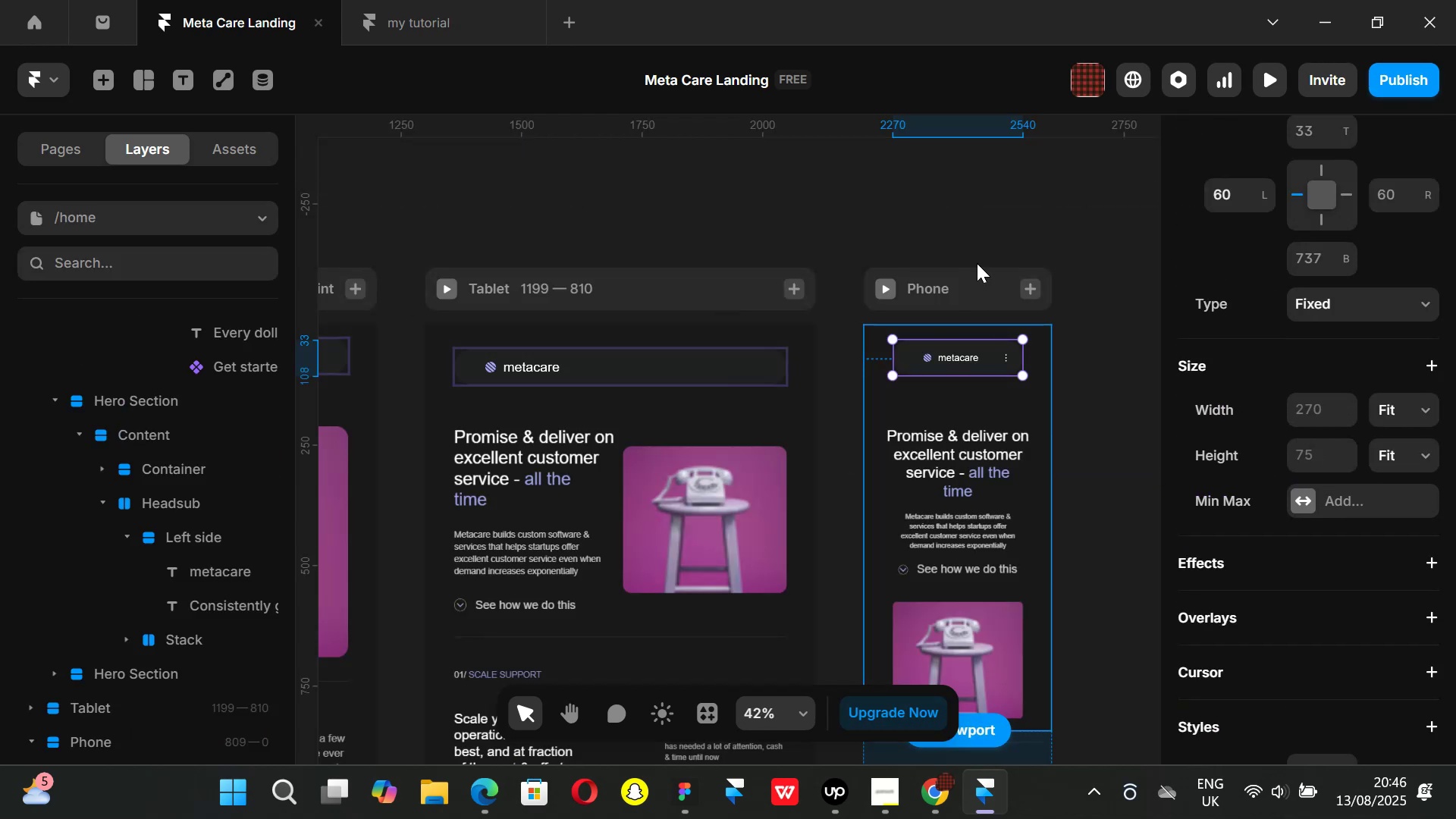 
left_click([971, 232])
 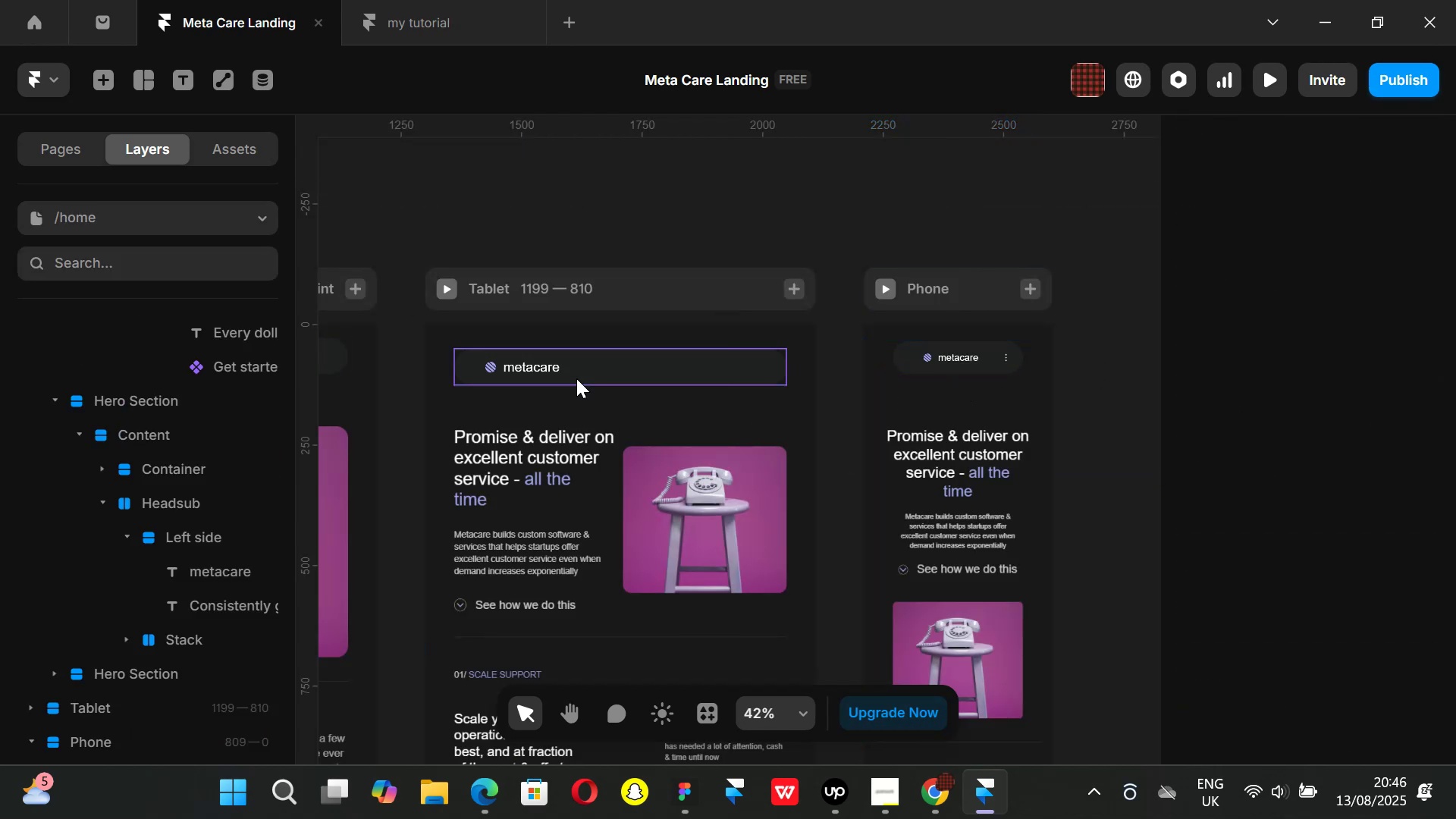 
left_click([617, 372])
 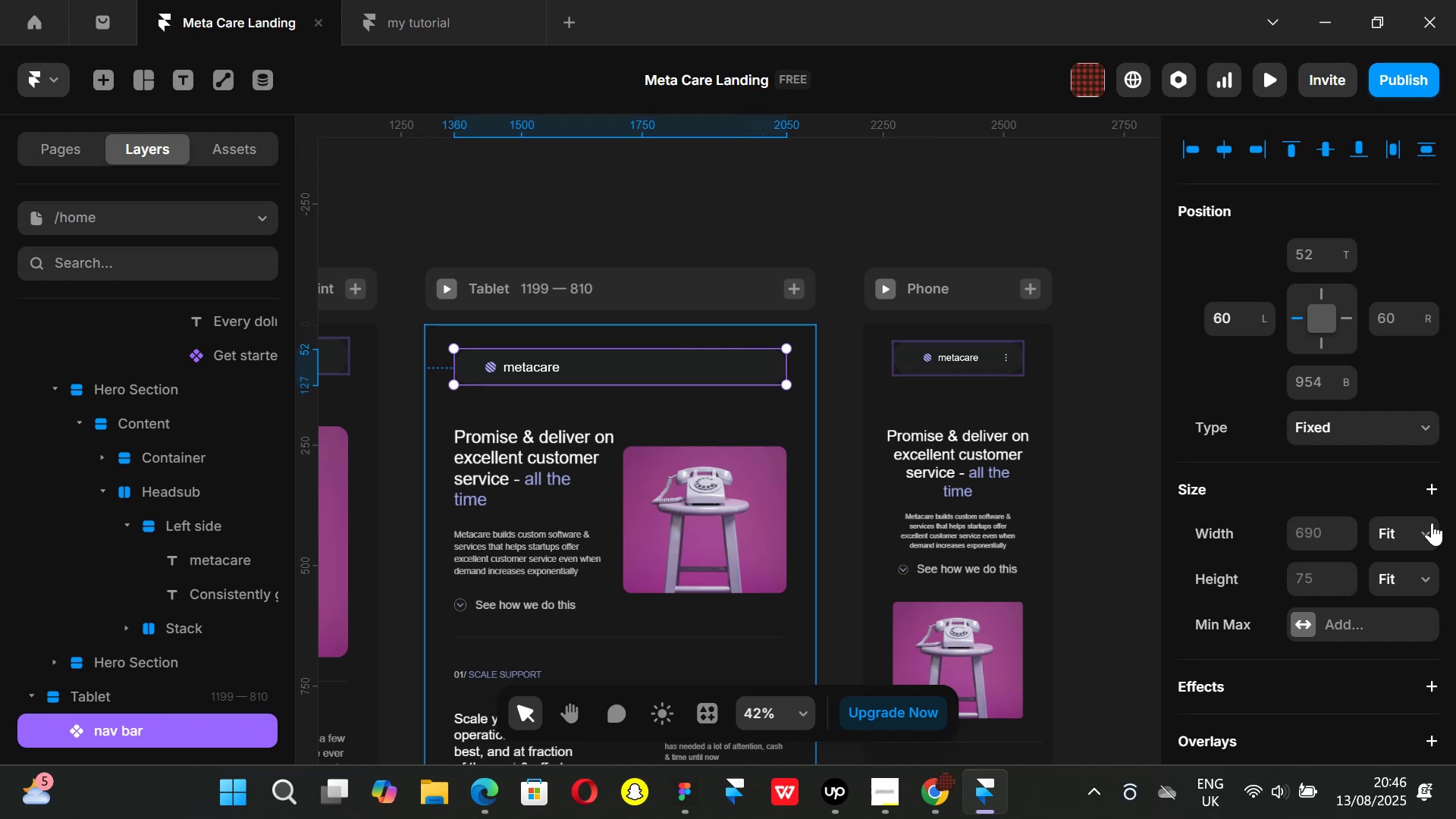 
scroll: coordinate [1417, 535], scroll_direction: down, amount: 4.0
 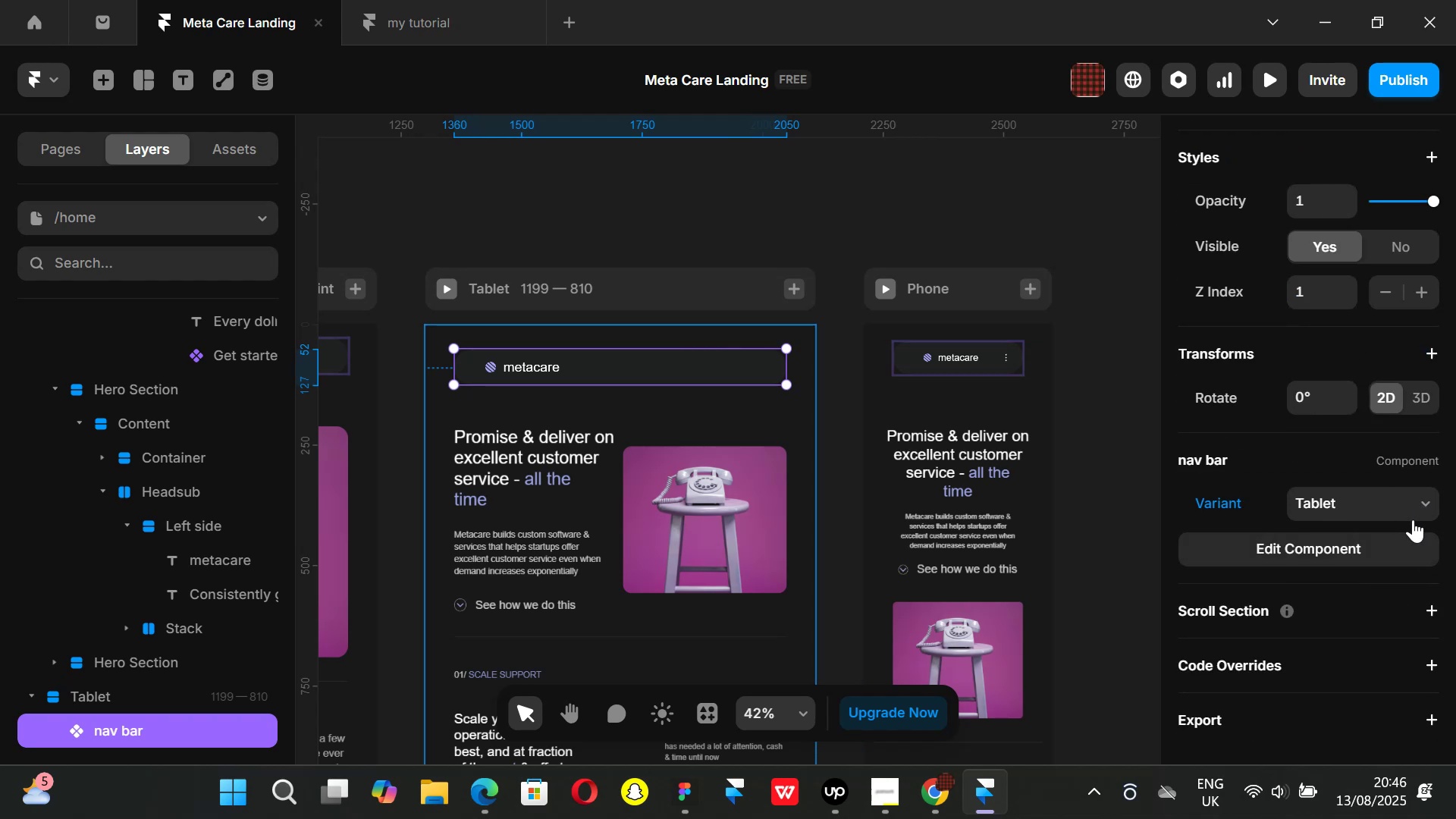 
left_click([1423, 507])
 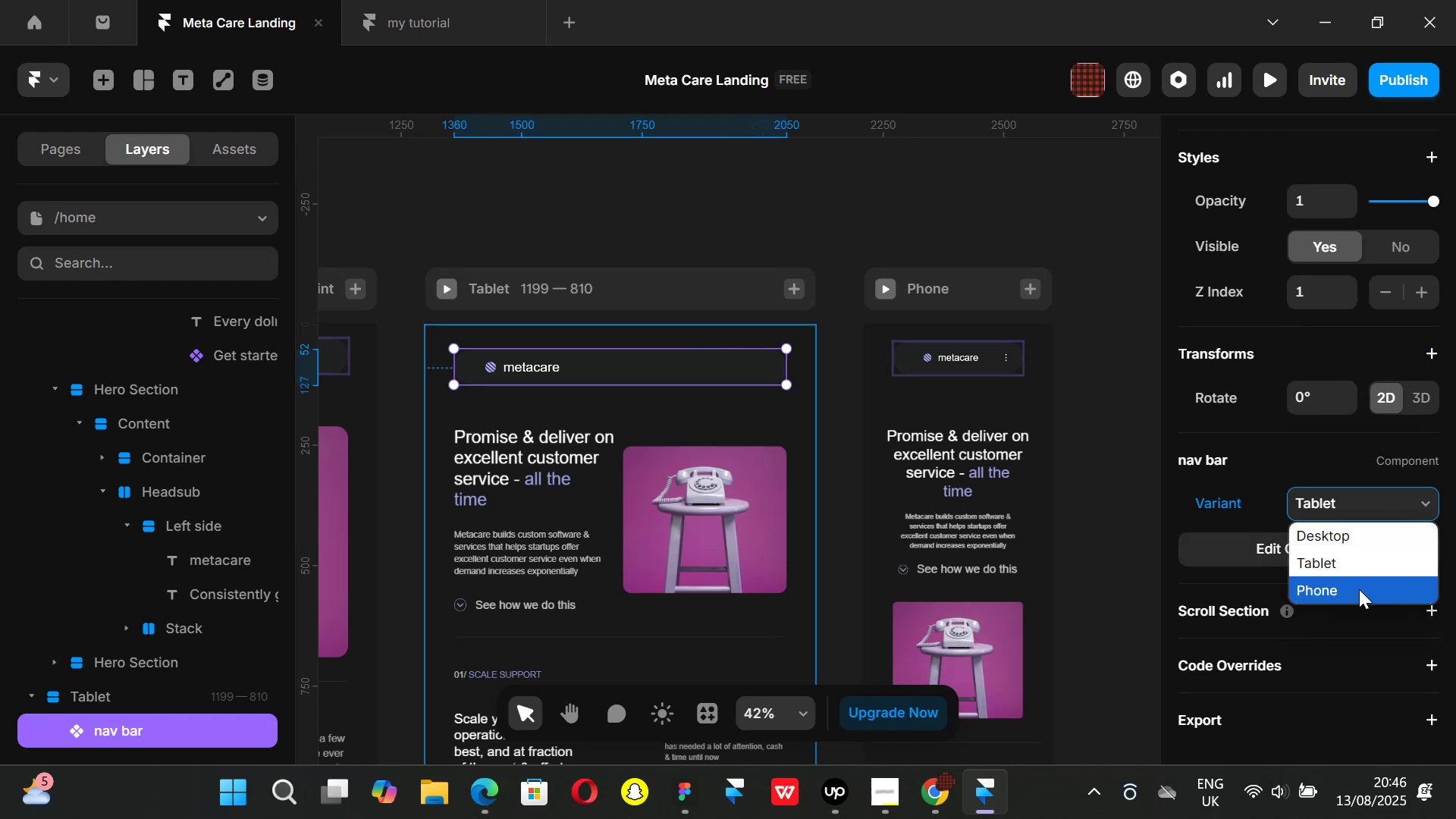 
left_click([1357, 591])
 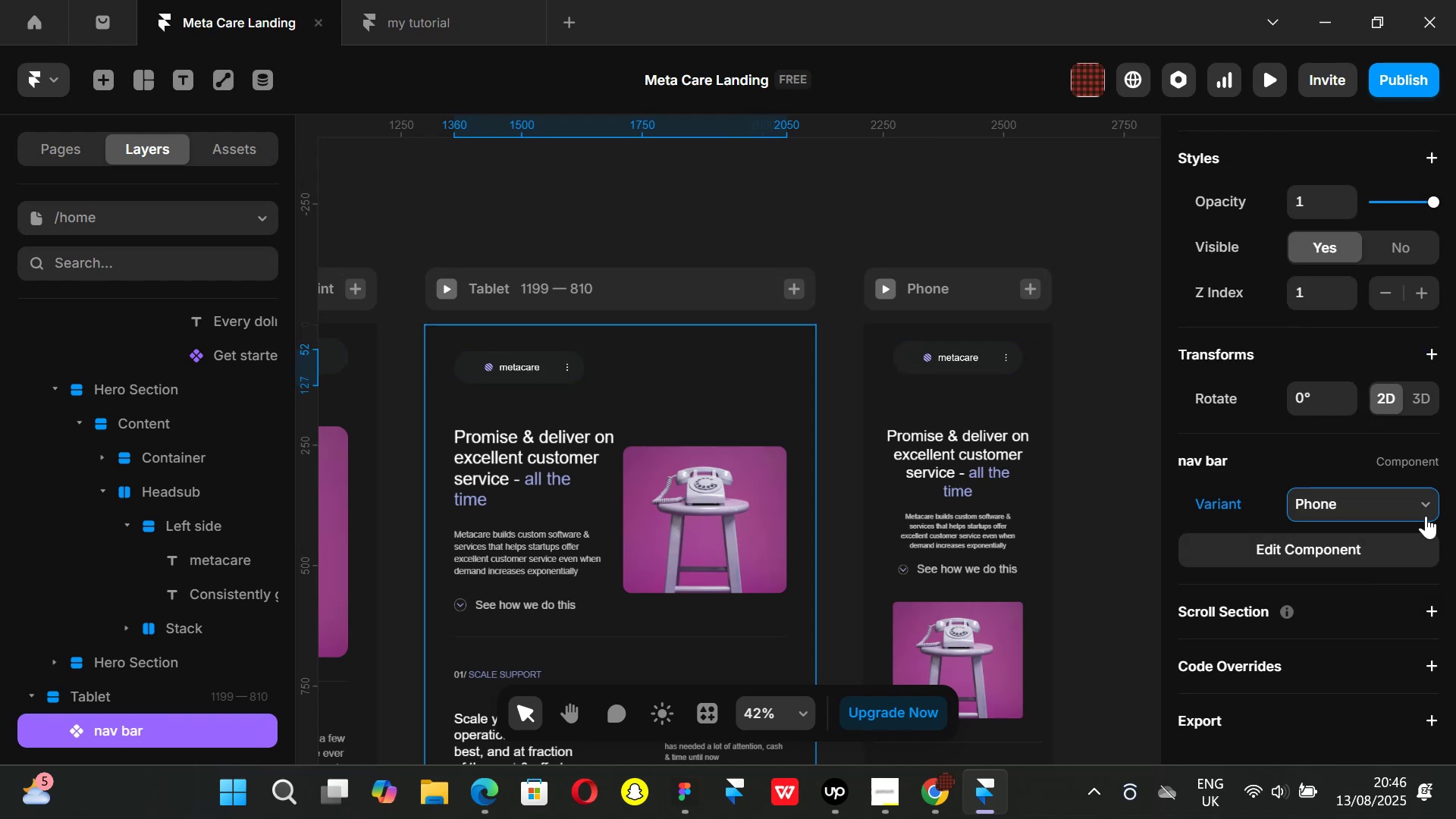 
left_click([1420, 507])
 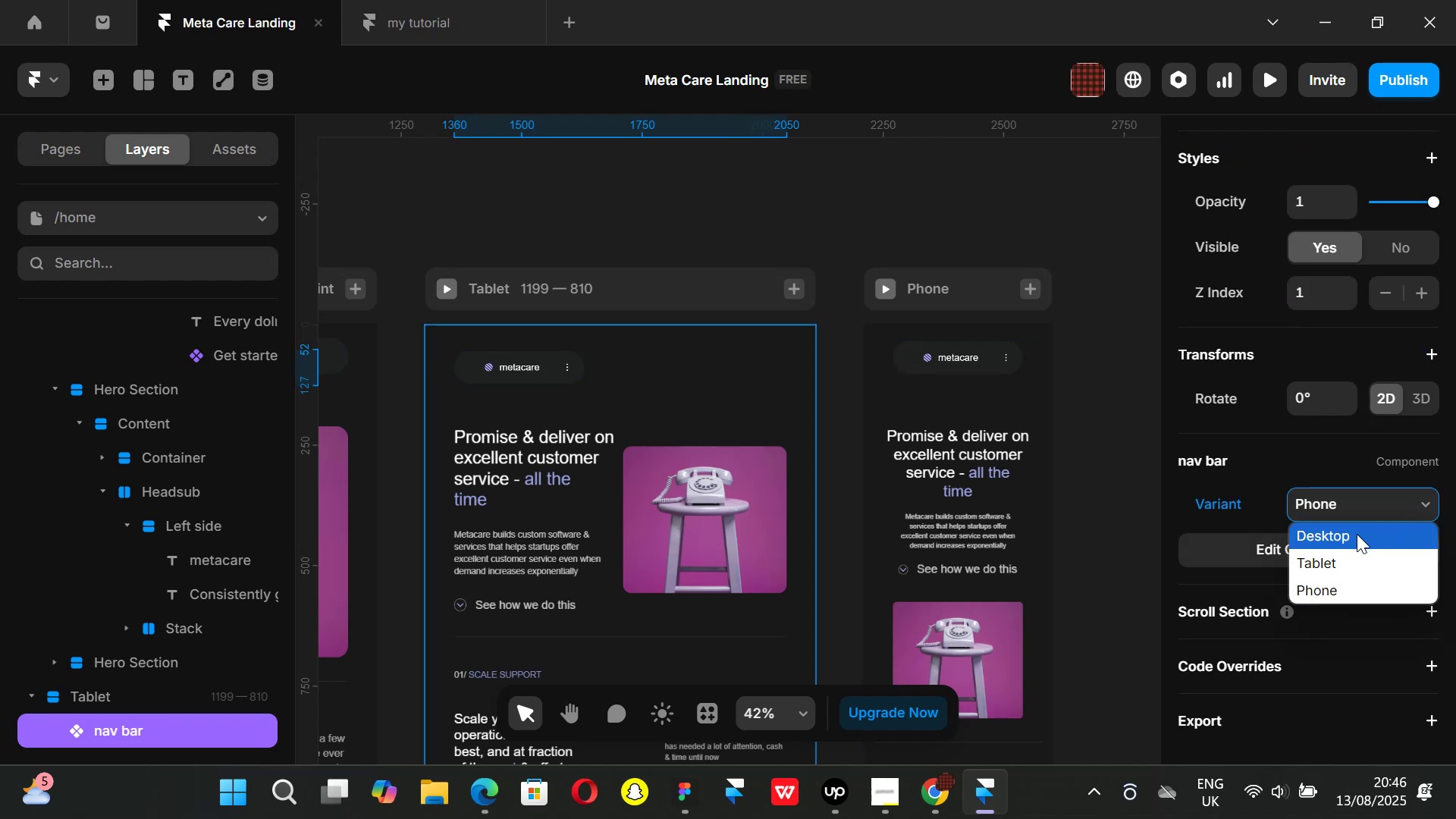 
left_click([1357, 534])
 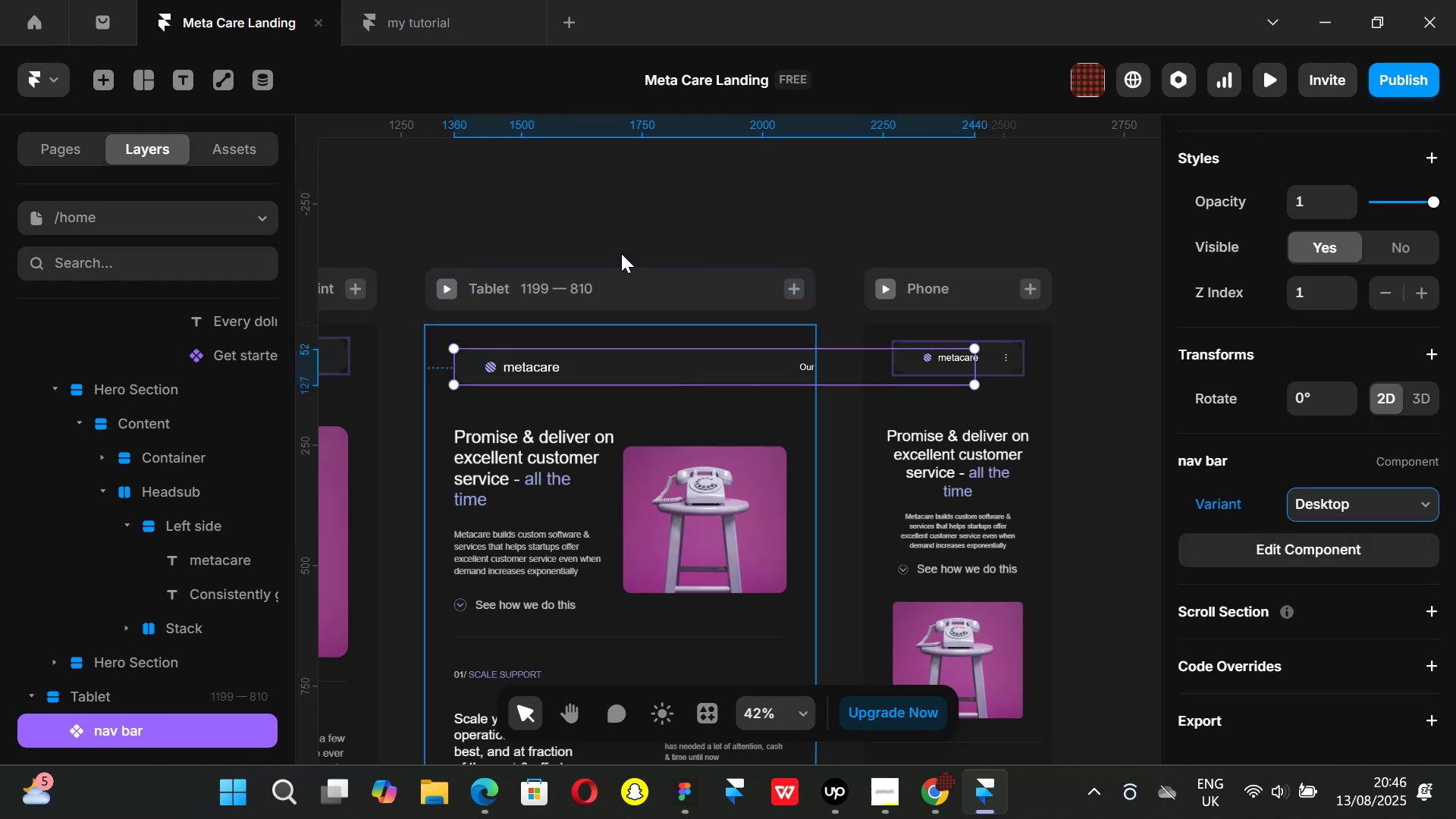 
scroll: coordinate [1297, 304], scroll_direction: up, amount: 6.0
 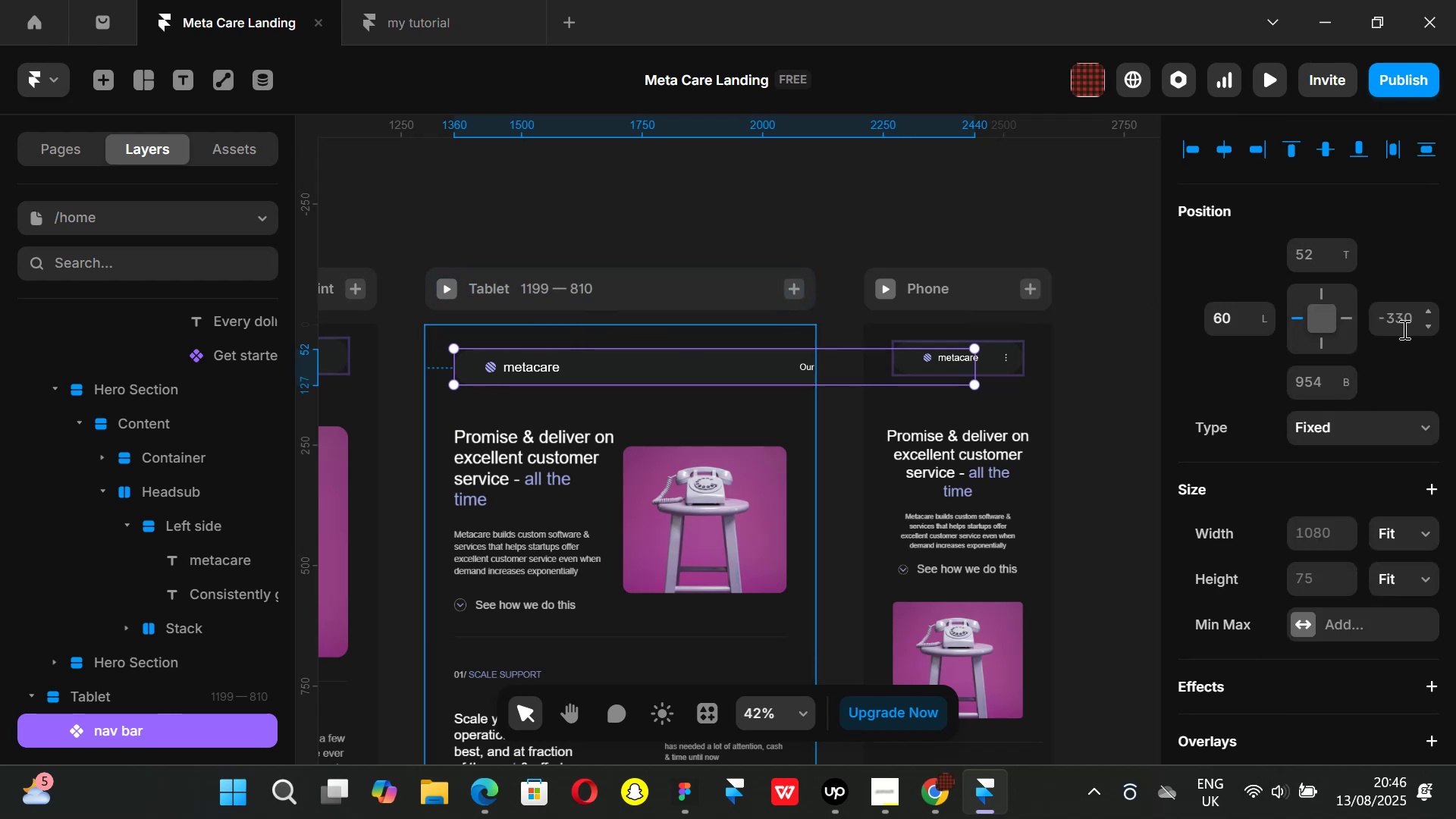 
left_click([1402, 325])
 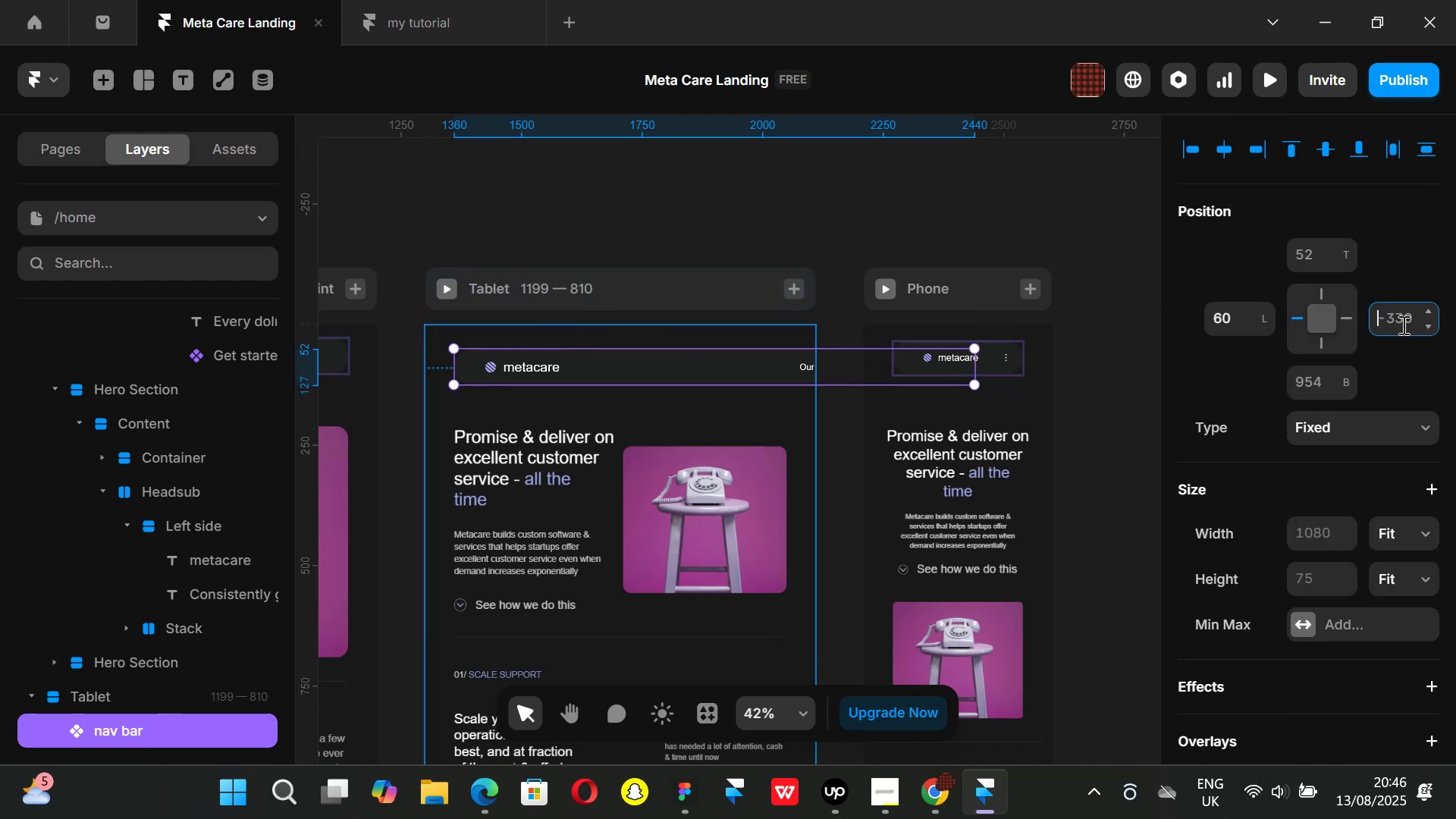 
type(60)
 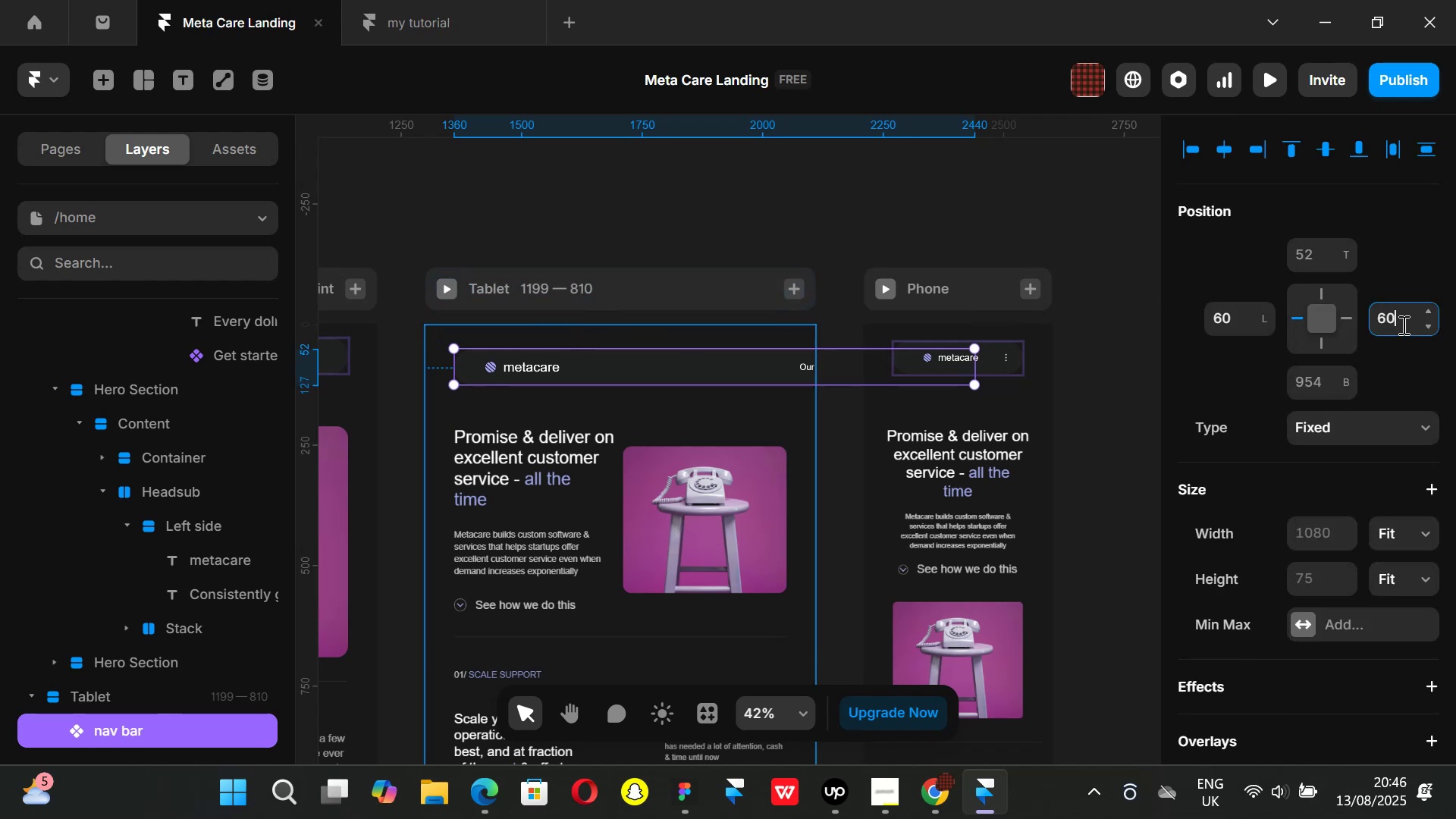 
key(Enter)
 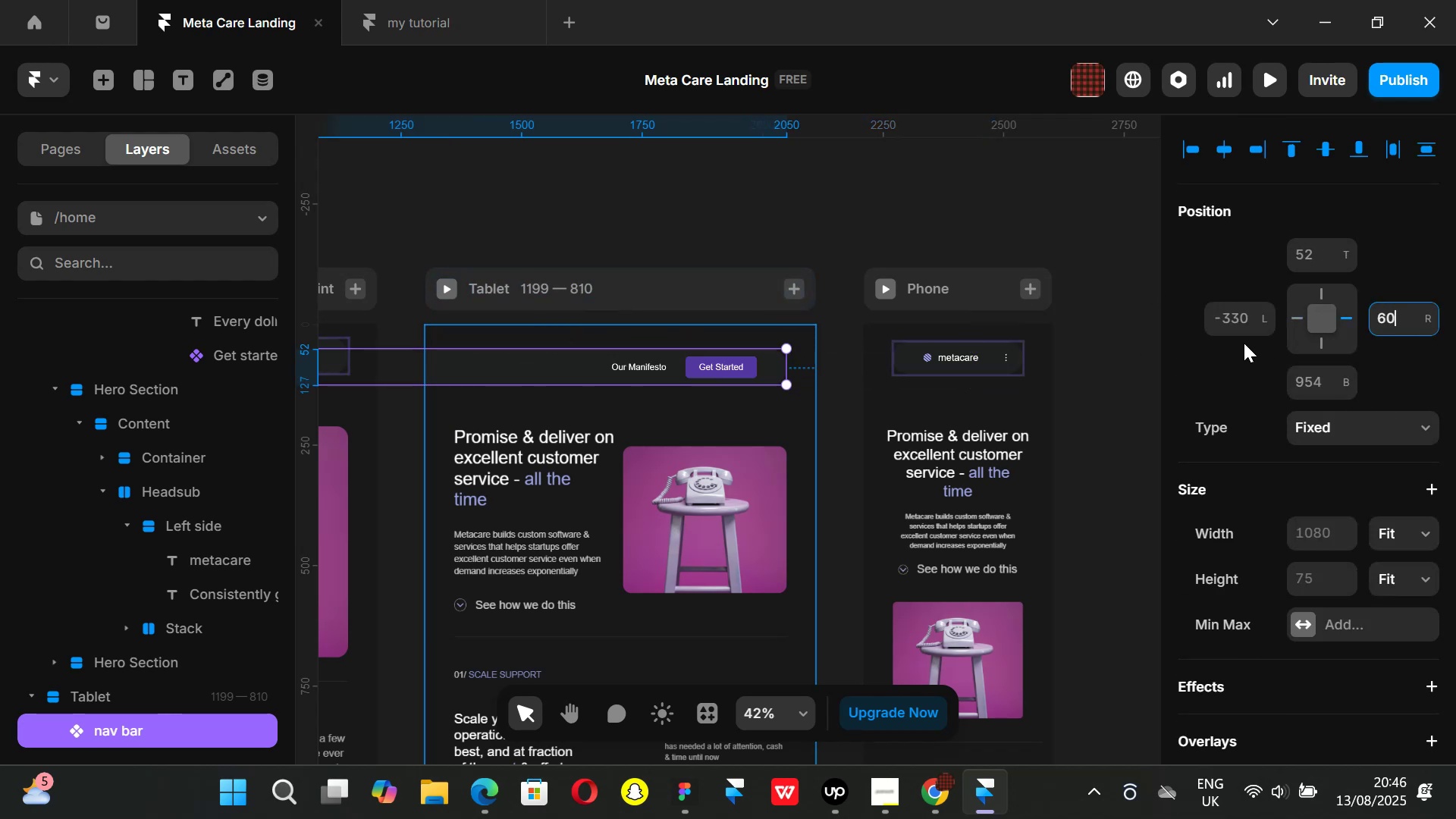 
left_click([1235, 312])
 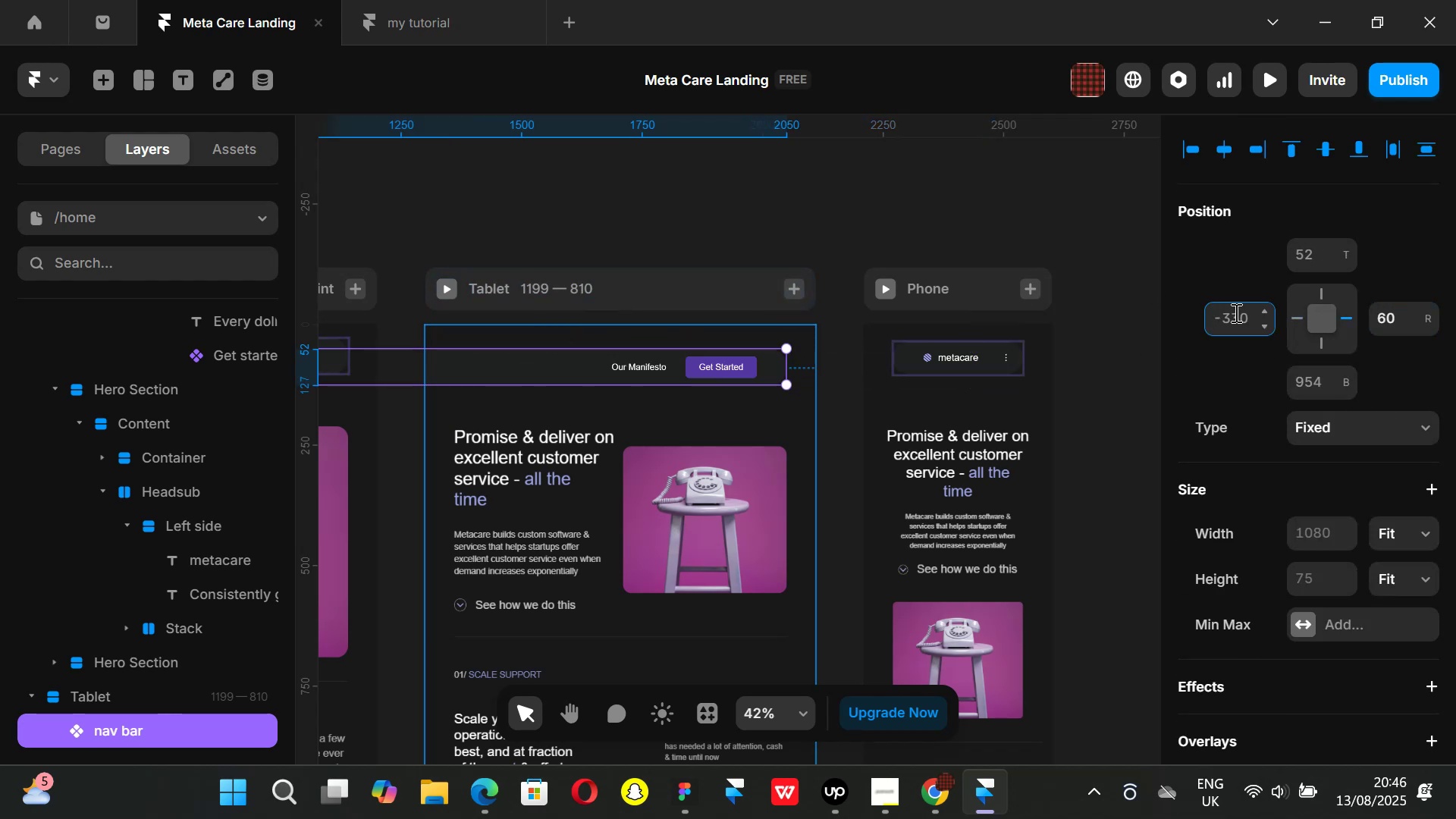 
type(60)
 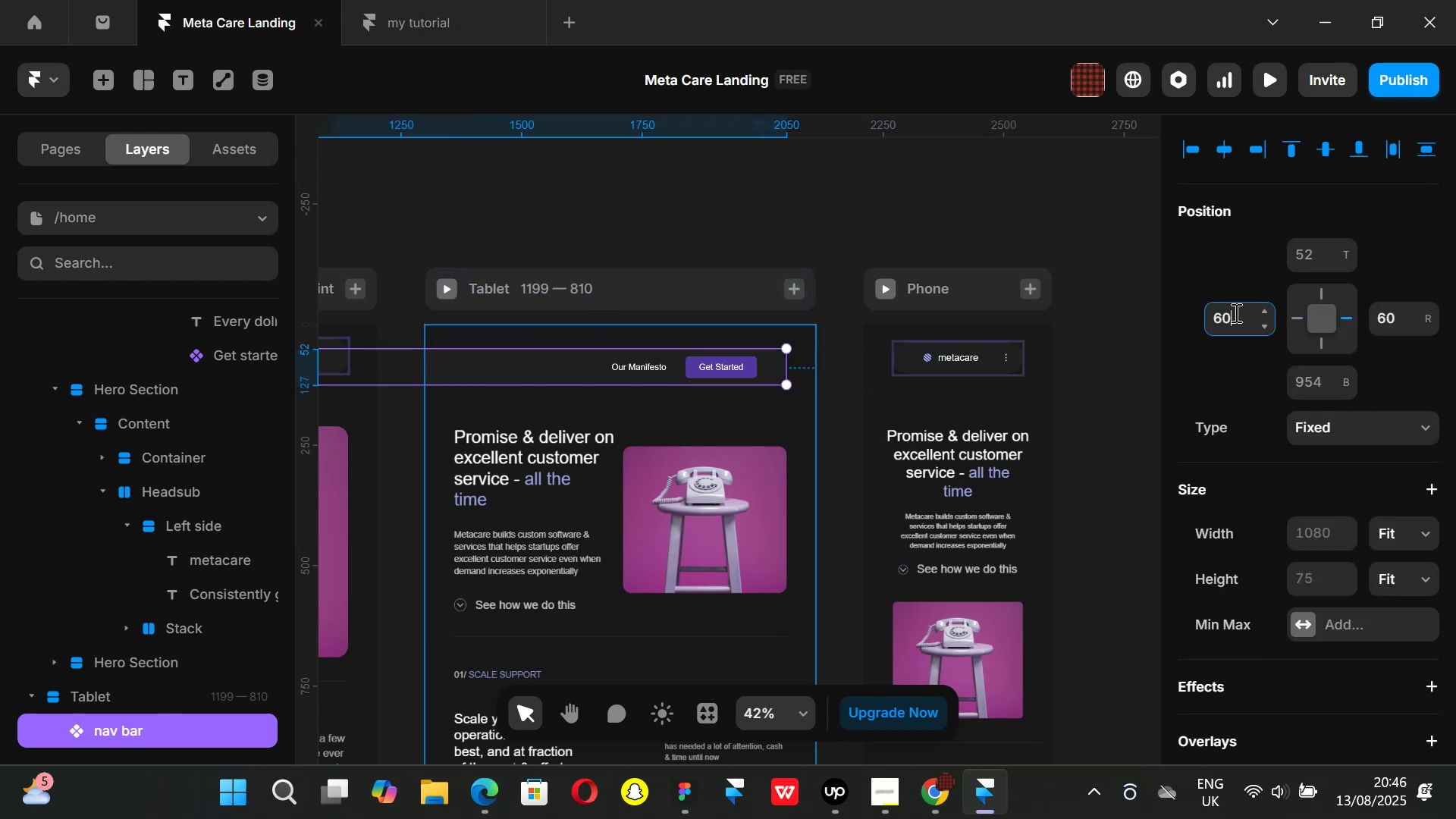 
key(Enter)
 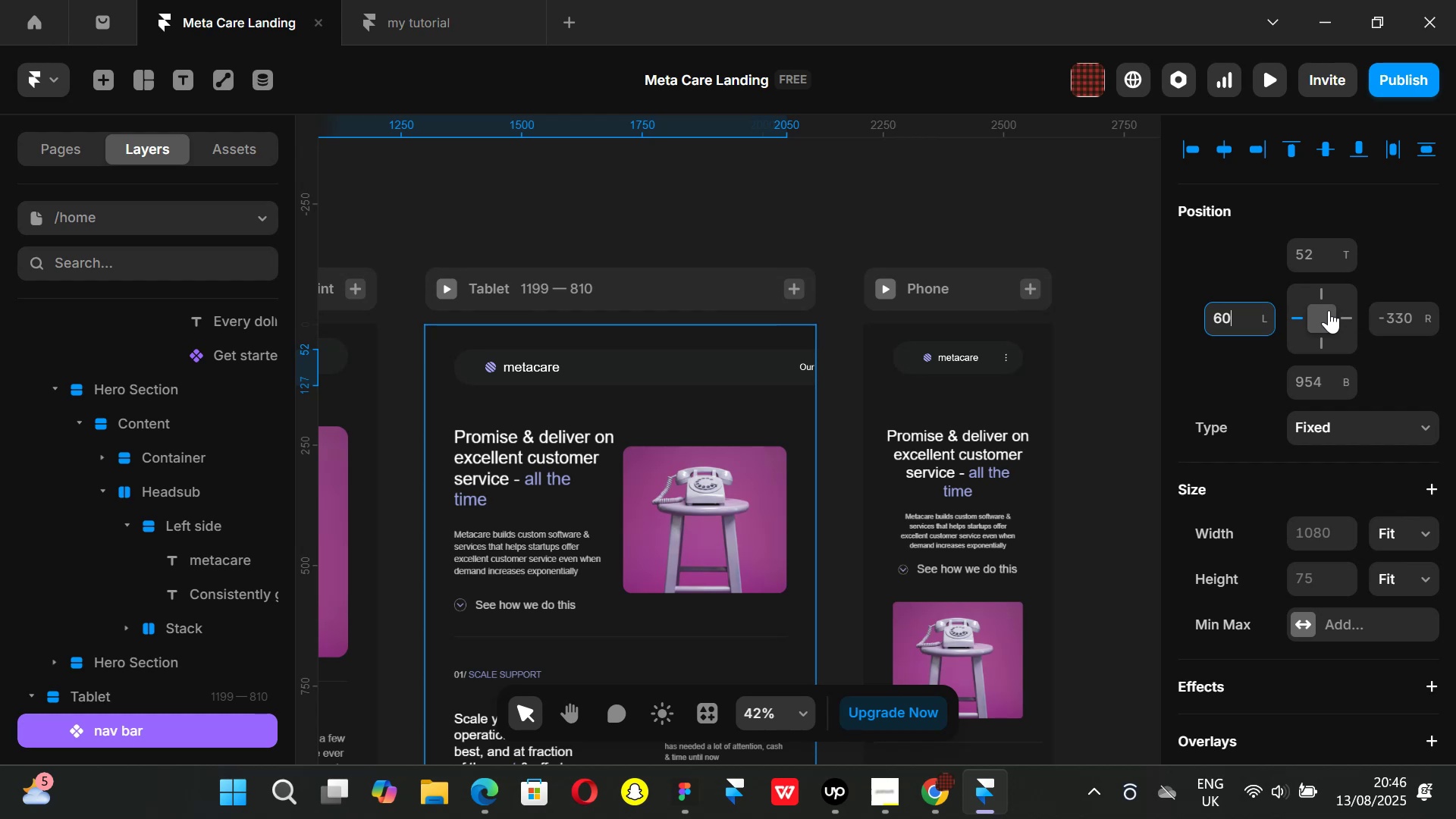 
left_click([1339, 315])
 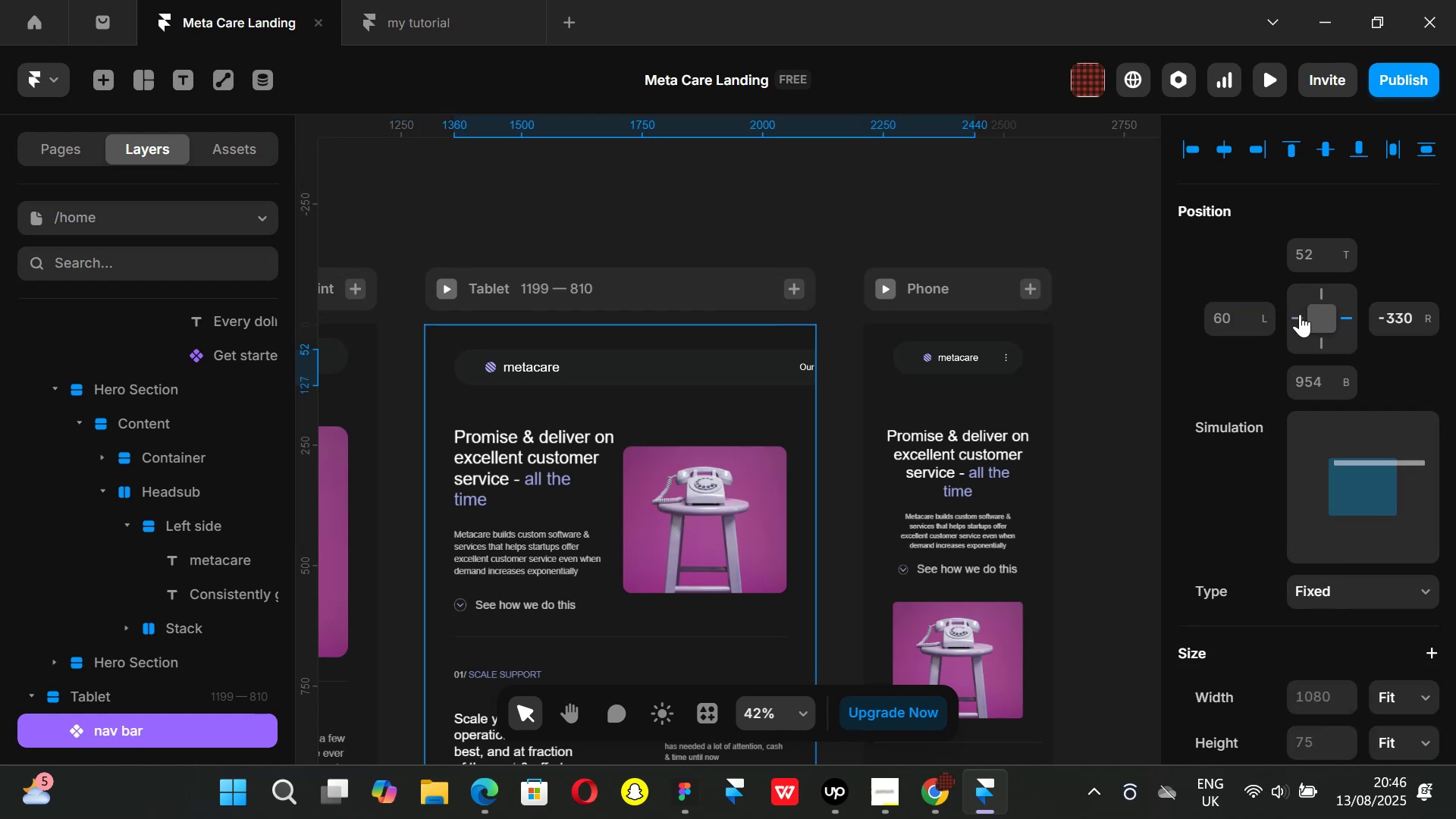 
left_click([1300, 314])
 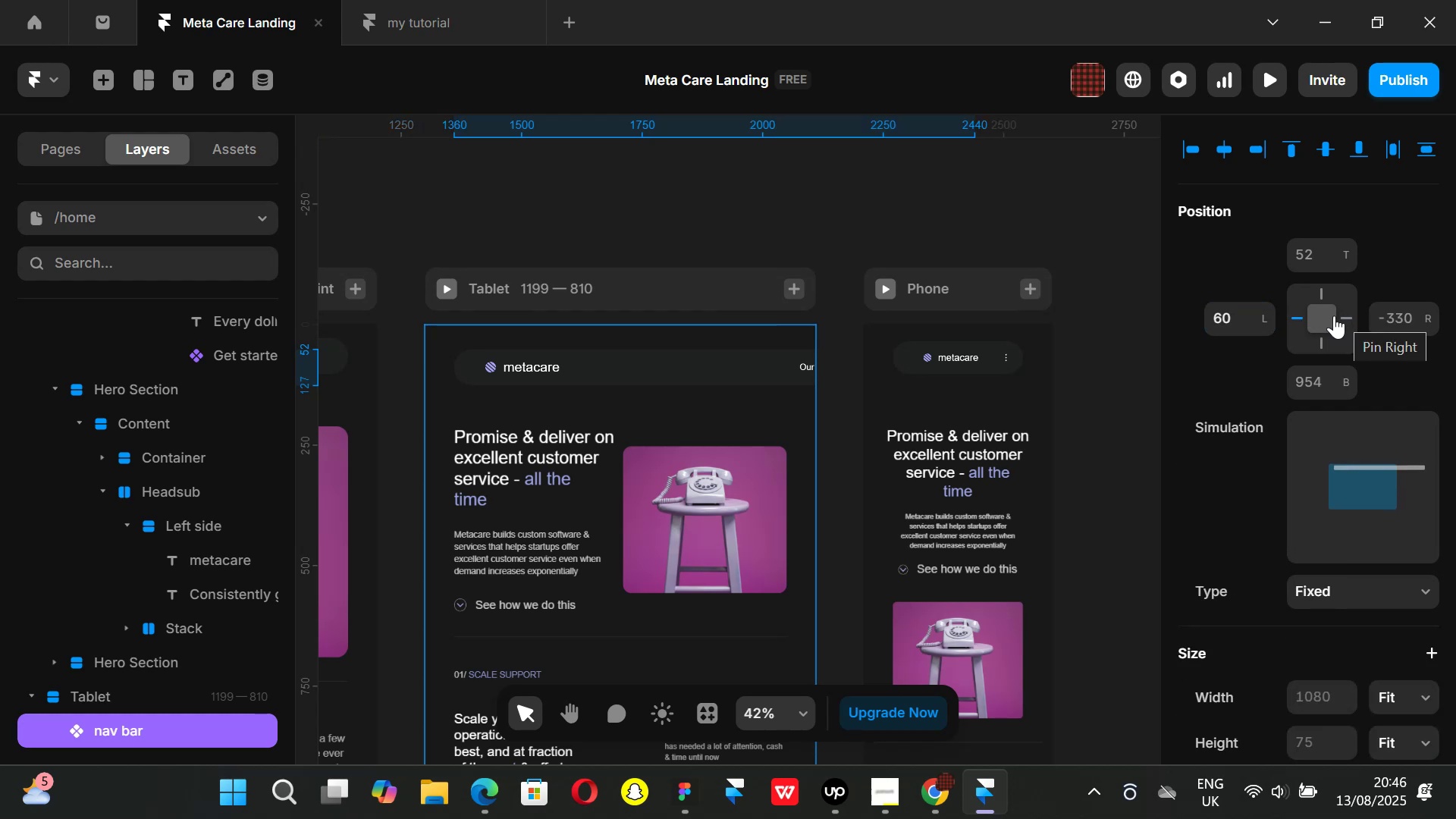 
double_click([1324, 315])
 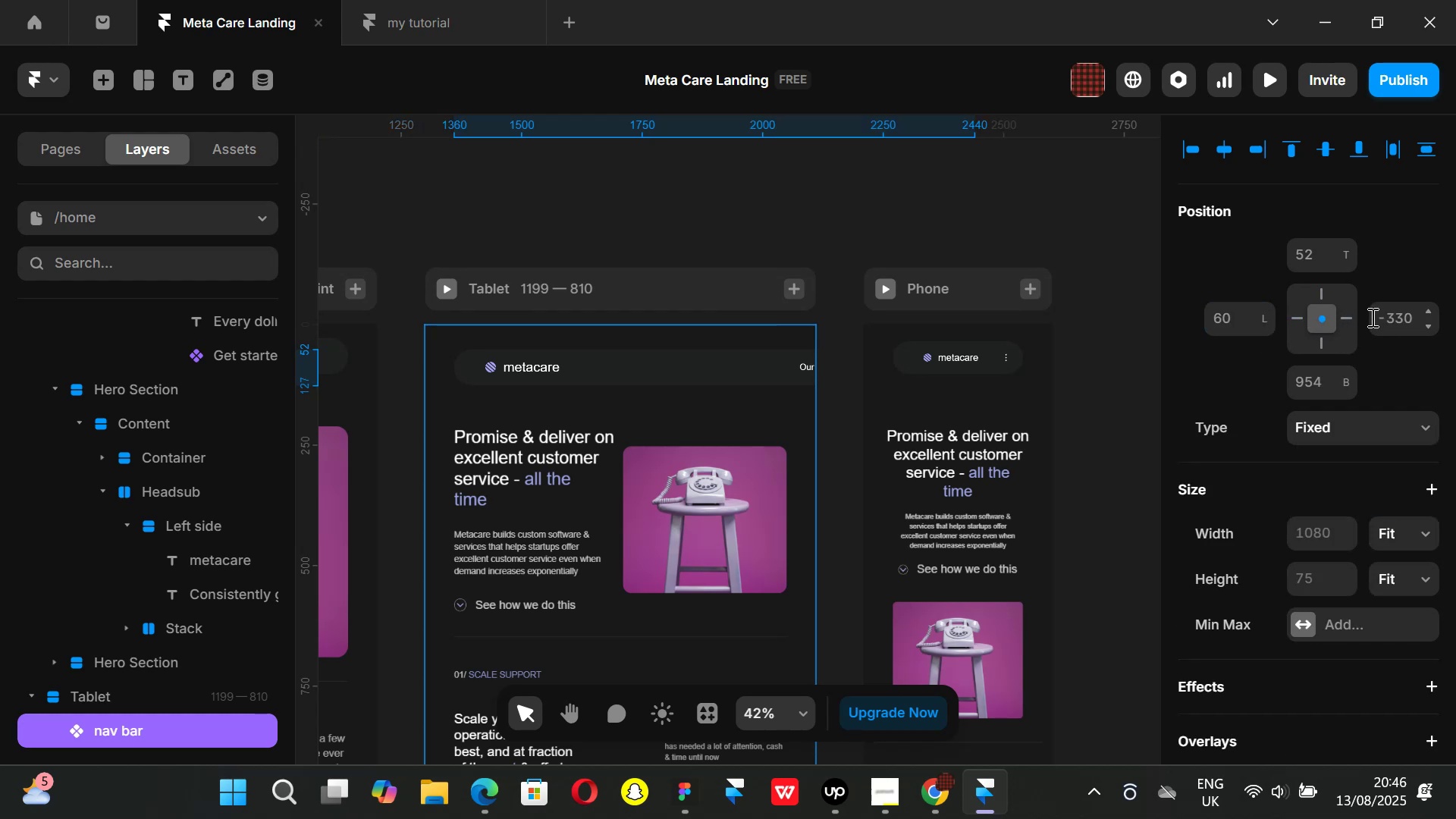 
left_click([1394, 328])
 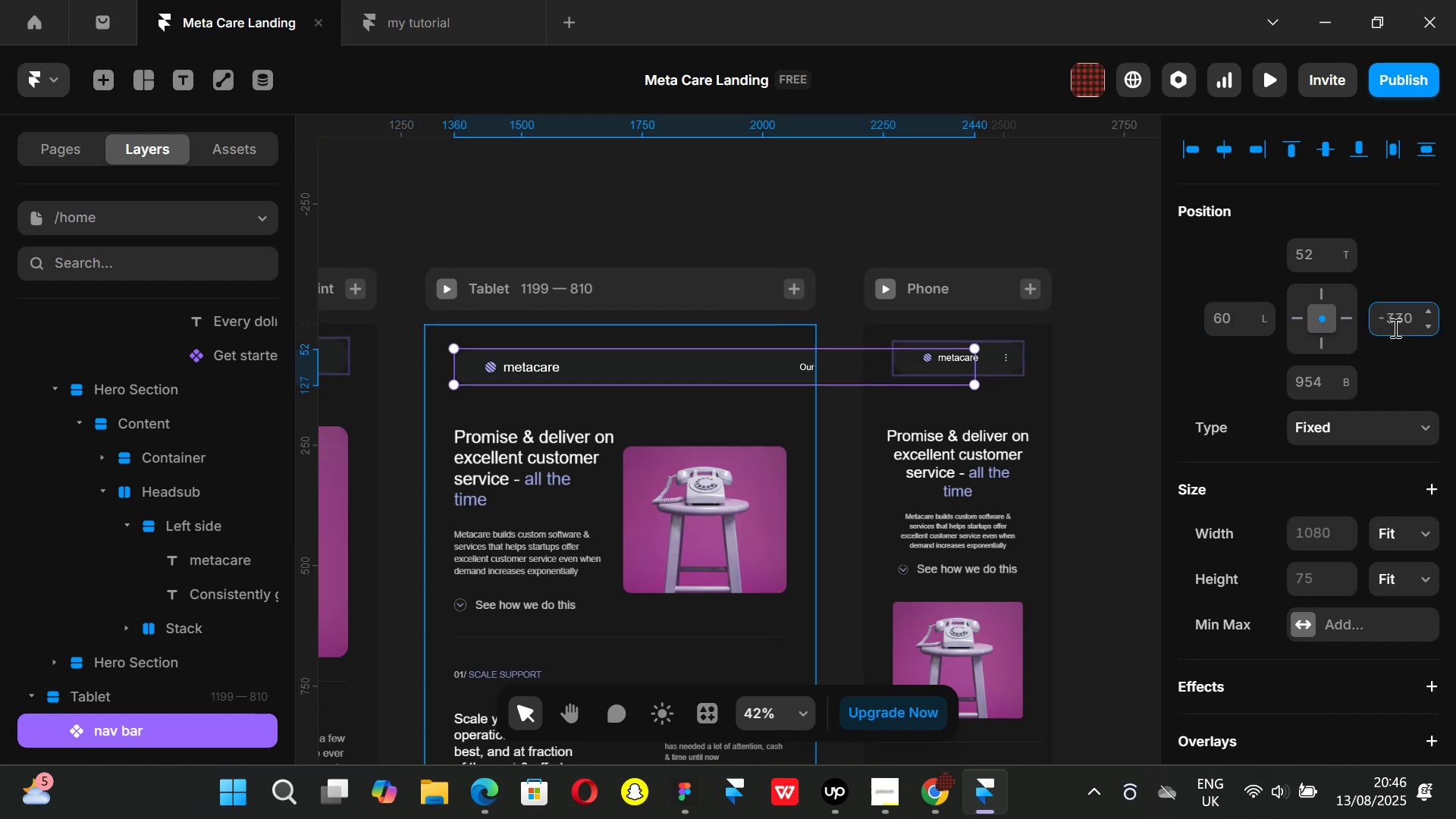 
type(60)
 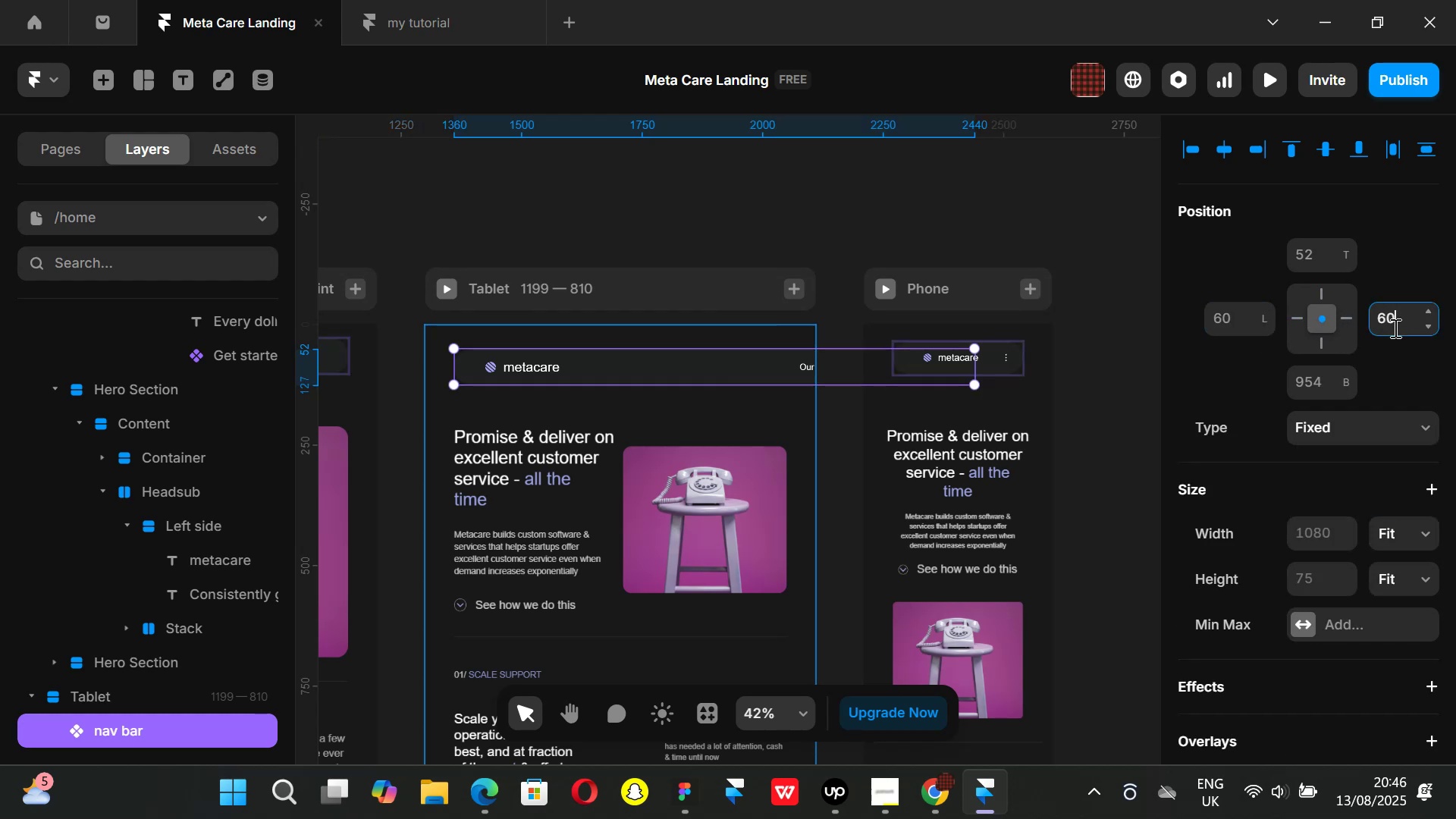 
key(Enter)
 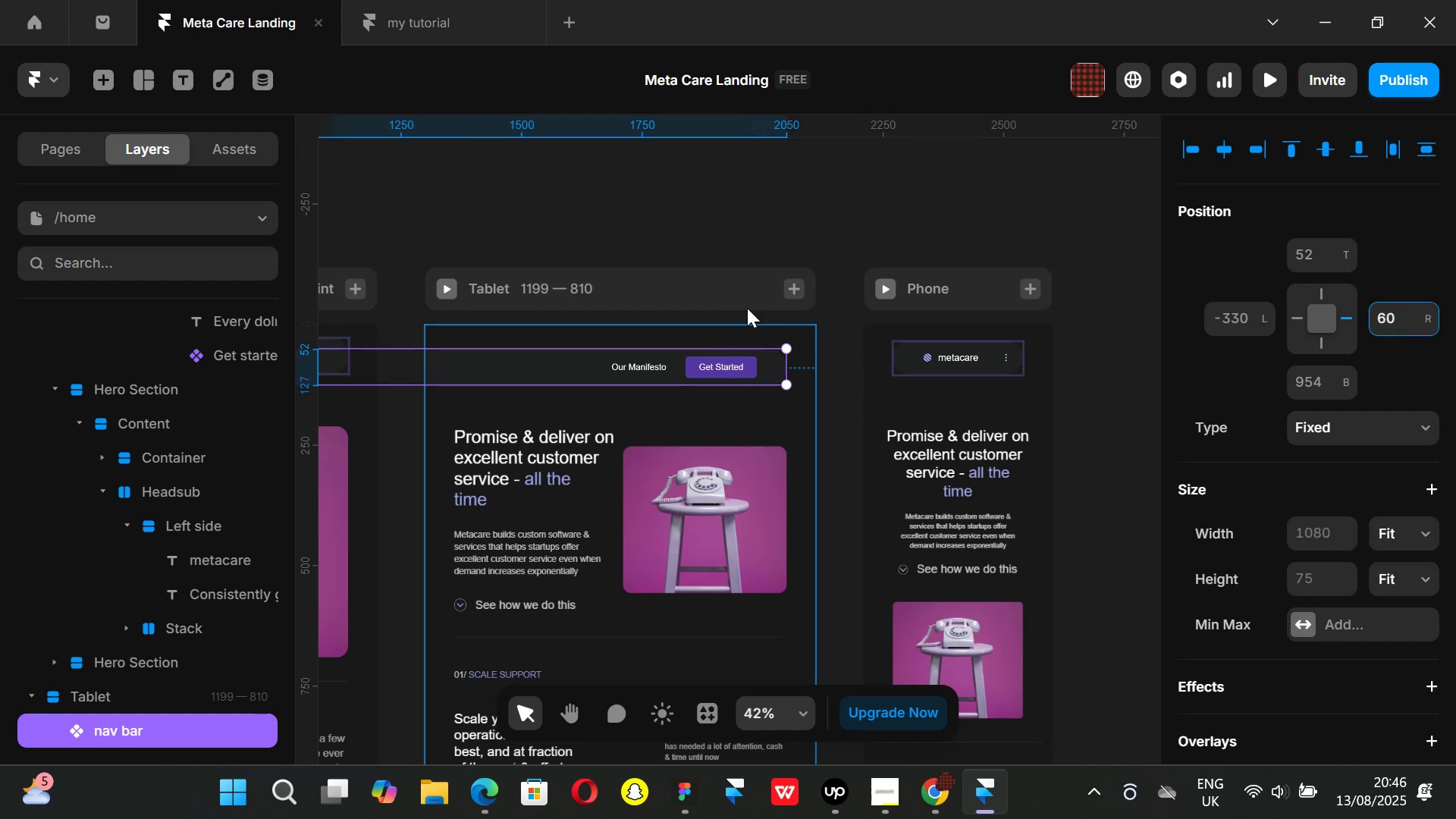 
hold_key(key=ShiftLeft, duration=1.51)
scroll: coordinate [764, 328], scroll_direction: up, amount: 4.0
 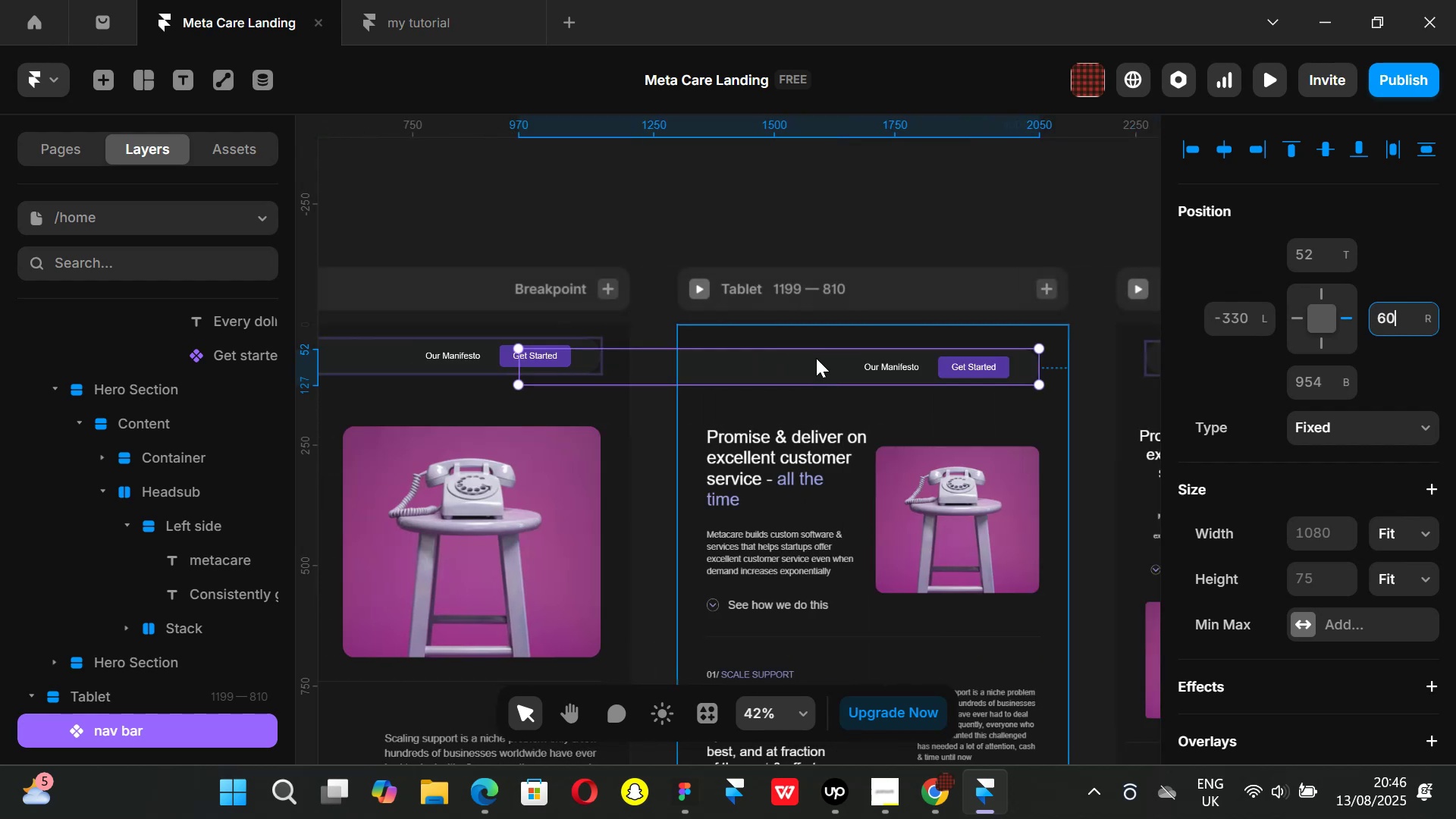 
hold_key(key=ShiftLeft, duration=0.55)
 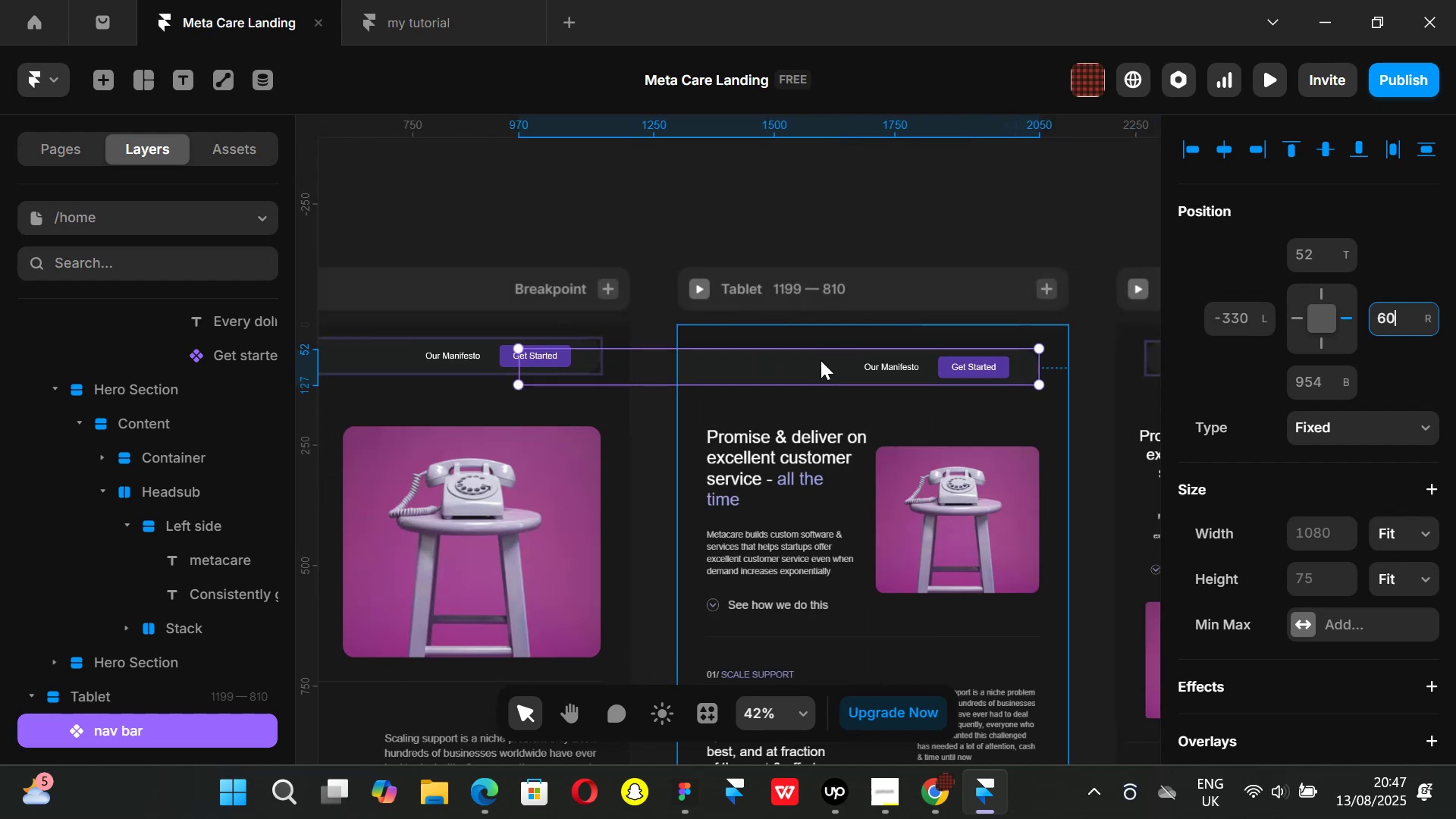 
wait(6.98)
 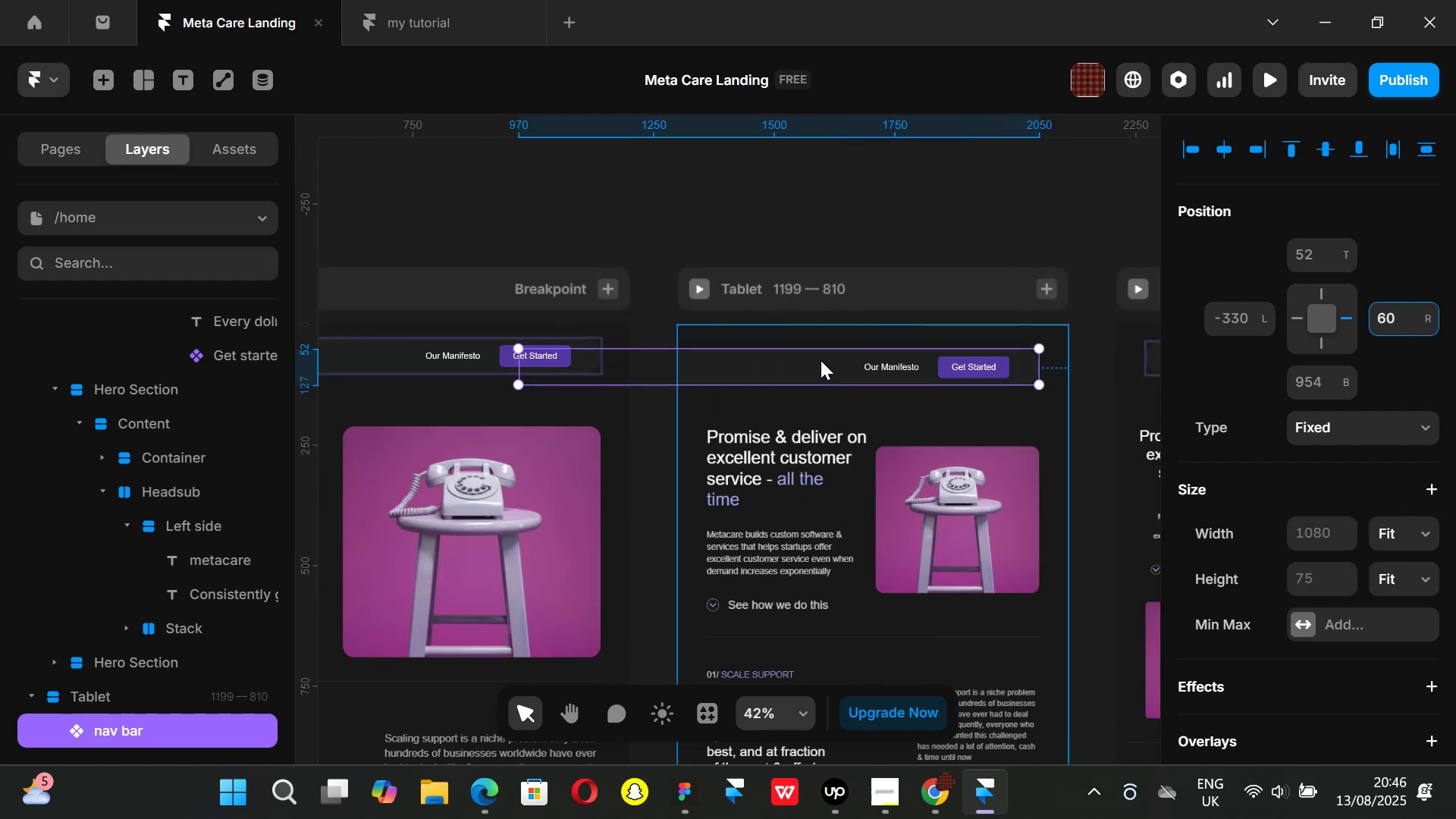 
left_click([837, 153])
 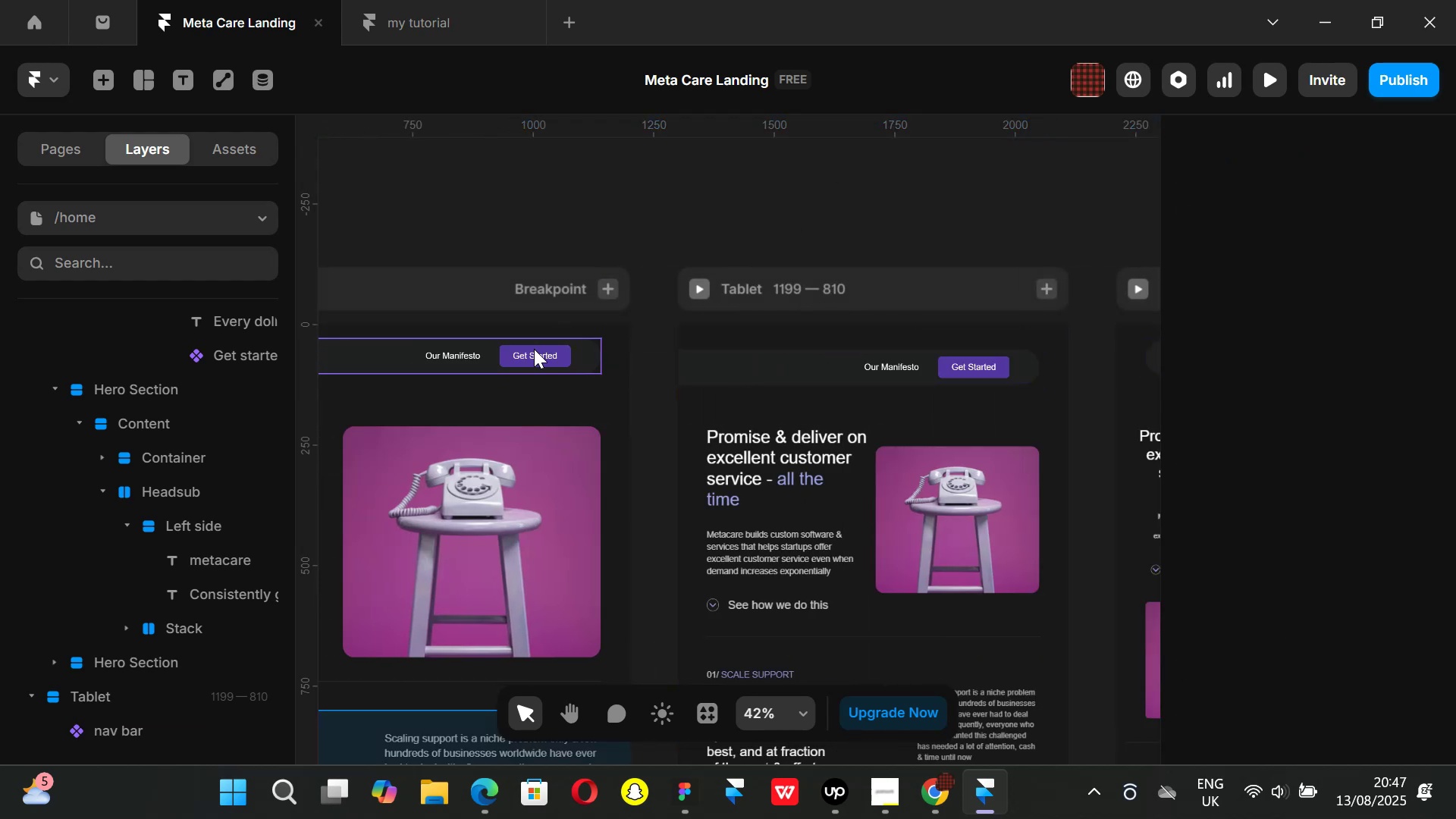 
hold_key(key=ShiftLeft, duration=0.4)
scroll: coordinate [534, 349], scroll_direction: up, amount: 4.0
 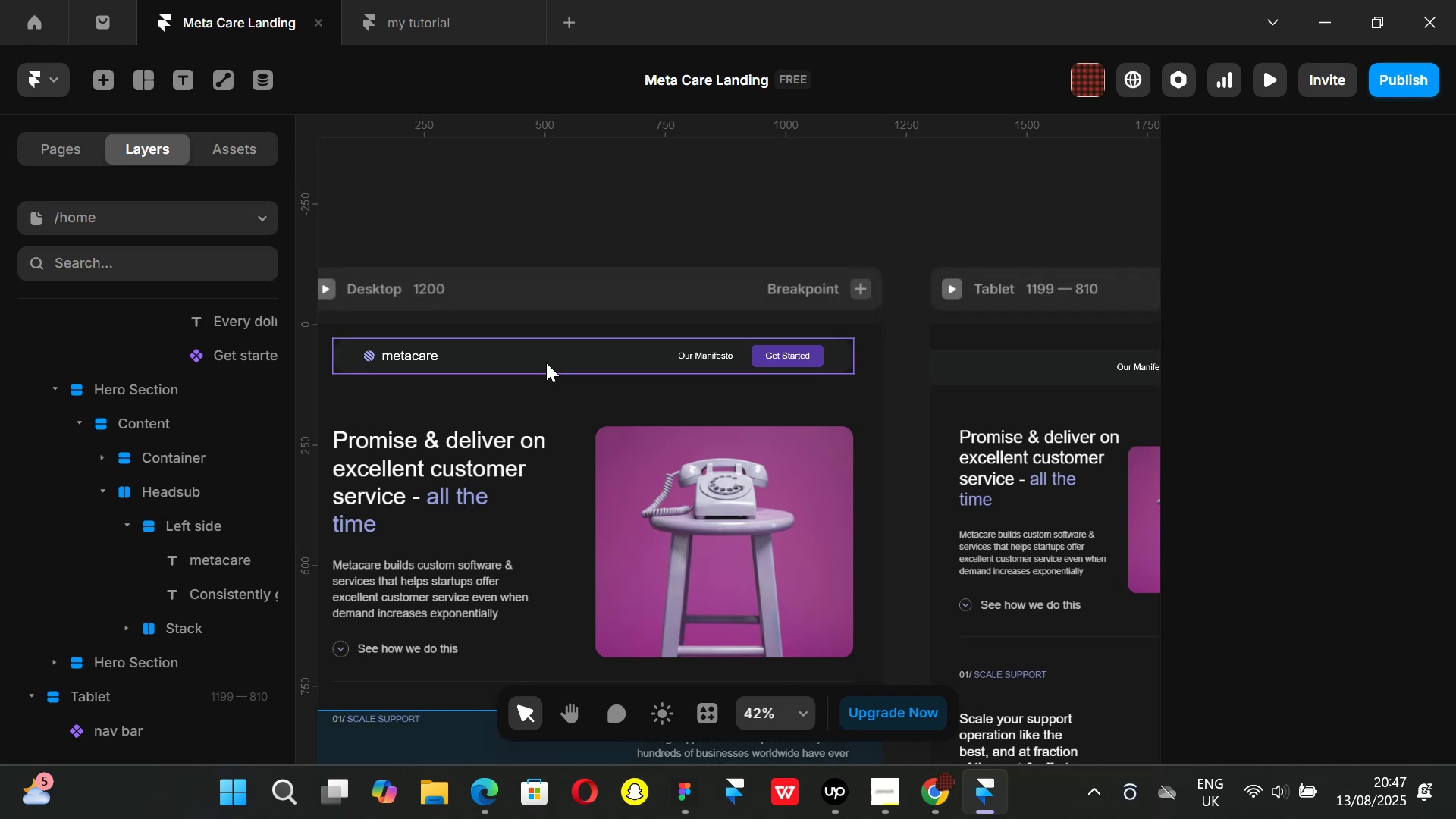 
double_click([546, 362])
 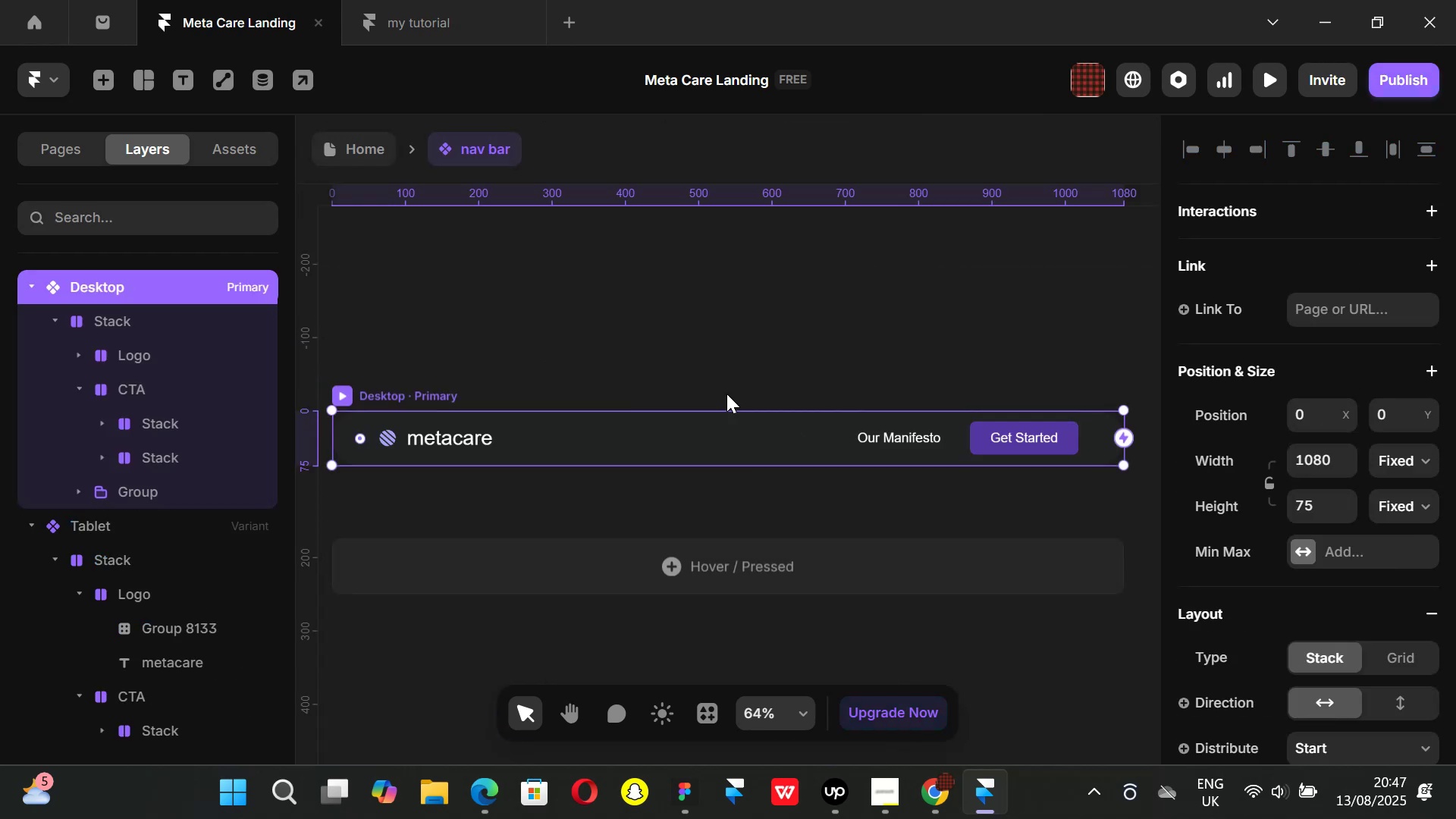 
hold_key(key=ControlLeft, duration=0.34)
scroll: coordinate [717, 370], scroll_direction: down, amount: 1.0
 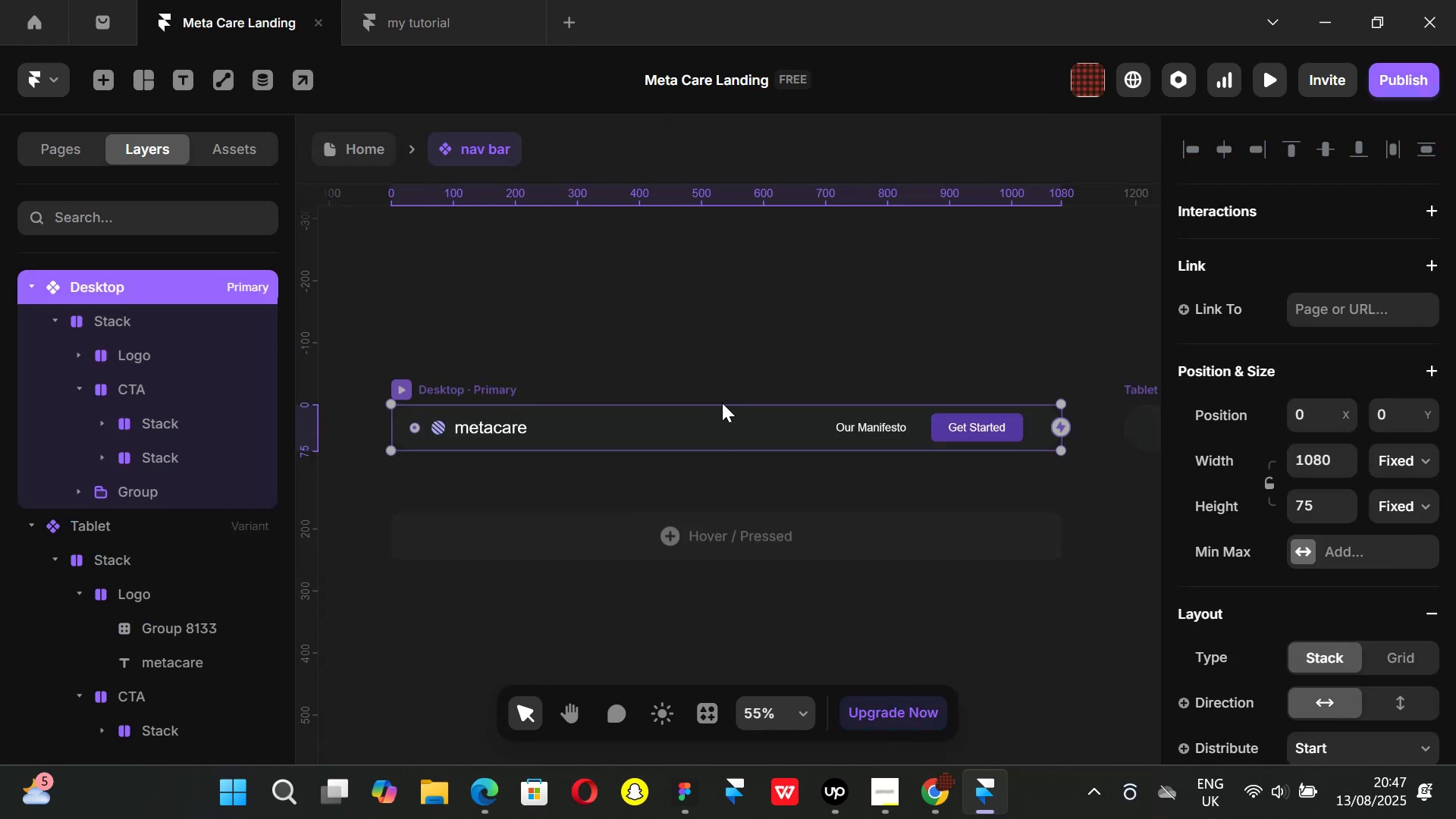 
hold_key(key=ShiftLeft, duration=1.51)
scroll: coordinate [687, 456], scroll_direction: down, amount: 6.0
 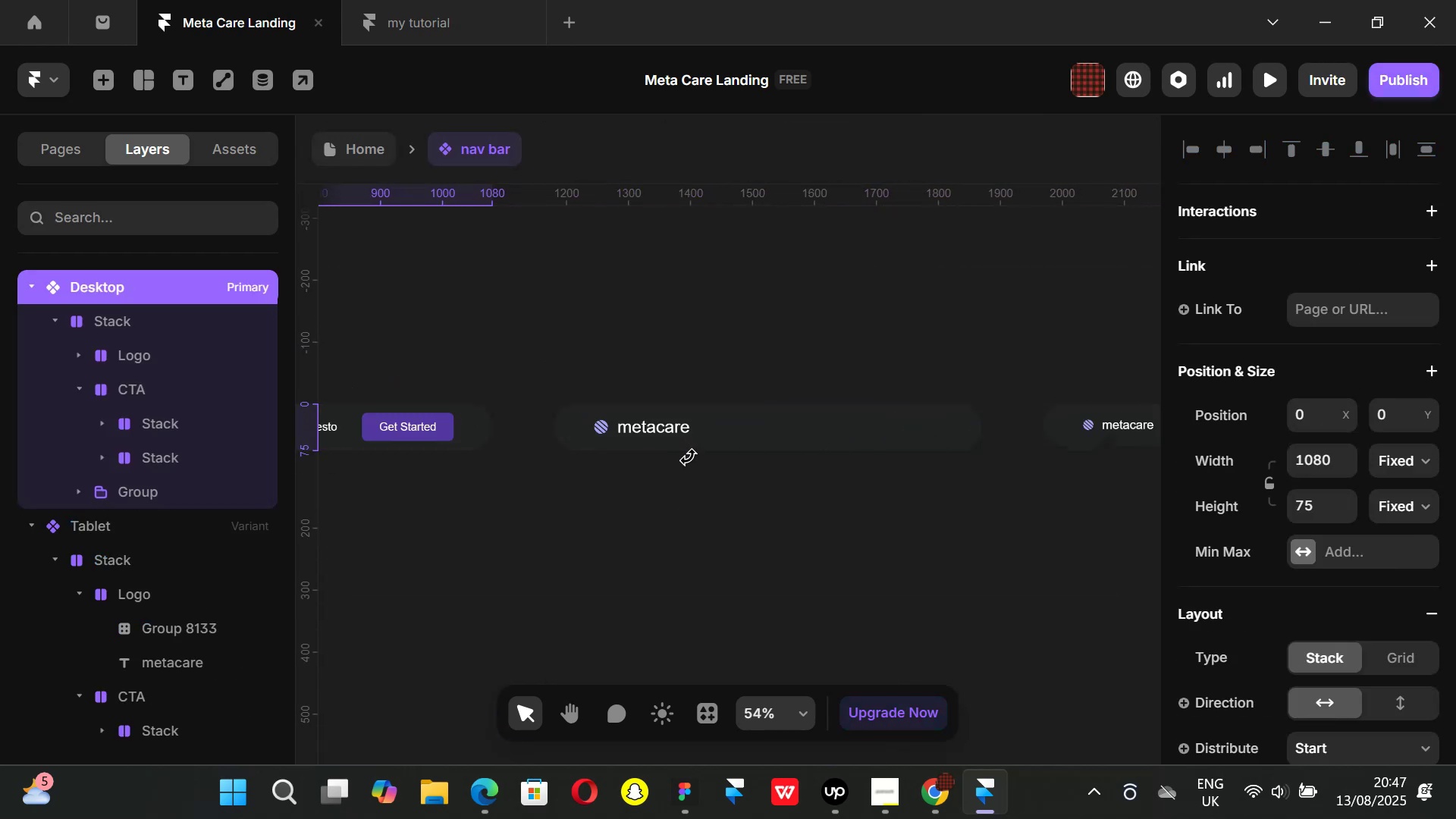 
hold_key(key=ShiftLeft, duration=0.7)
 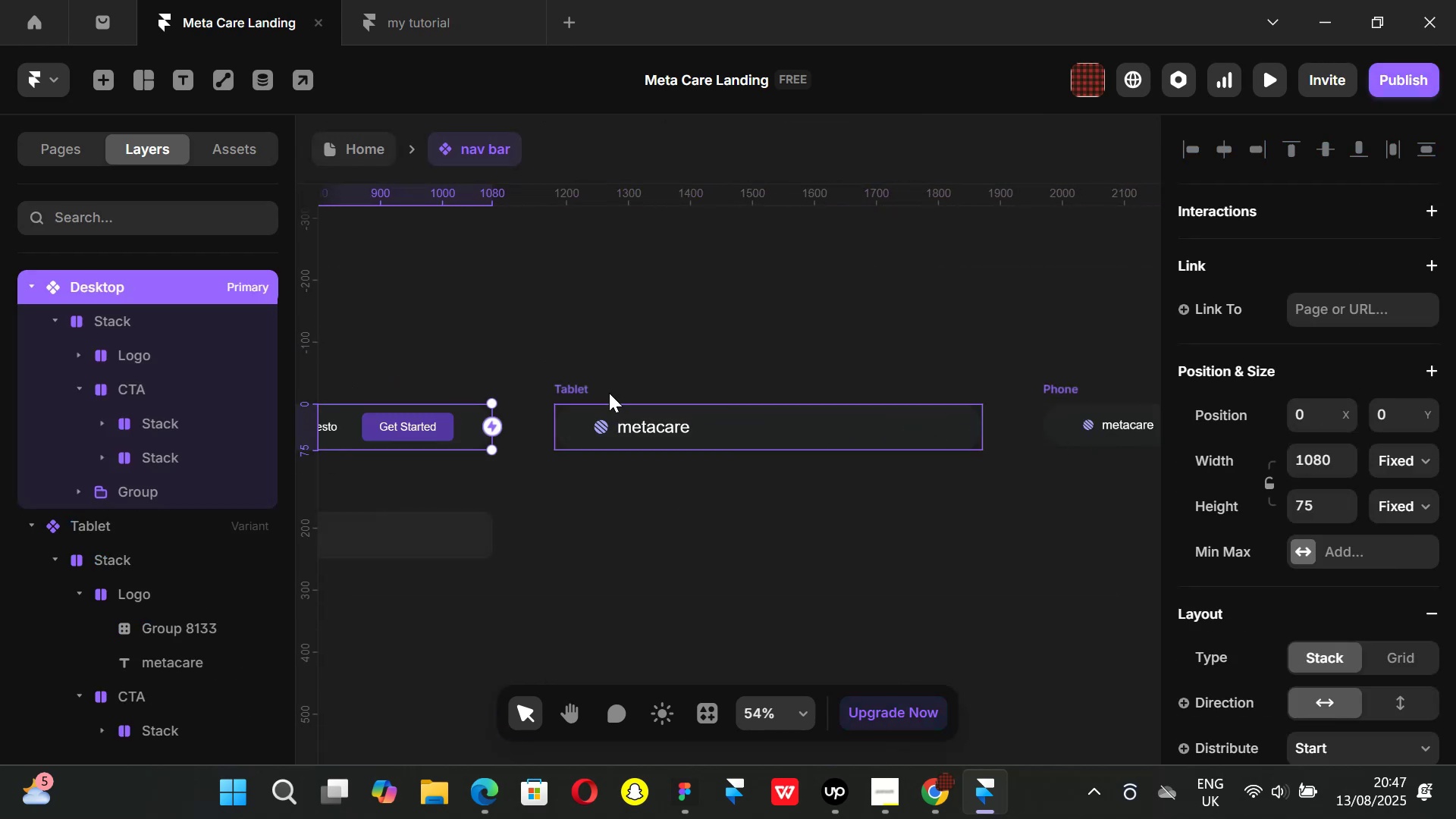 
left_click([609, 393])
 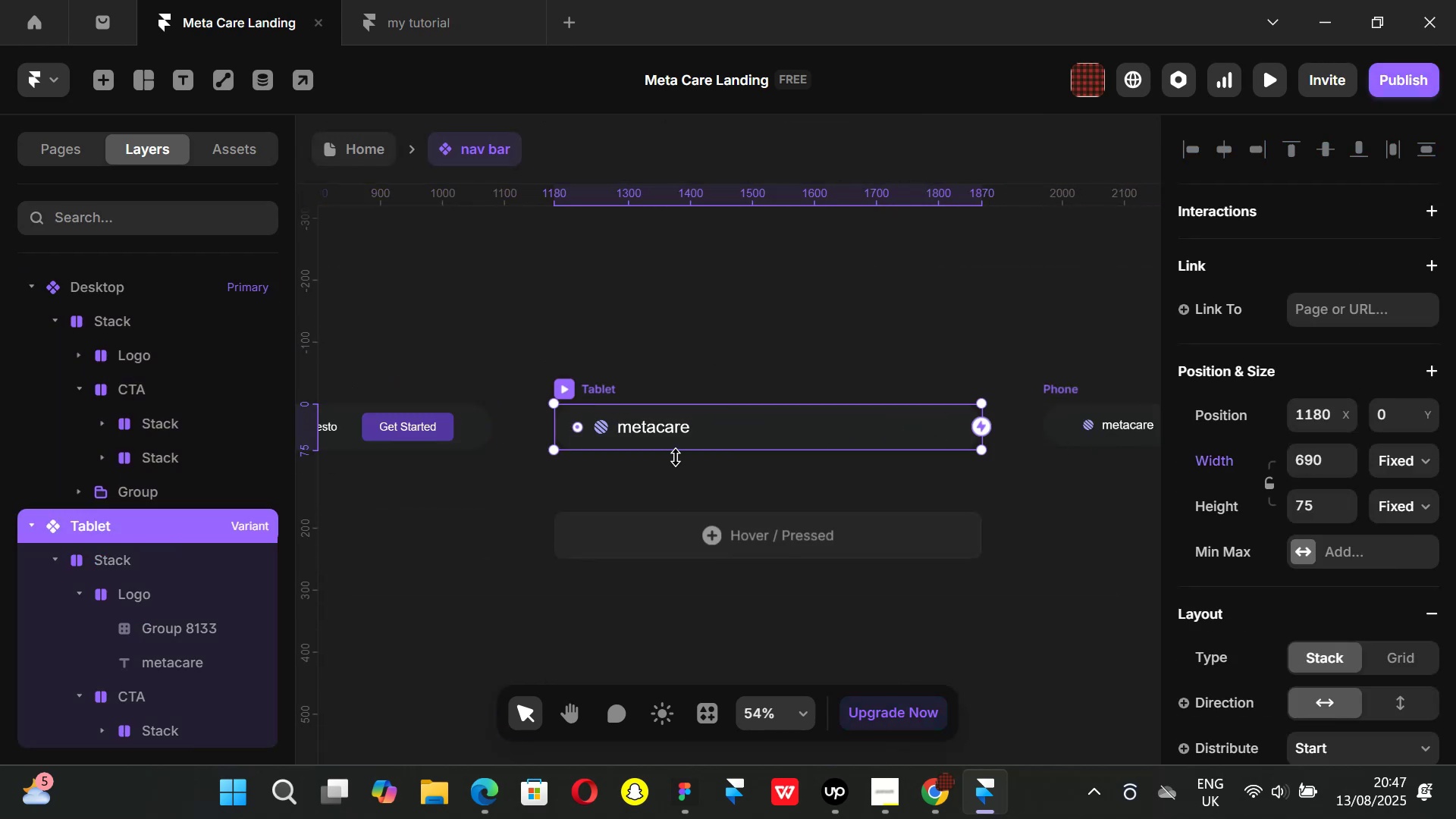 
hold_key(key=ShiftLeft, duration=0.85)
scroll: coordinate [664, 457], scroll_direction: up, amount: 2.0
 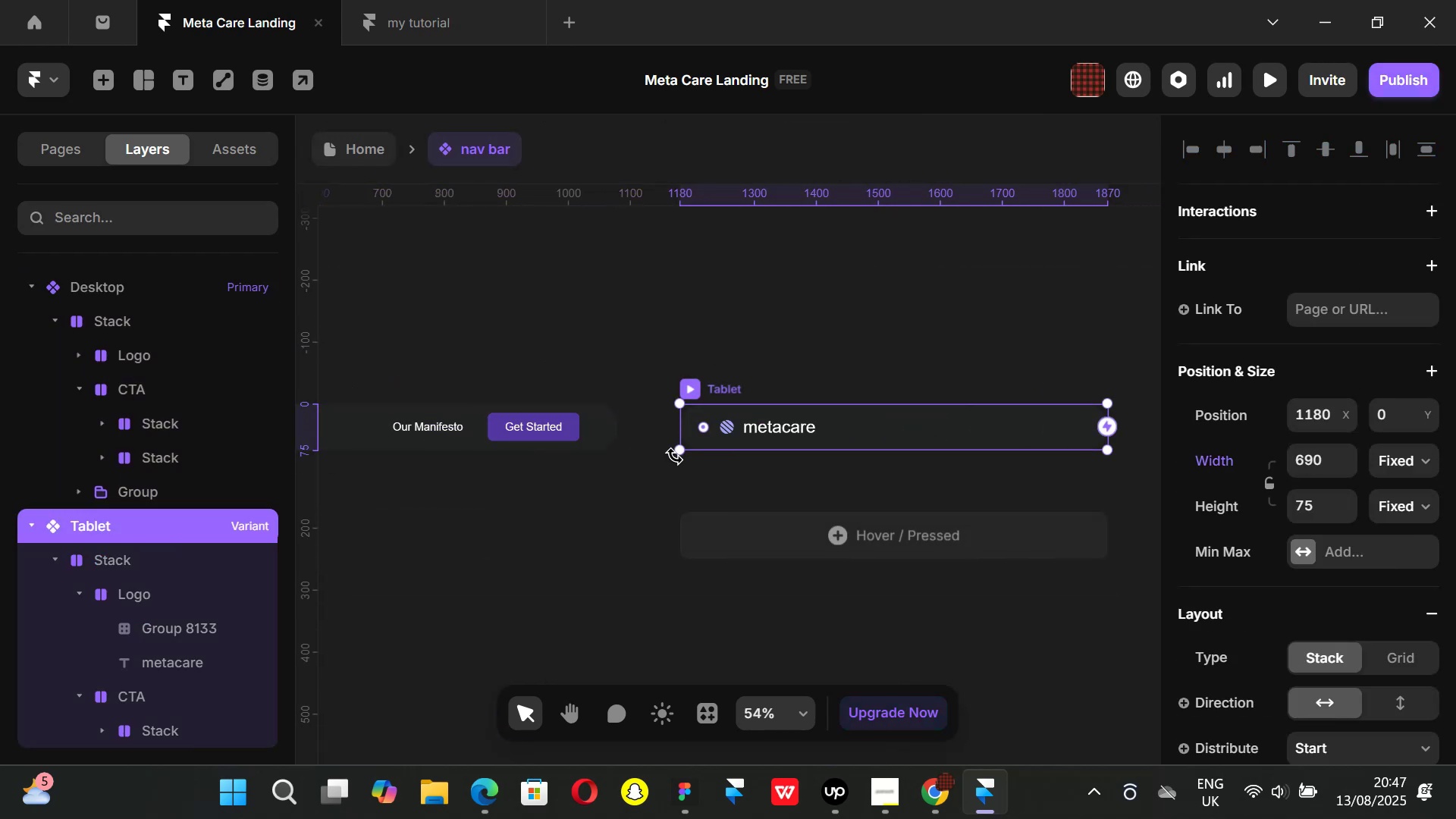 
hold_key(key=ShiftLeft, duration=1.51)
scroll: coordinate [676, 455], scroll_direction: down, amount: 3.0
 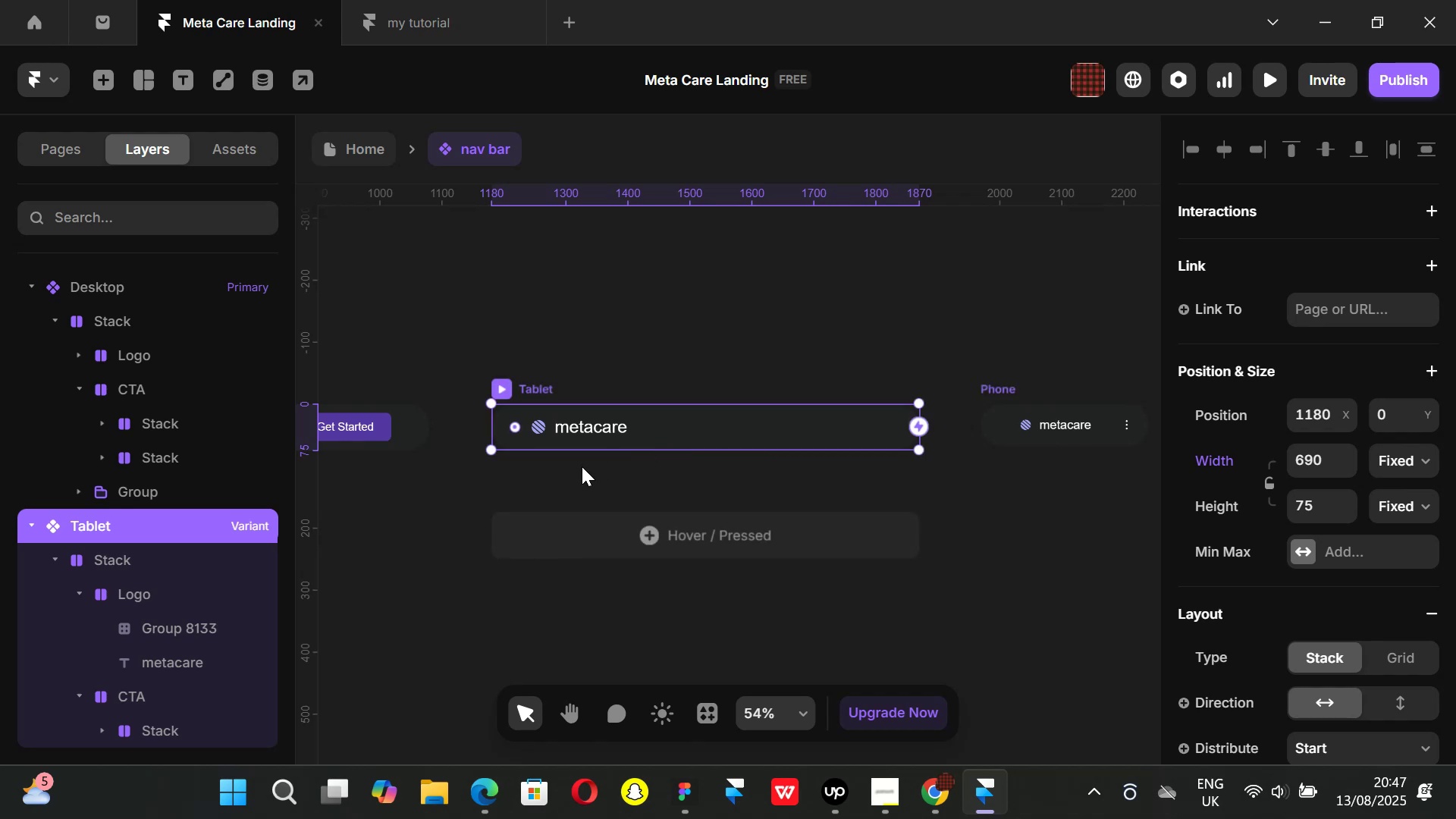 
hold_key(key=ShiftLeft, duration=0.64)
 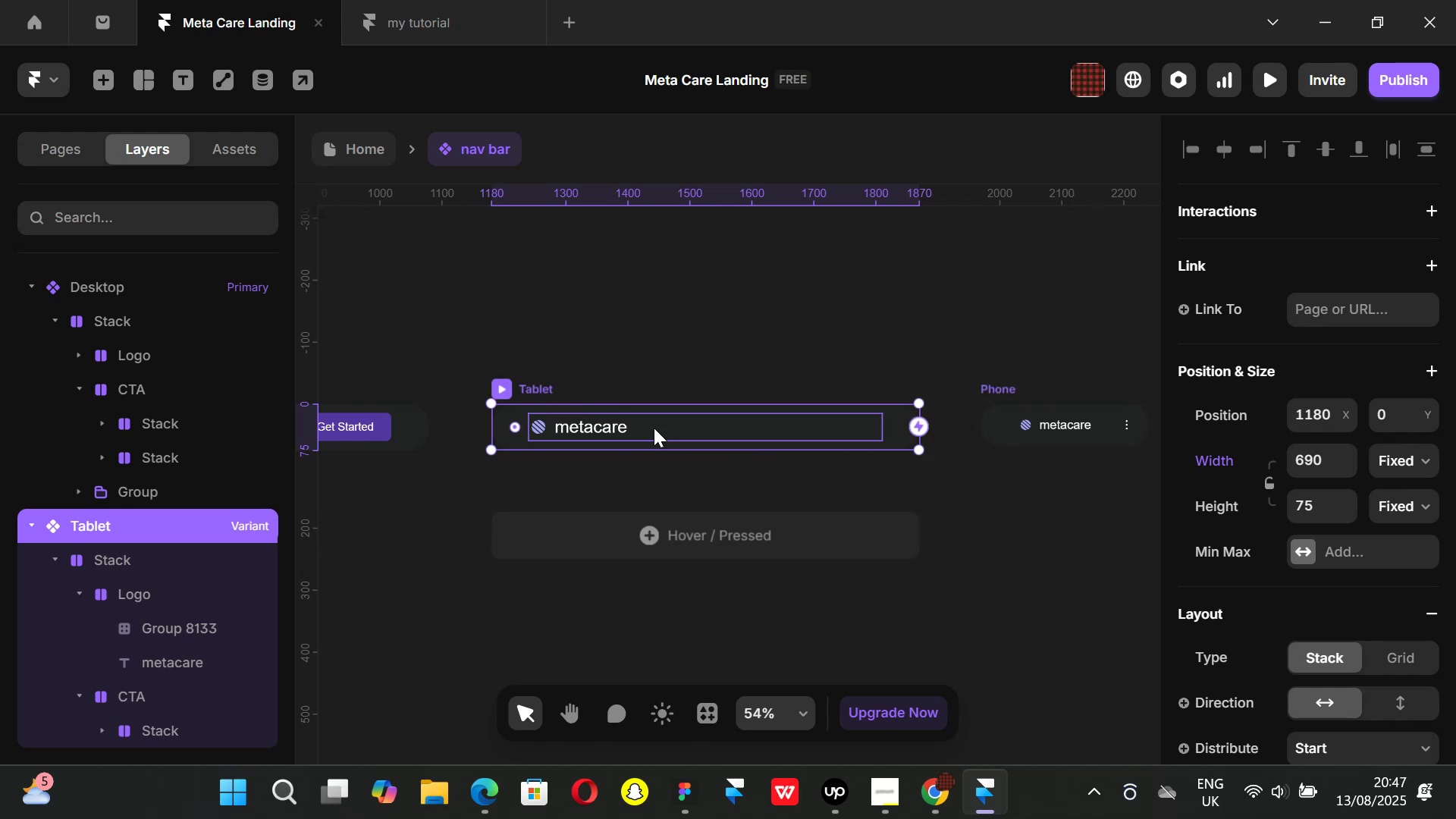 
left_click([661, 428])
 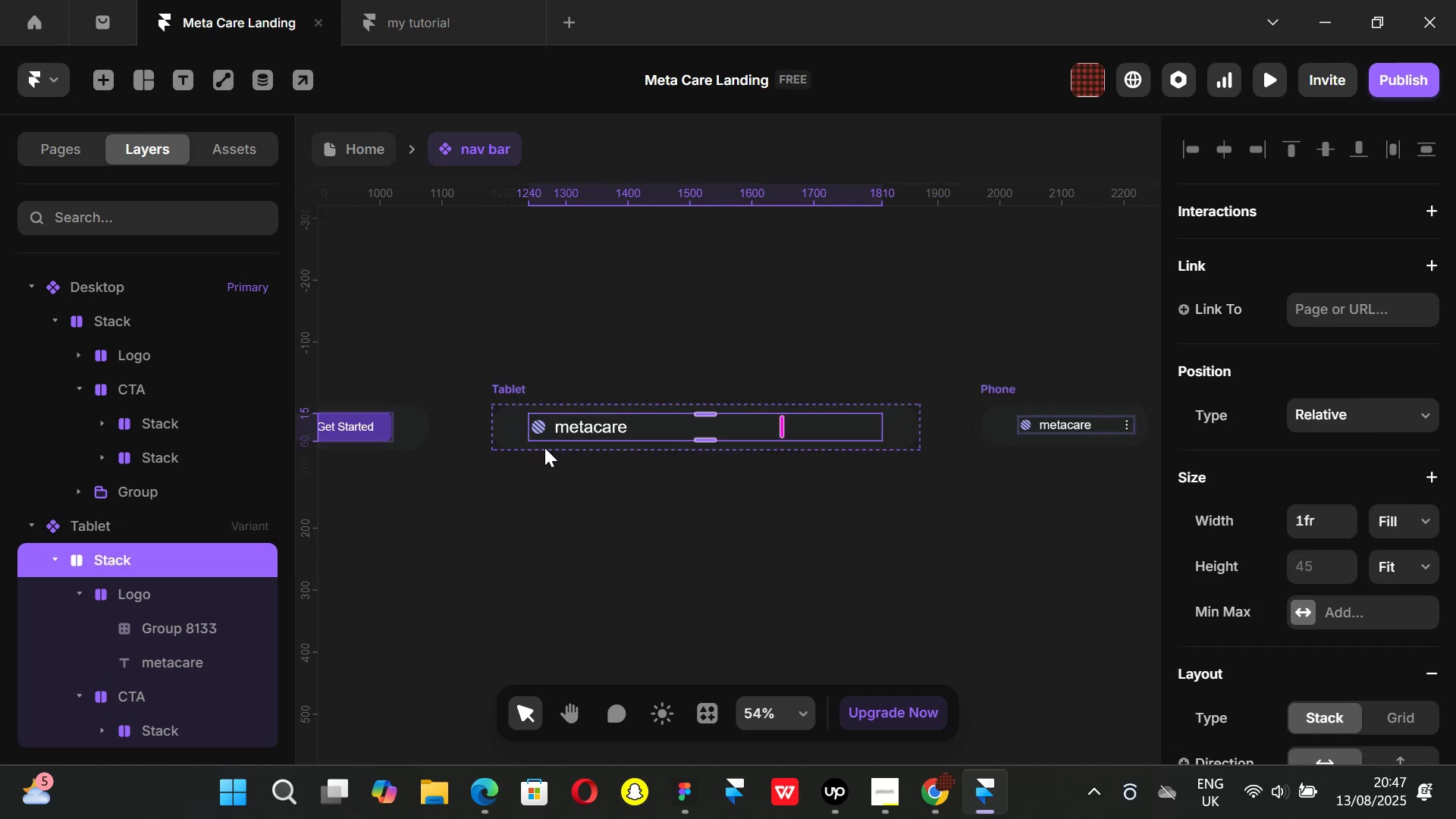 
hold_key(key=ShiftLeft, duration=1.34)
scroll: coordinate [504, 445], scroll_direction: up, amount: 8.0
 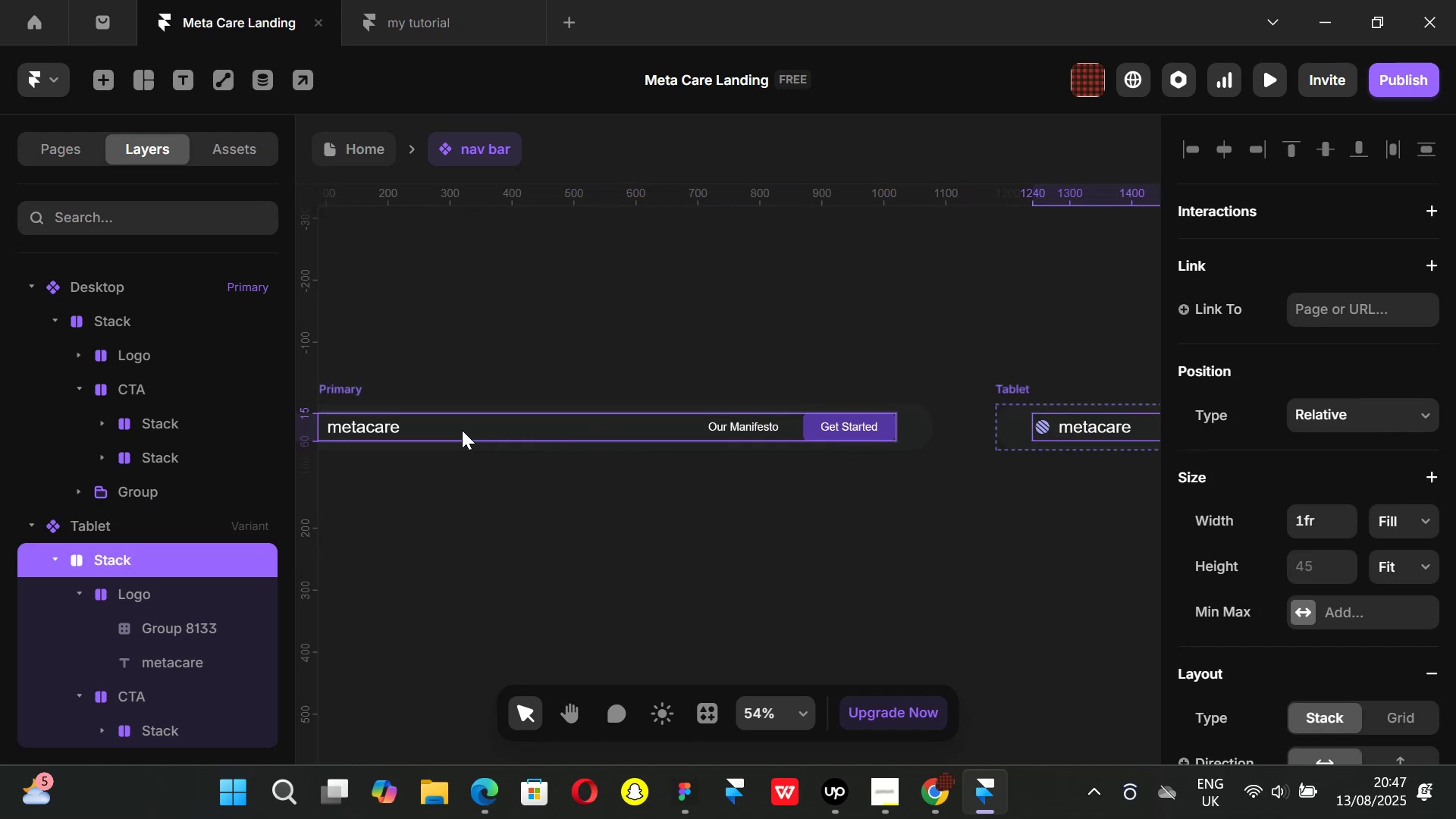 
hold_key(key=ShiftLeft, duration=0.51)
scroll: coordinate [550, 460], scroll_direction: up, amount: 2.0
 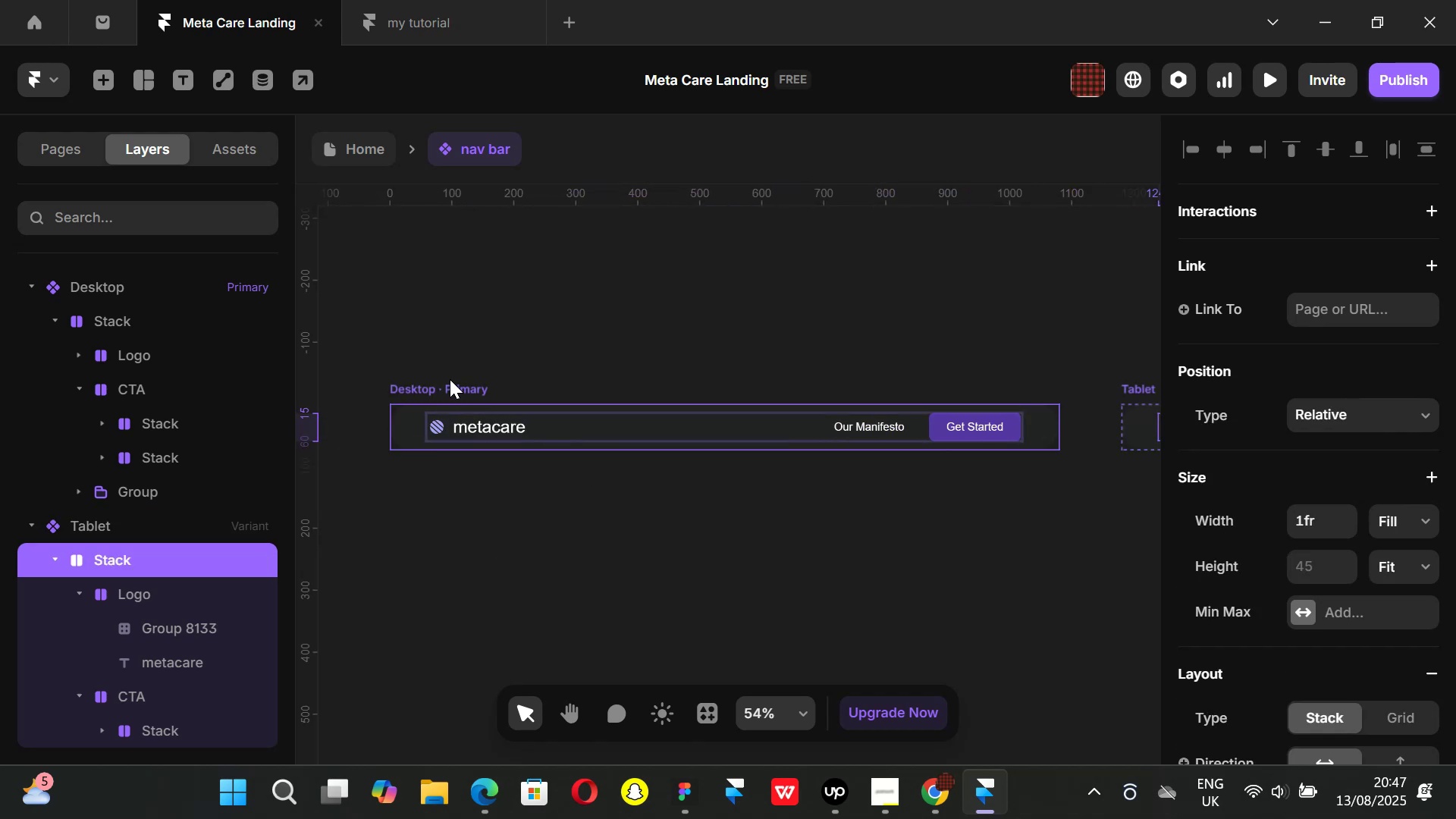 
hold_key(key=ShiftLeft, duration=0.64)
scroll: coordinate [688, 430], scroll_direction: down, amount: 7.0
 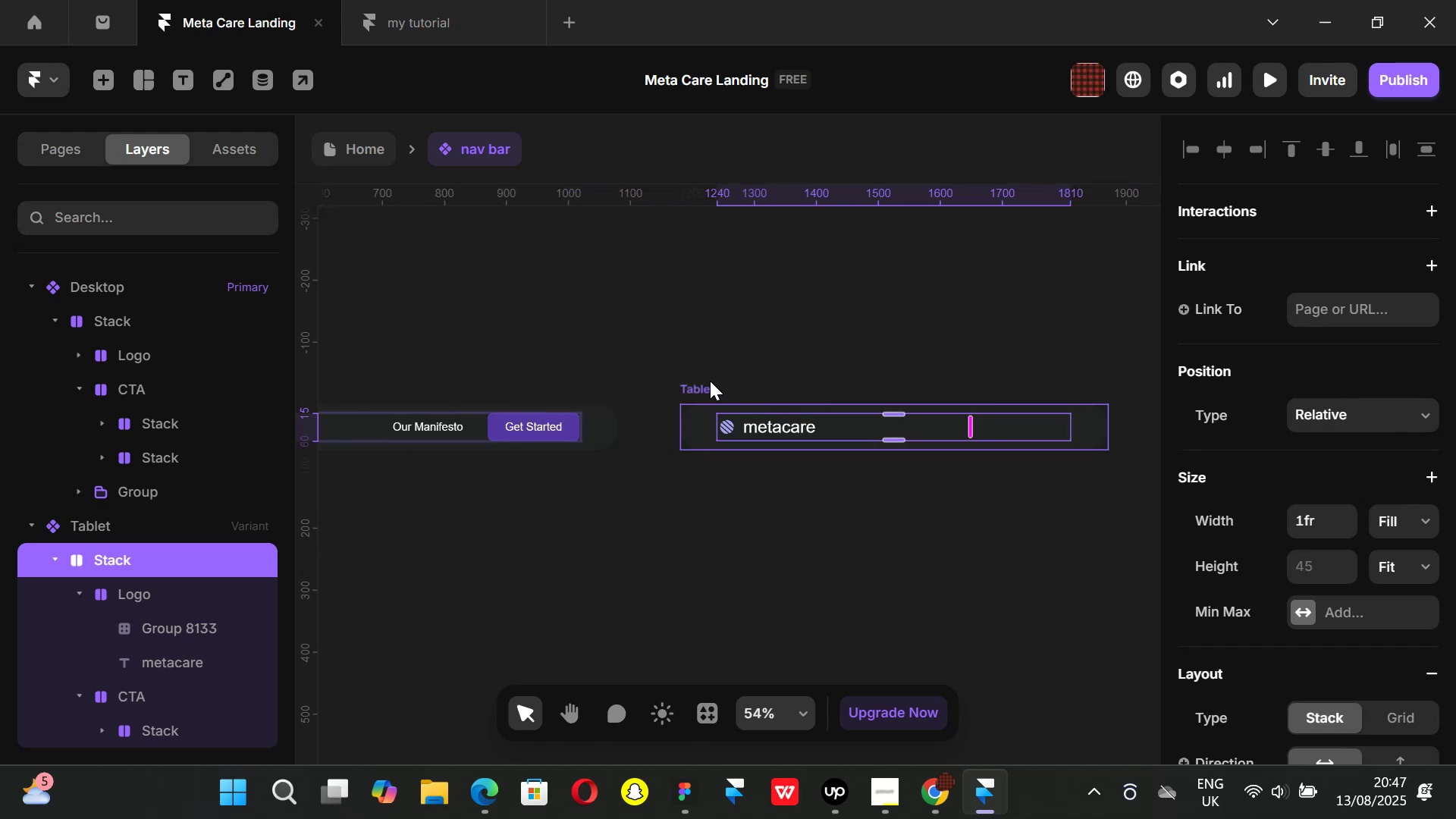 
left_click([710, 381])
 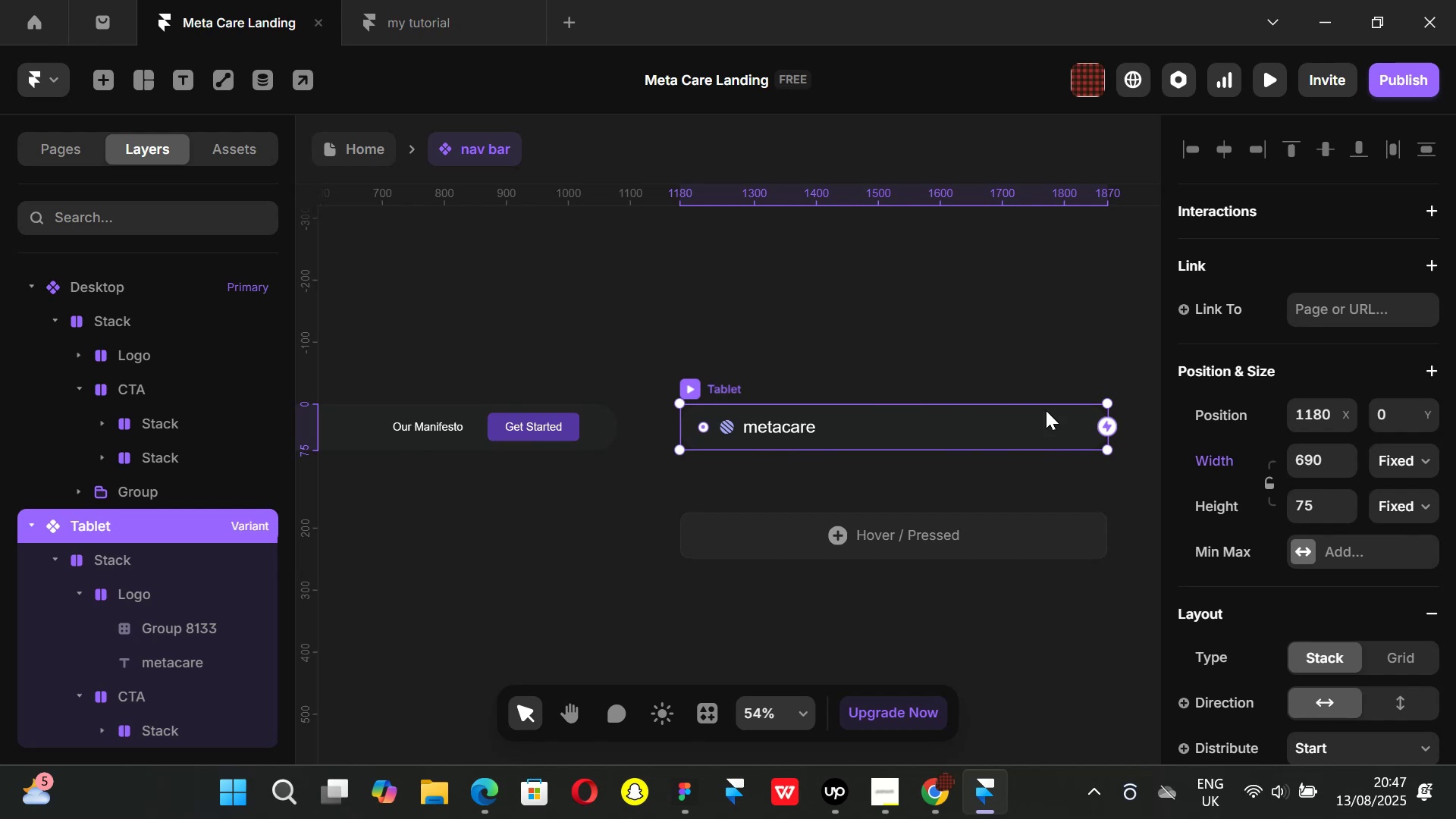 
hold_key(key=ShiftLeft, duration=1.1)
scroll: coordinate [931, 430], scroll_direction: none, amount: 0.0
 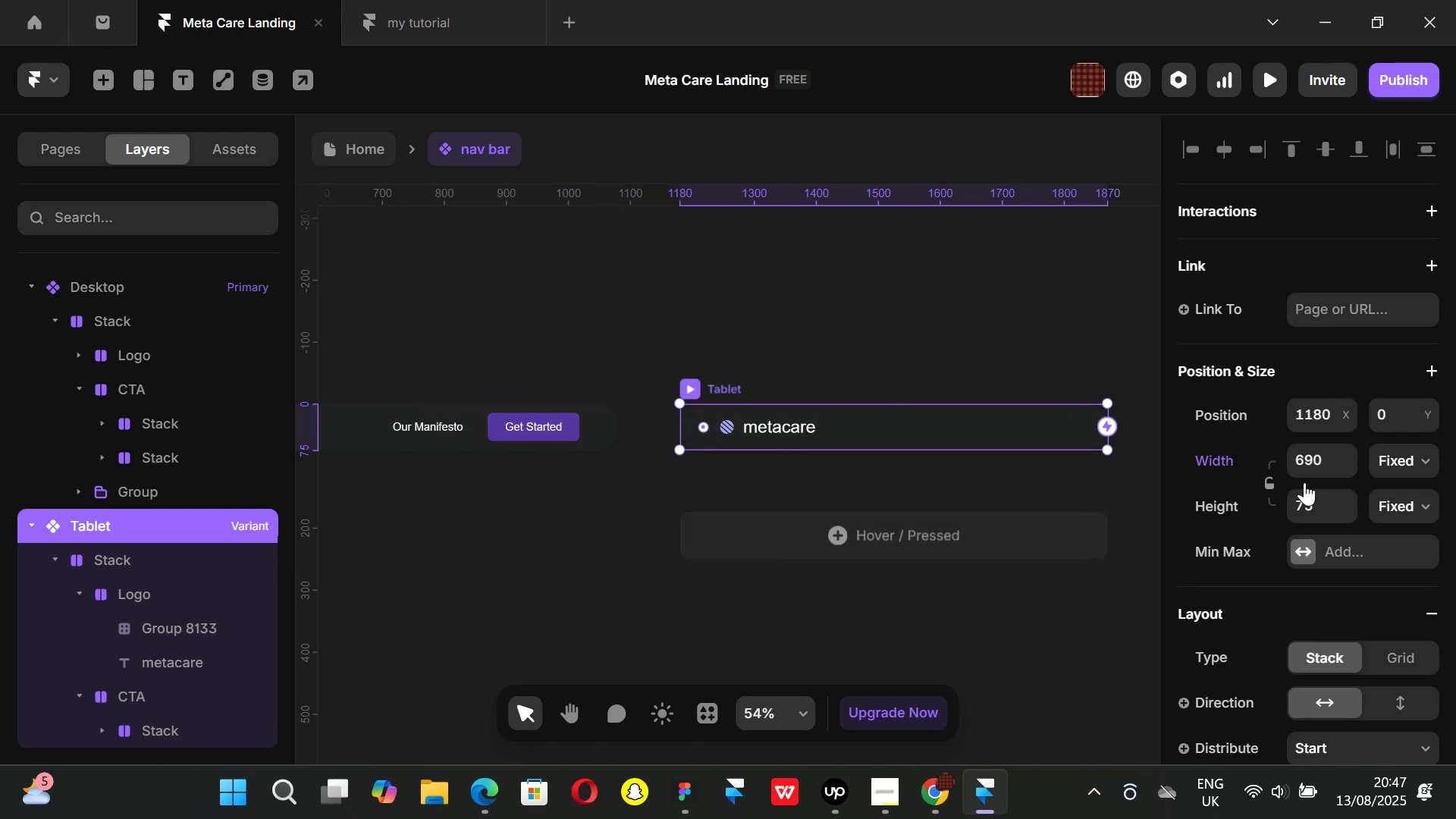 
left_click([590, 577])
 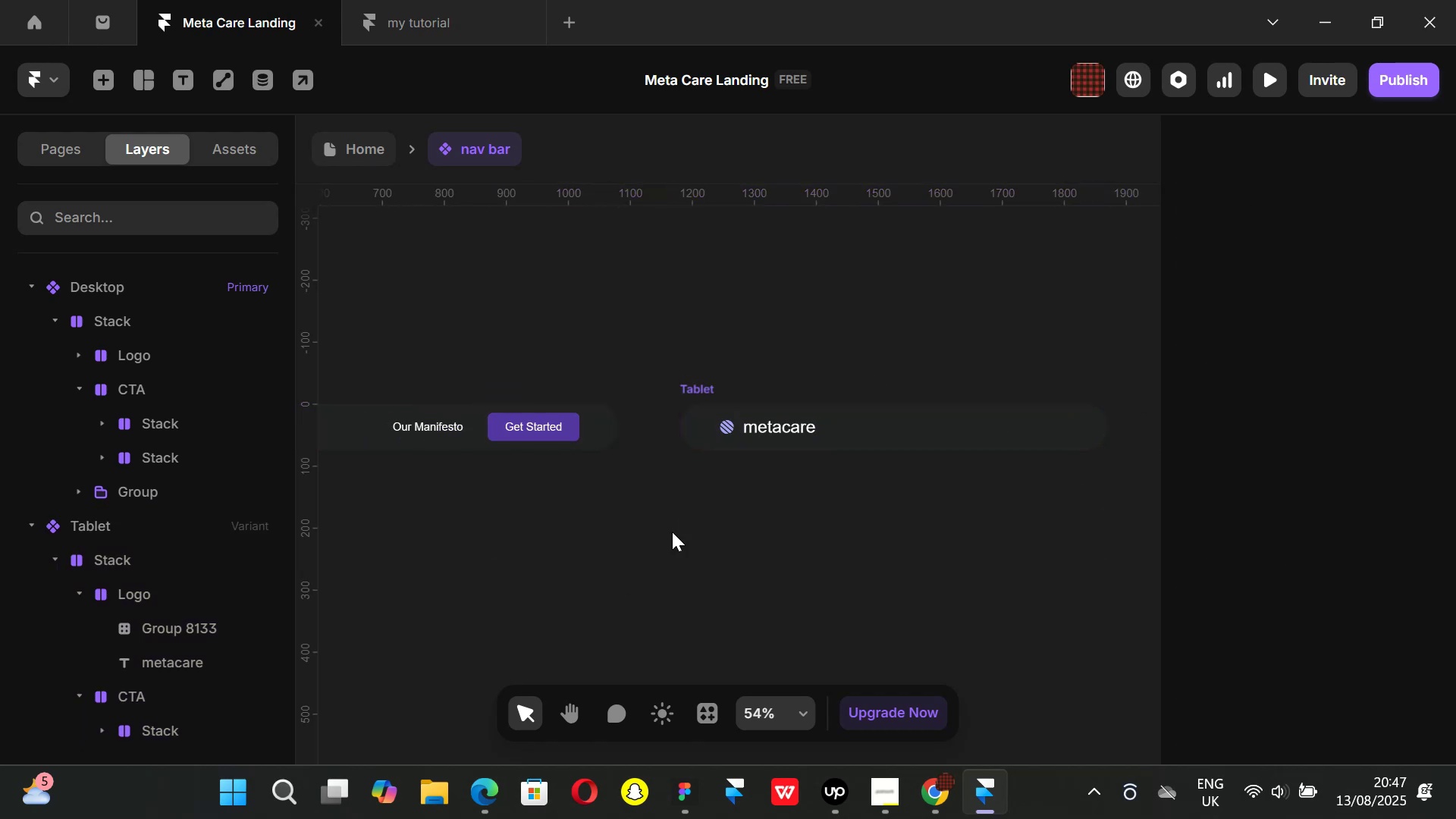 
hold_key(key=ControlLeft, duration=0.45)
scroll: coordinate [706, 518], scroll_direction: down, amount: 3.0
 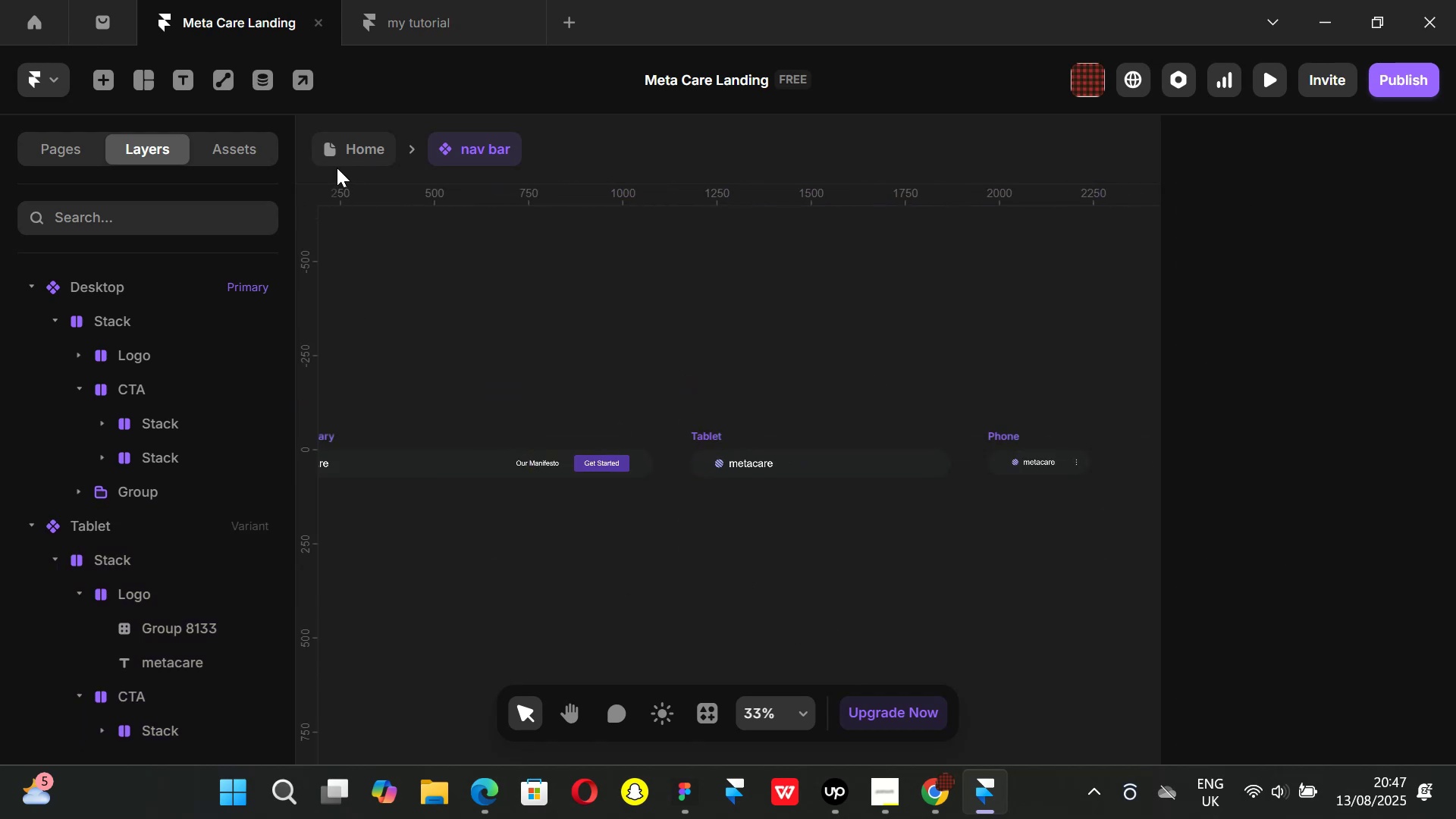 
left_click([340, 147])
 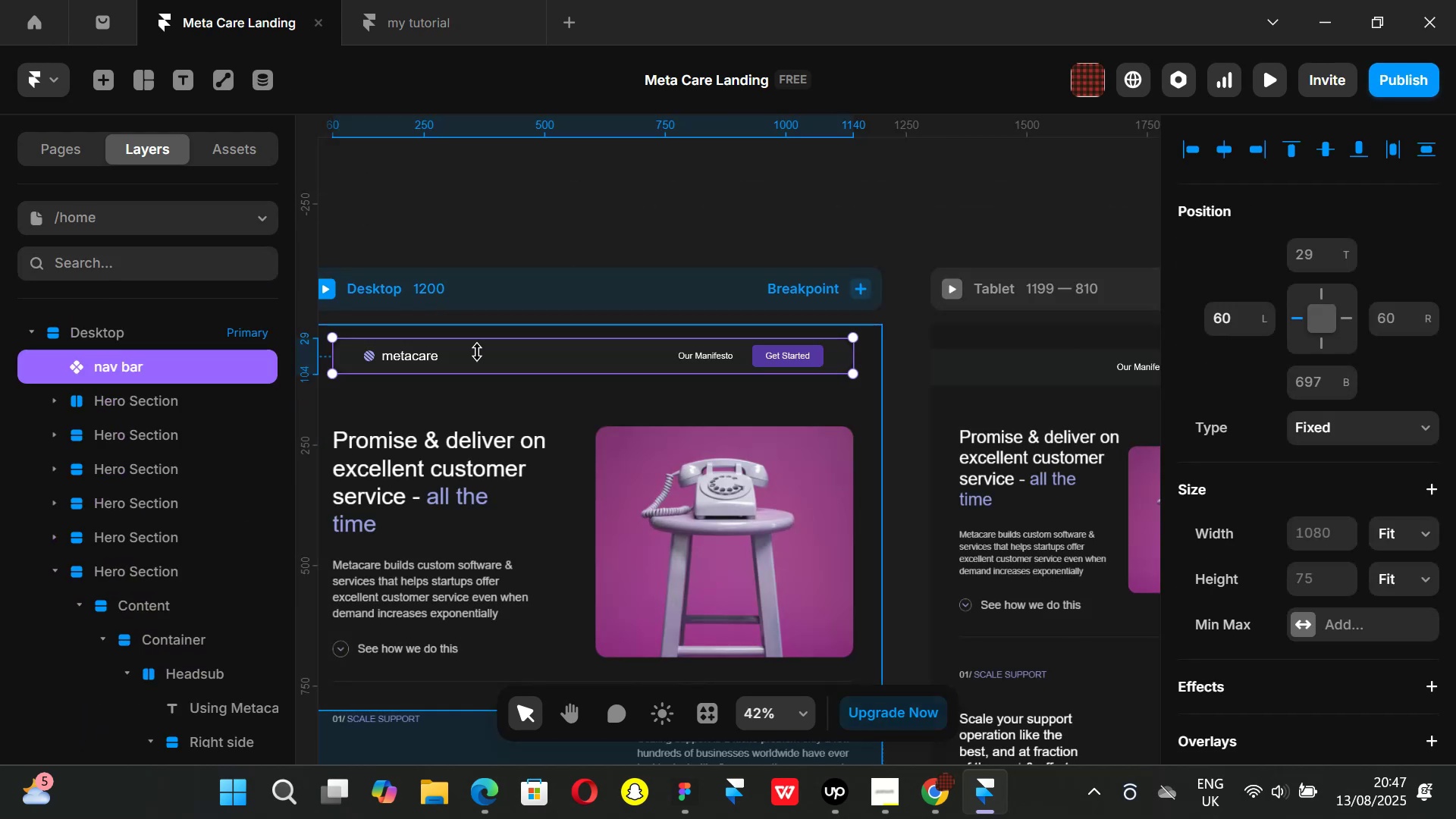 
double_click([483, 360])
 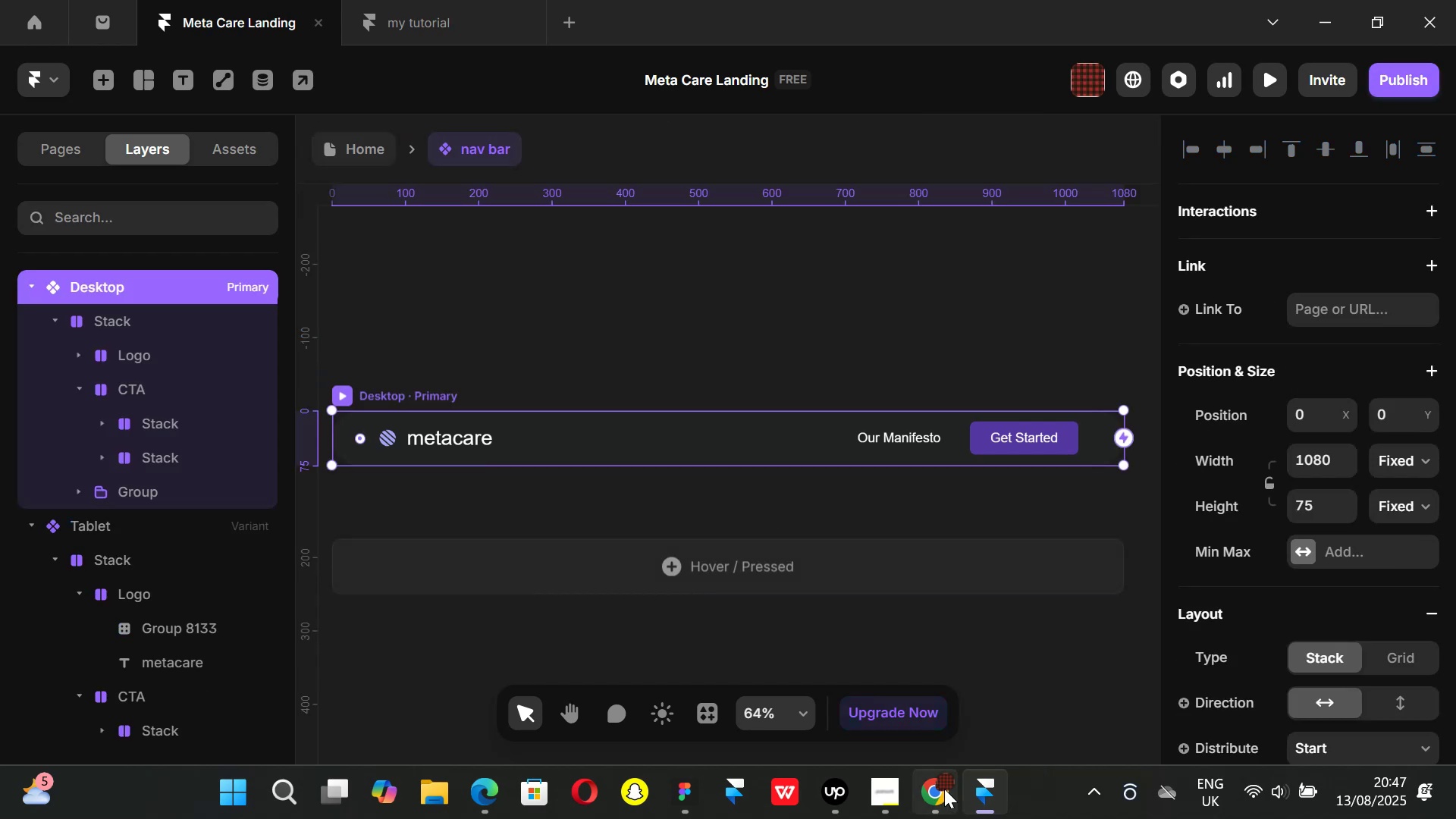 
hold_key(key=ShiftLeft, duration=0.99)
scroll: coordinate [695, 440], scroll_direction: down, amount: 11.0
 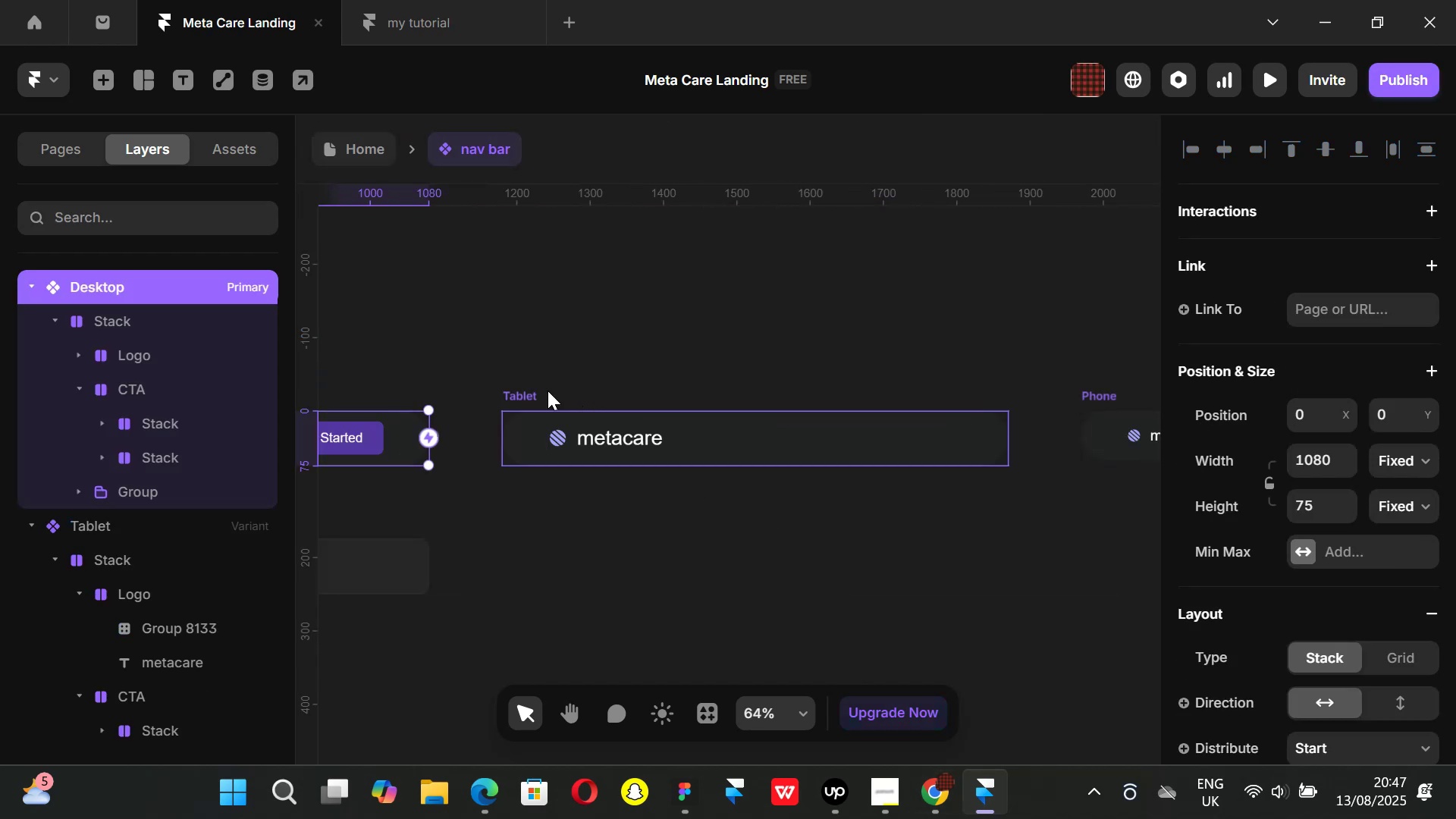 
left_click([539, 391])
 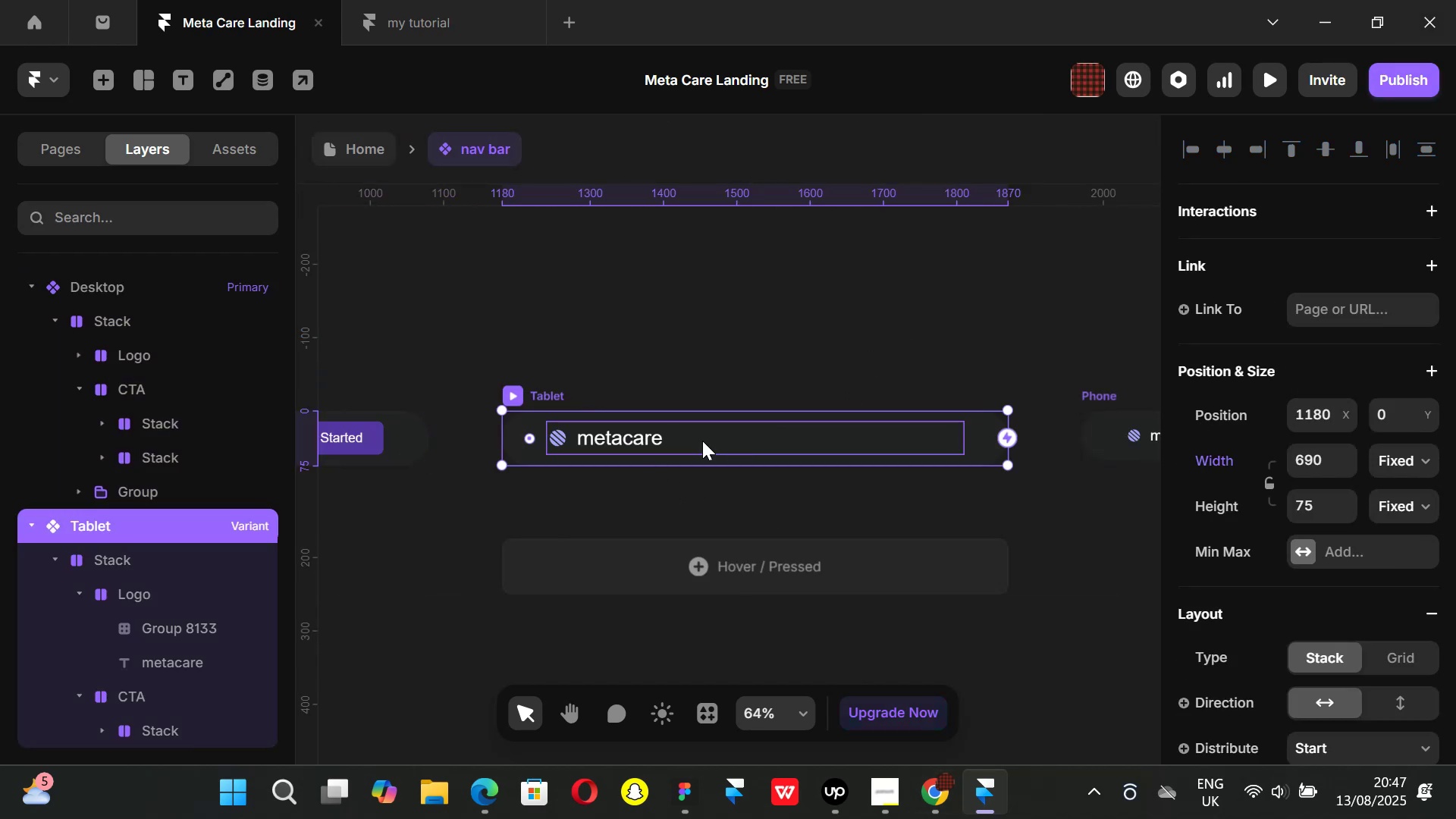 
hold_key(key=ShiftLeft, duration=1.07)
scroll: coordinate [521, 489], scroll_direction: none, amount: 0.0
 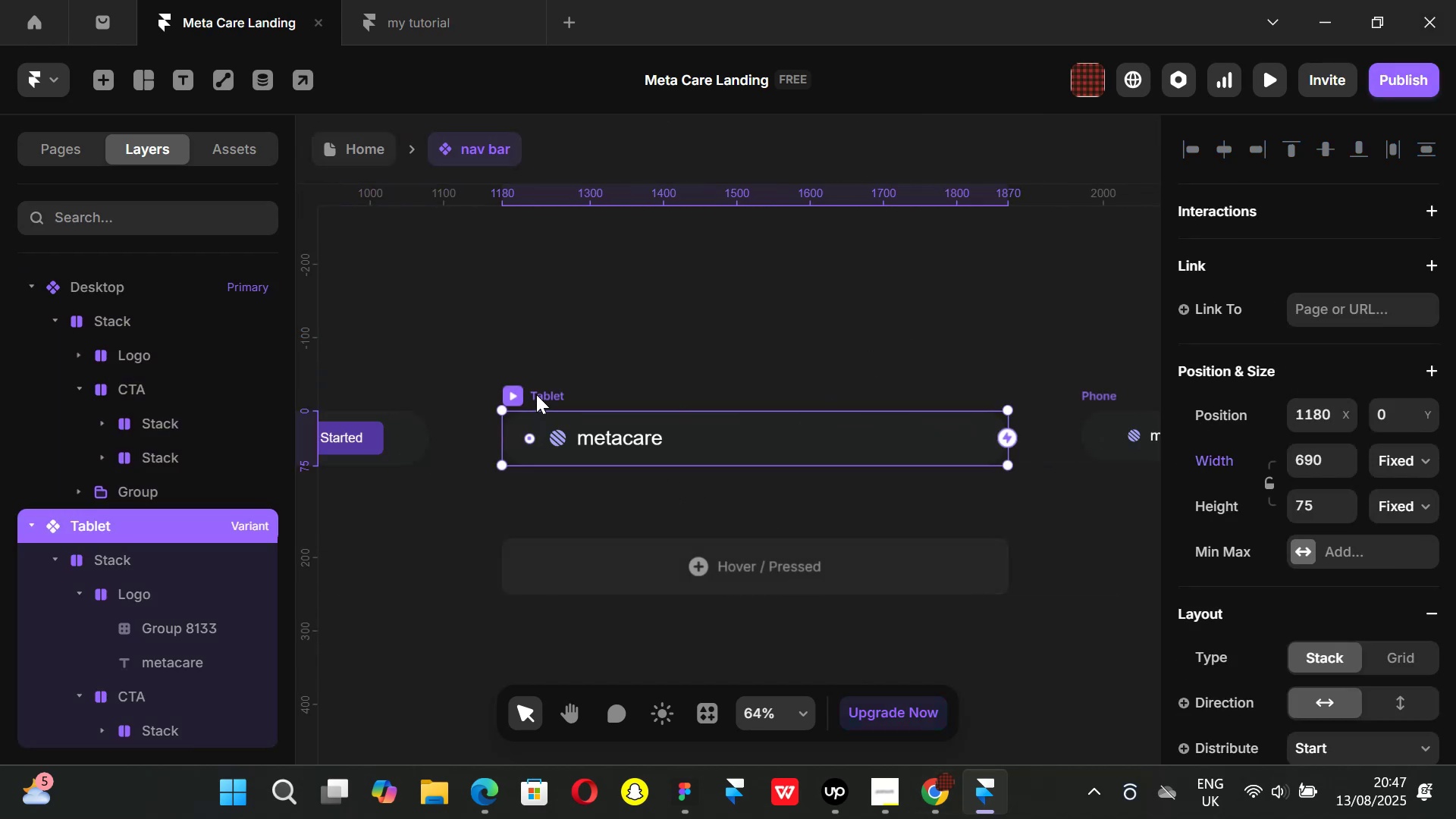 
hold_key(key=ShiftLeft, duration=1.31)
scroll: coordinate [537, 404], scroll_direction: up, amount: 7.0
 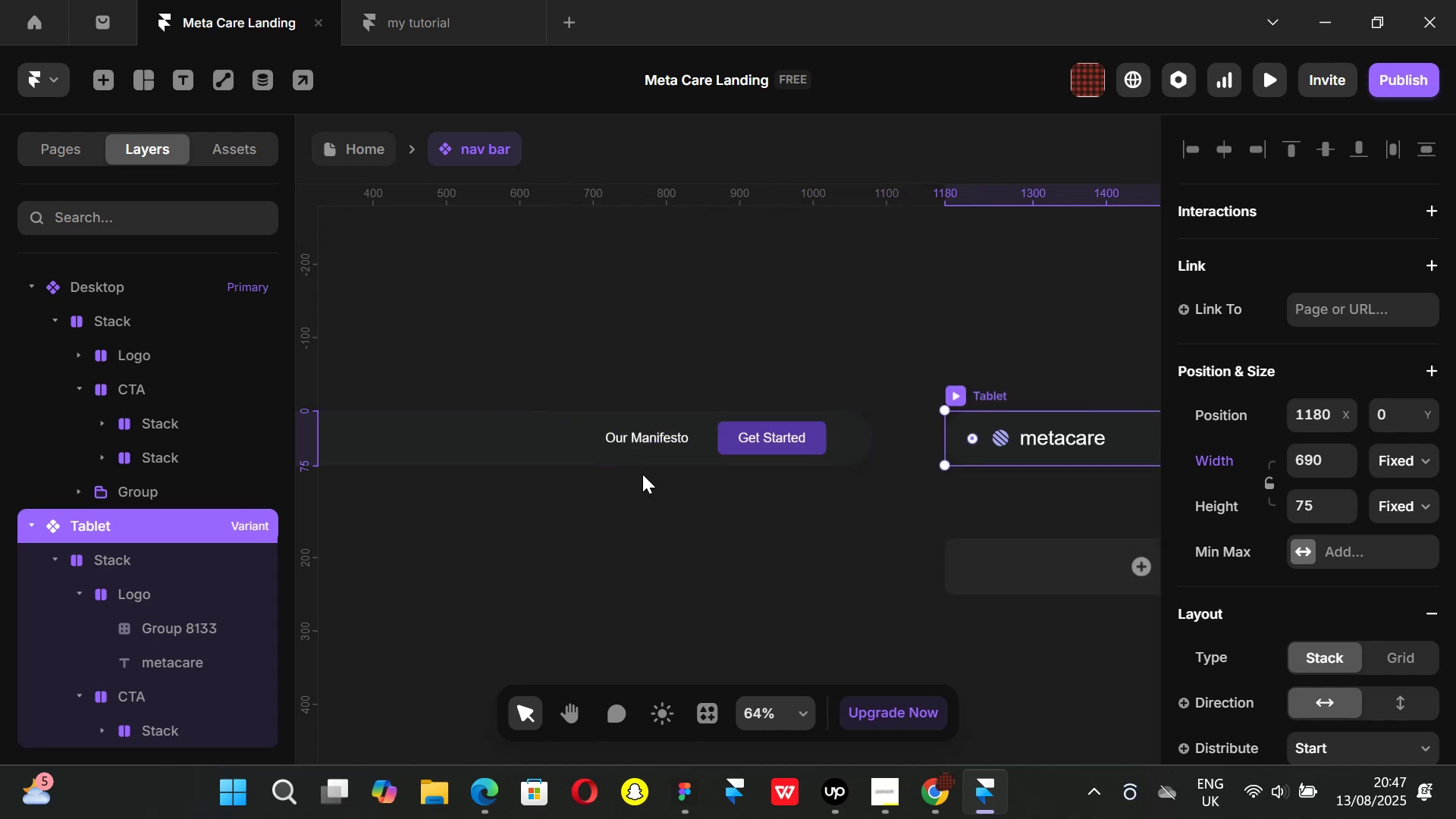 
hold_key(key=ControlLeft, duration=1.43)
scroll: coordinate [696, 481], scroll_direction: down, amount: 5.0
 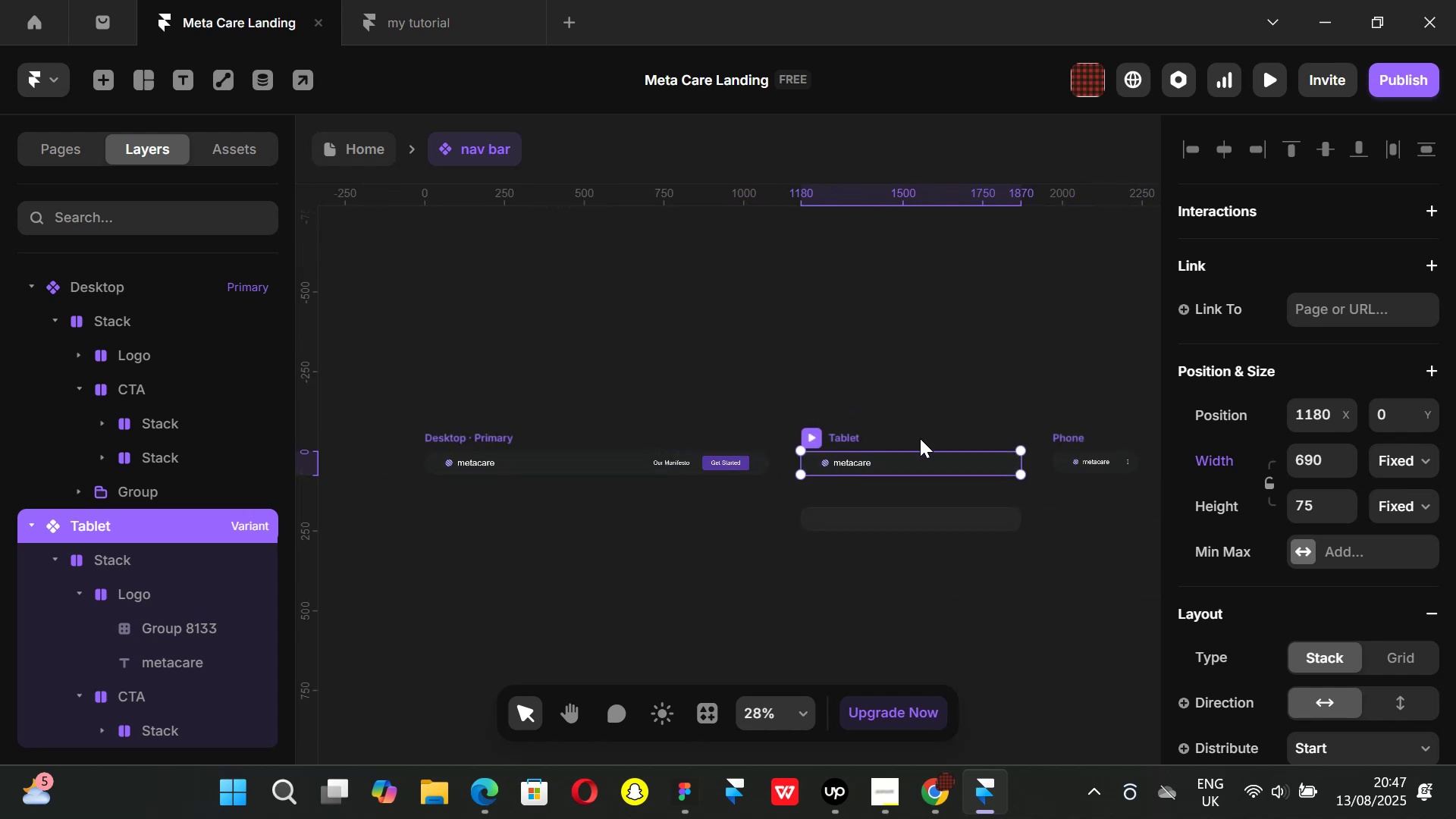 
key(Backspace)
 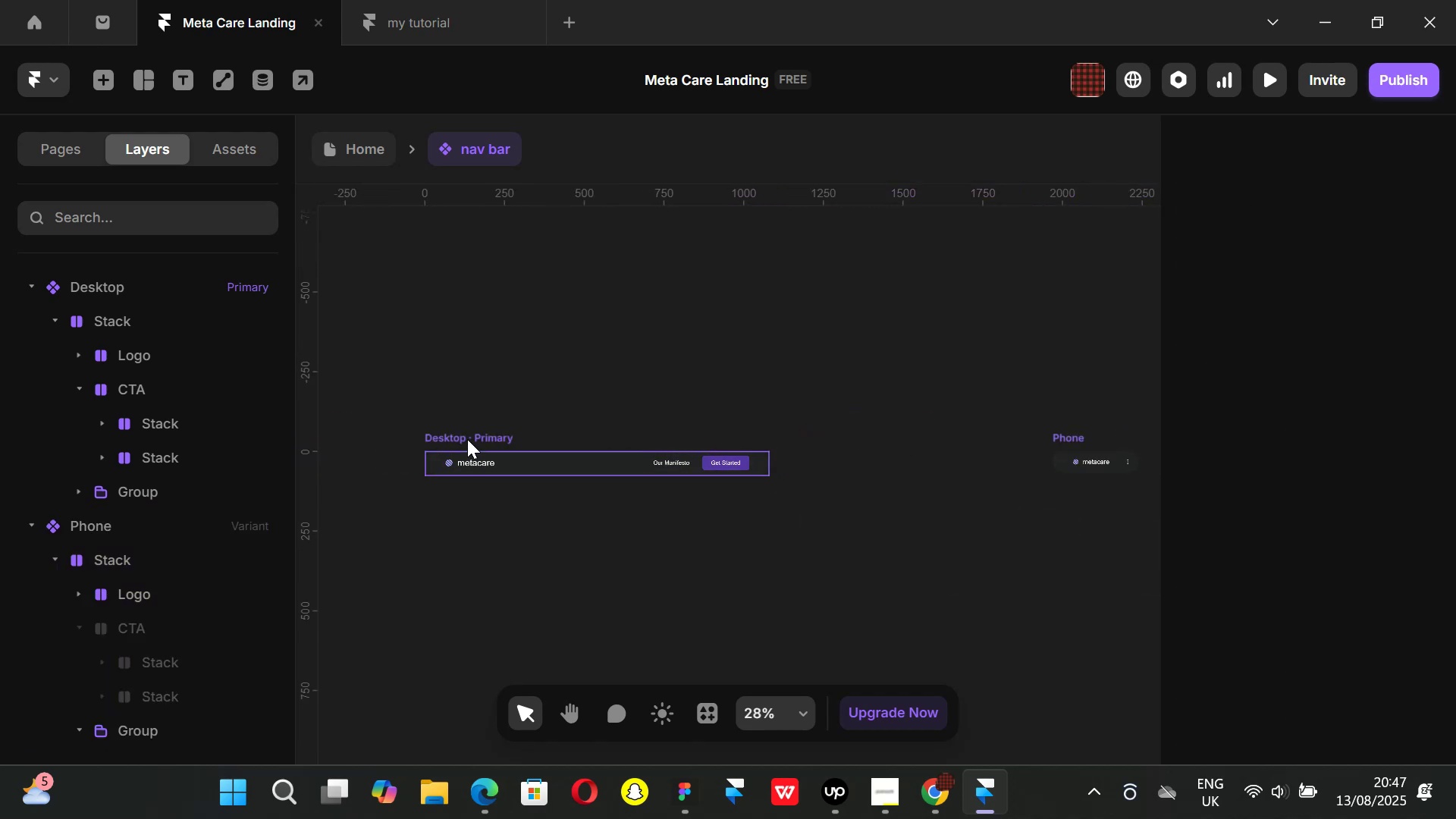 
left_click([466, 437])
 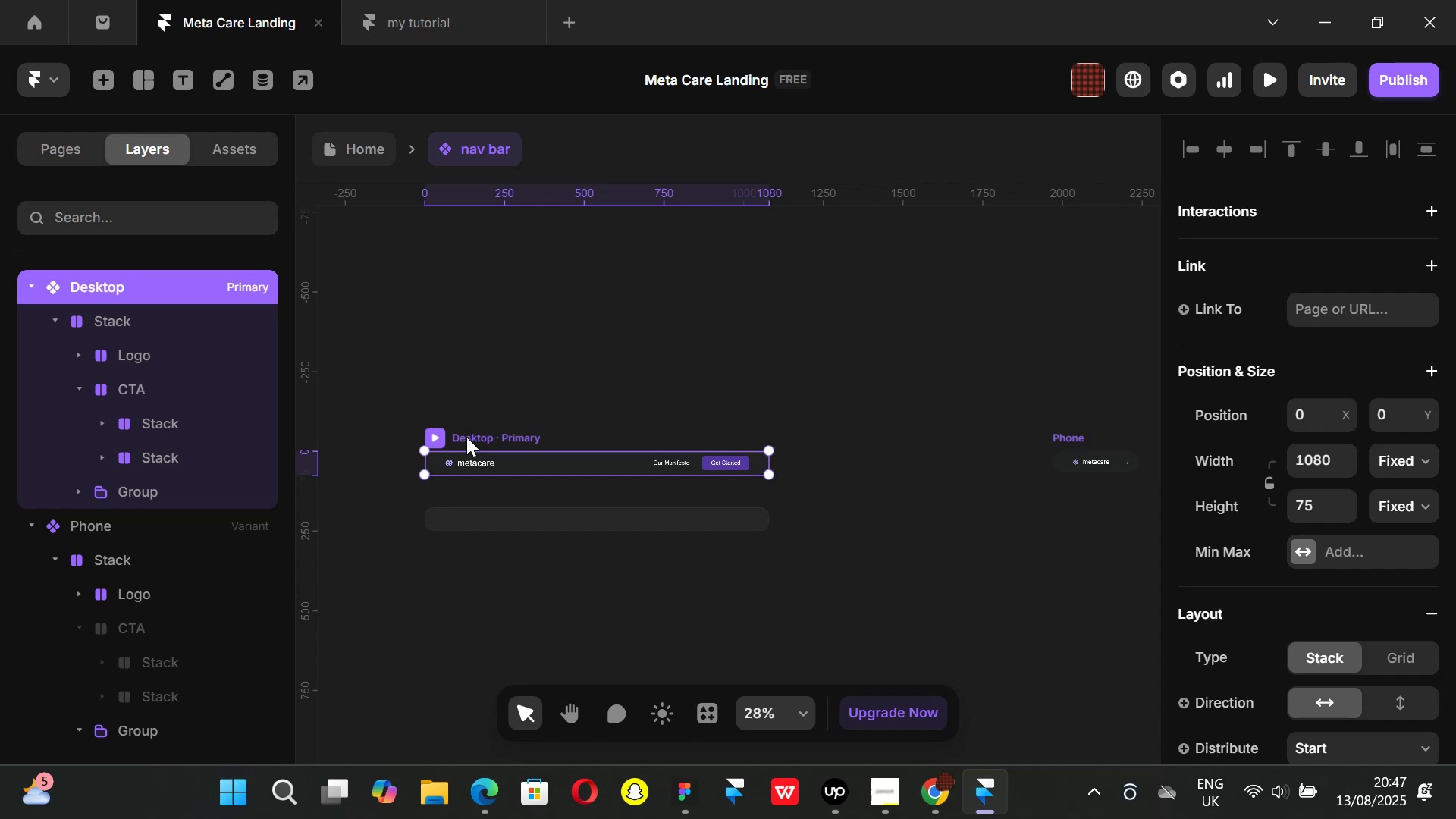 
wait(5.9)
 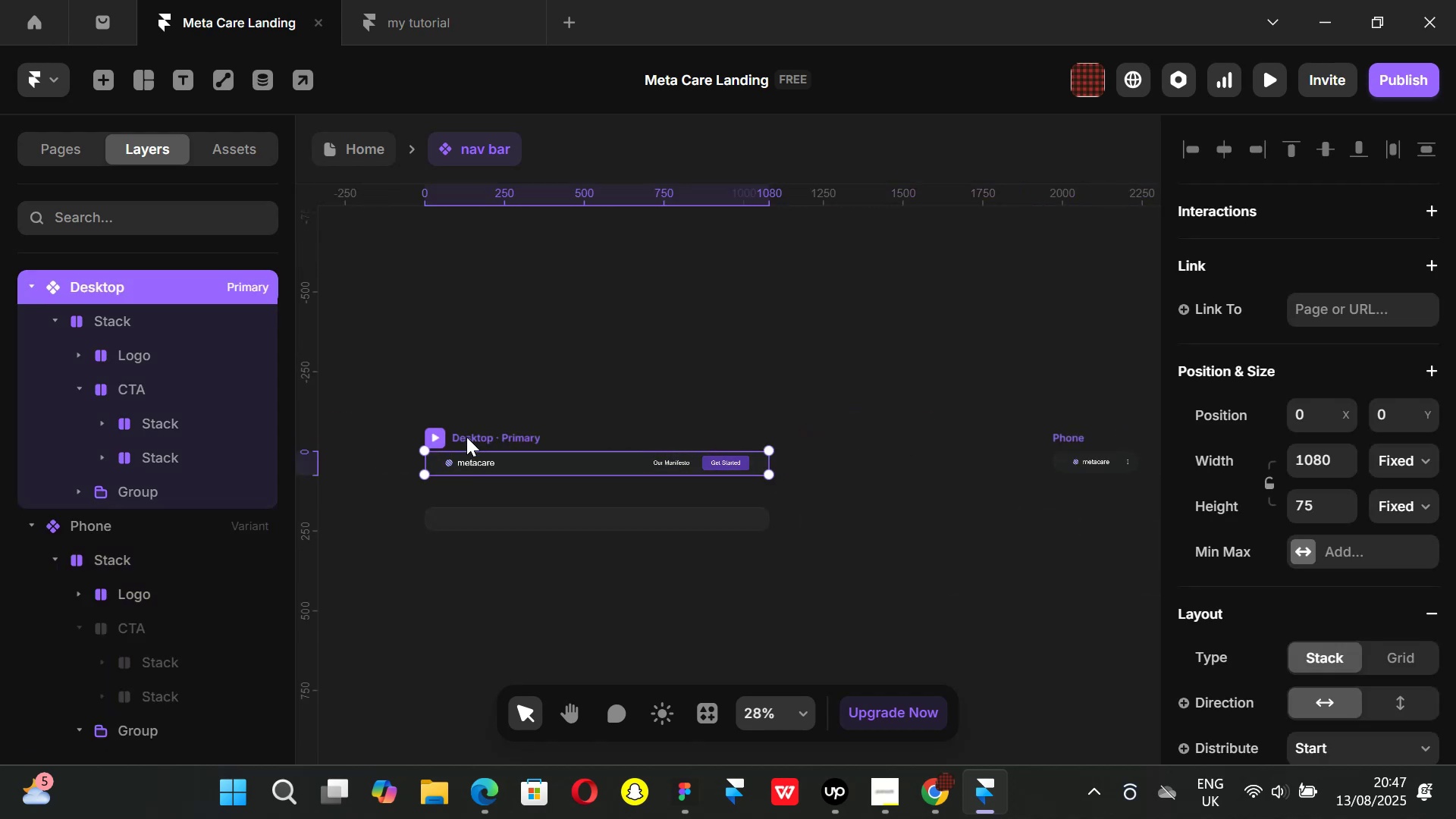 
scroll: coordinate [918, 470], scroll_direction: down, amount: 5.0
 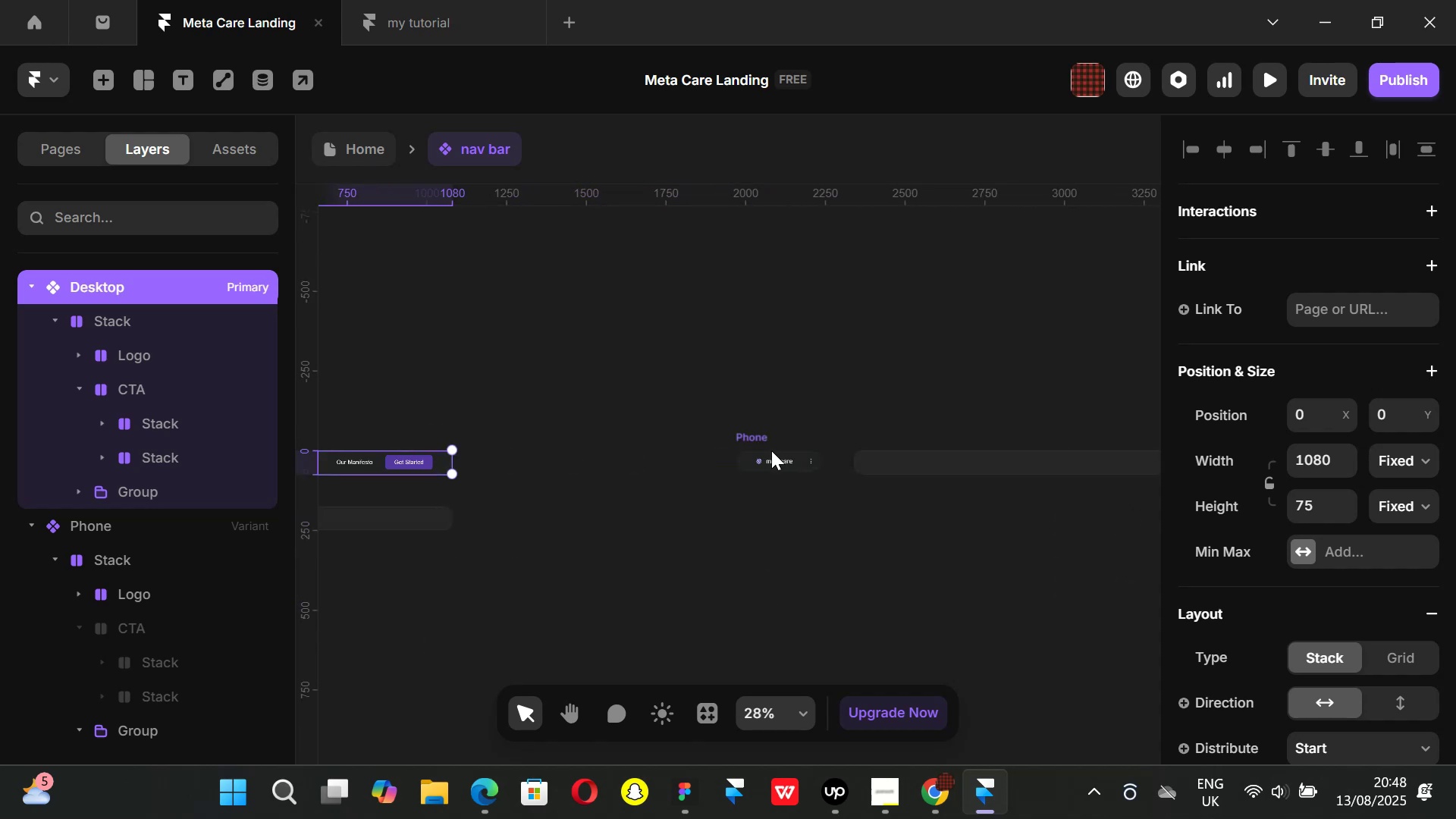 
hold_key(key=ShiftLeft, duration=0.69)
 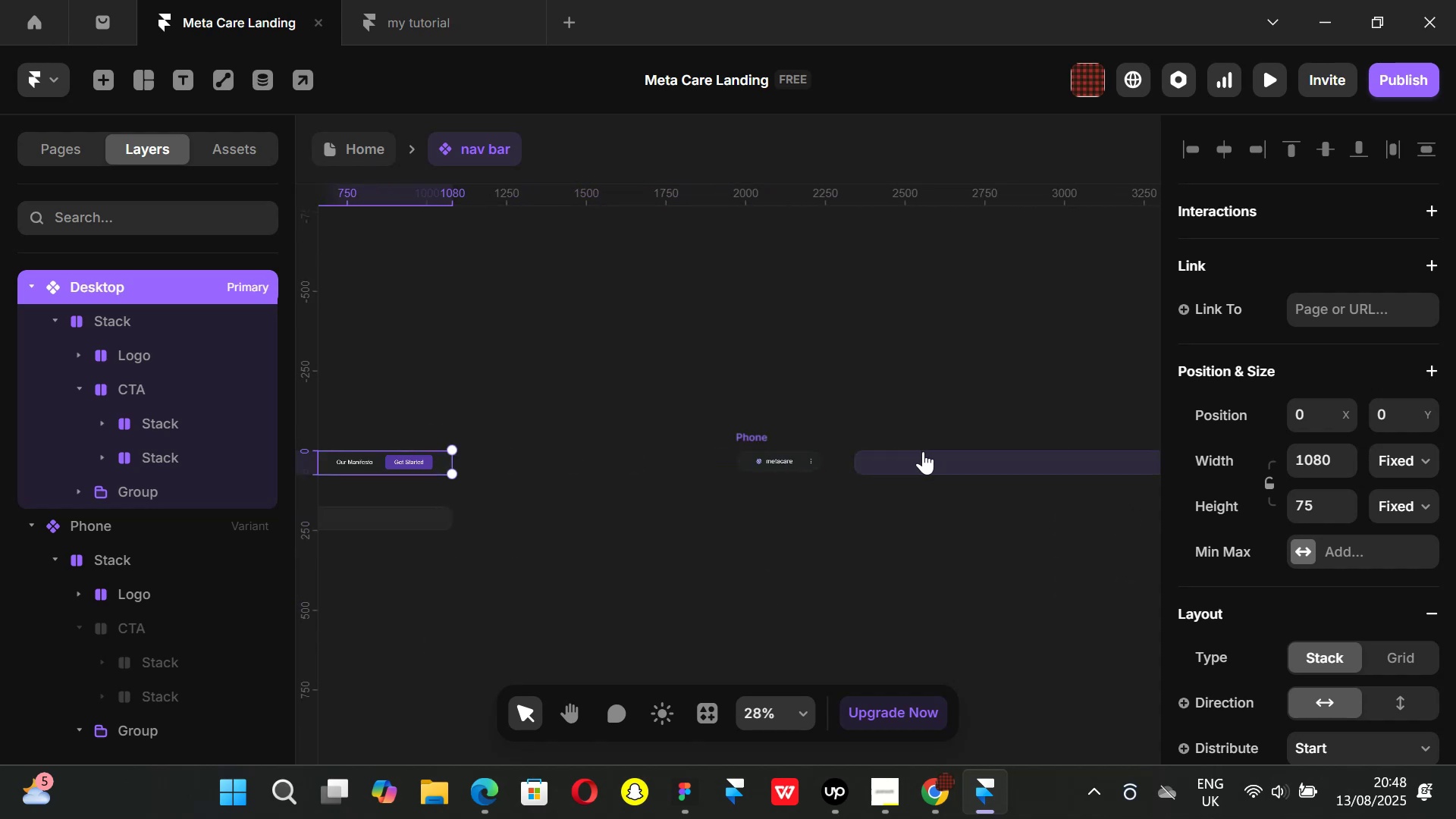 
left_click([923, 451])
 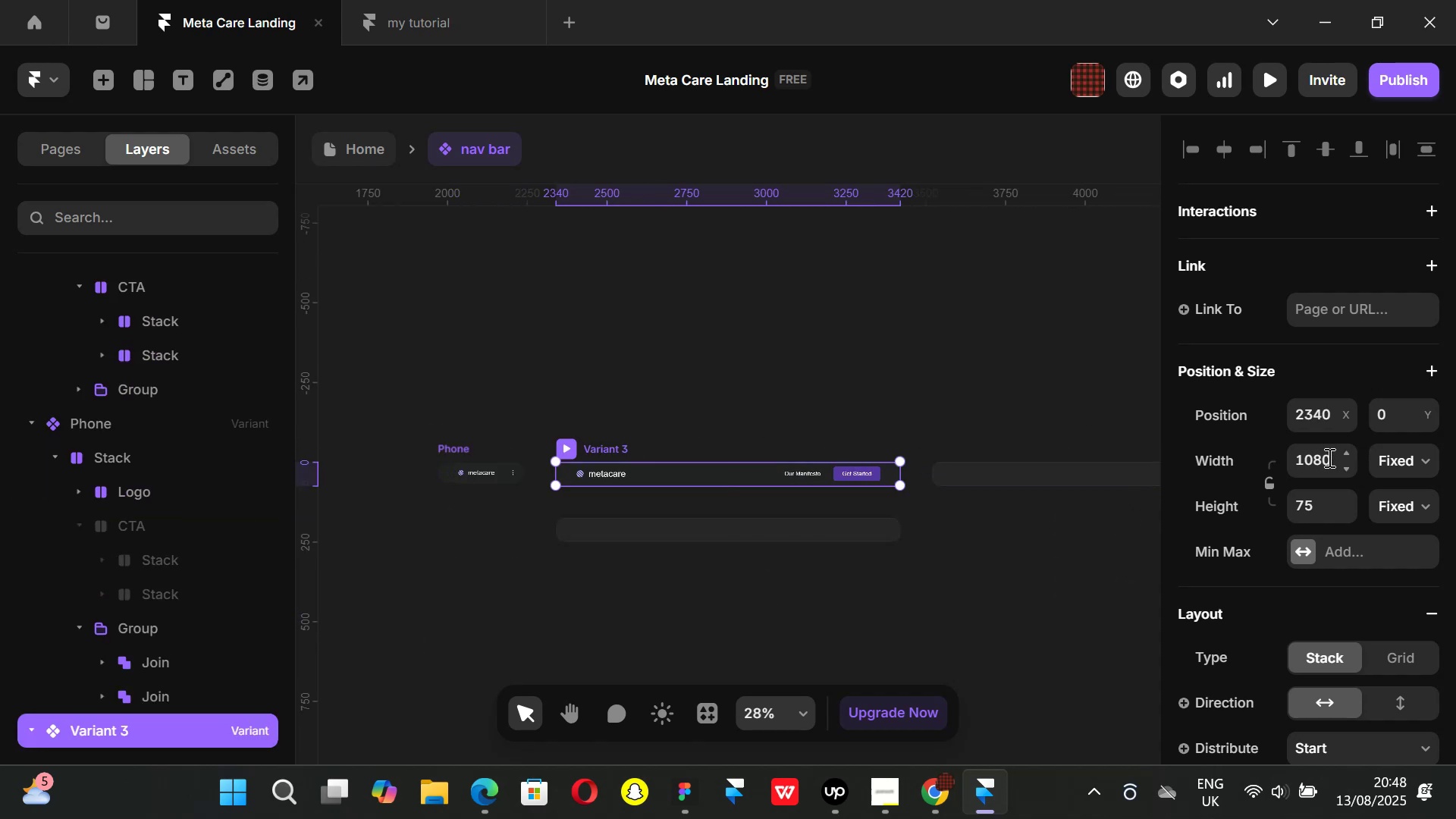 
left_click([1328, 457])
 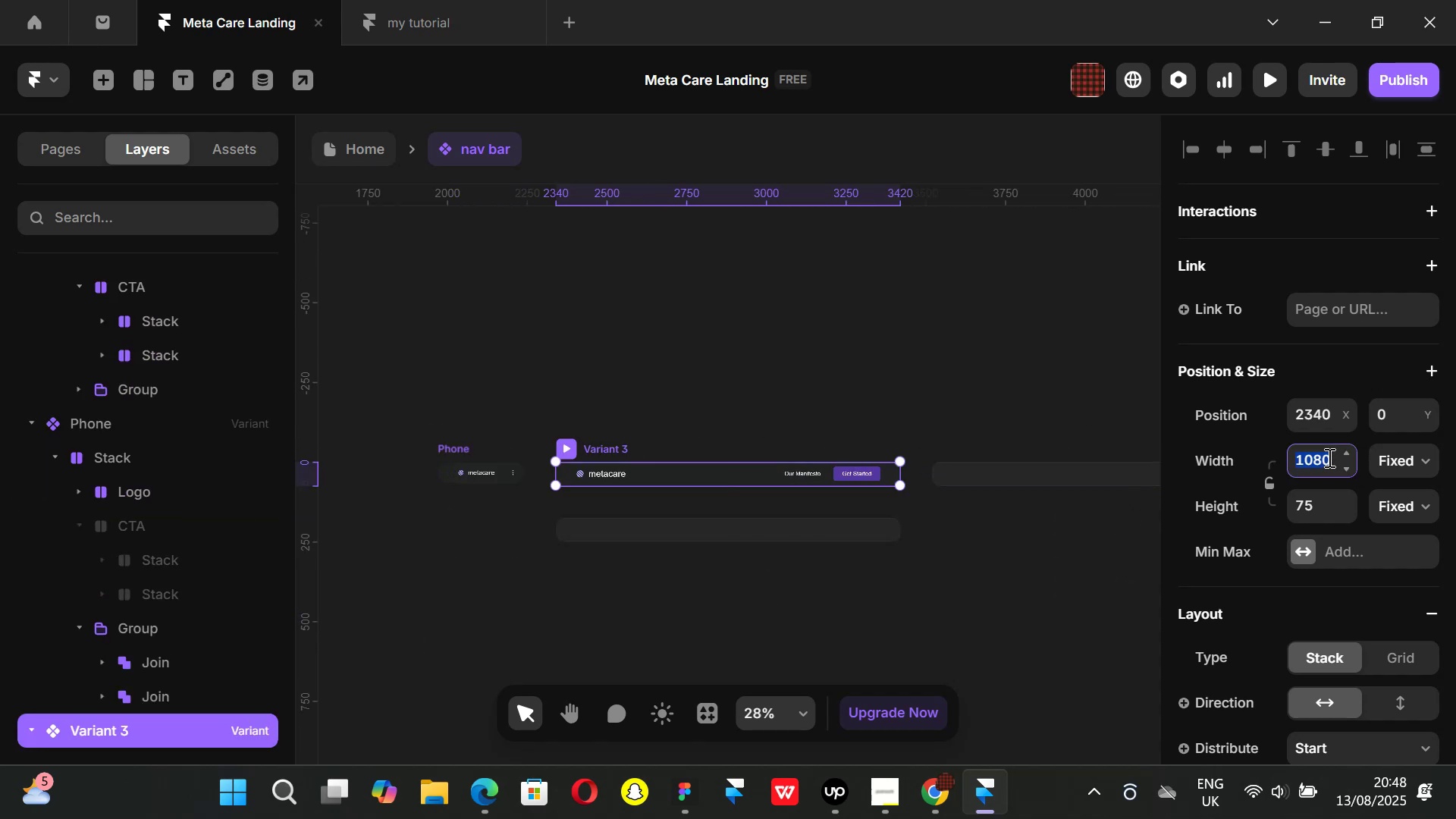 
type(690)
 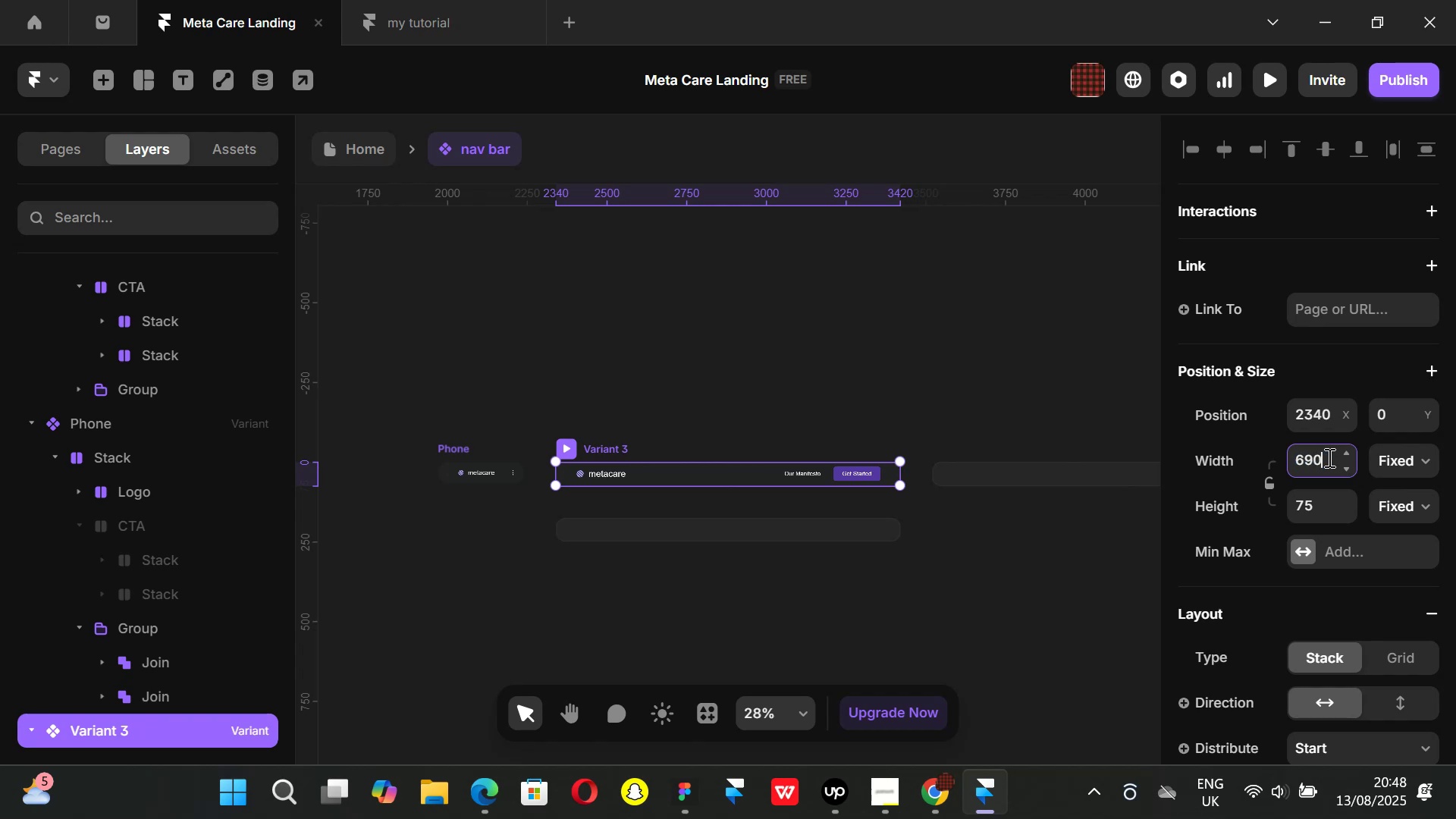 
key(Enter)
 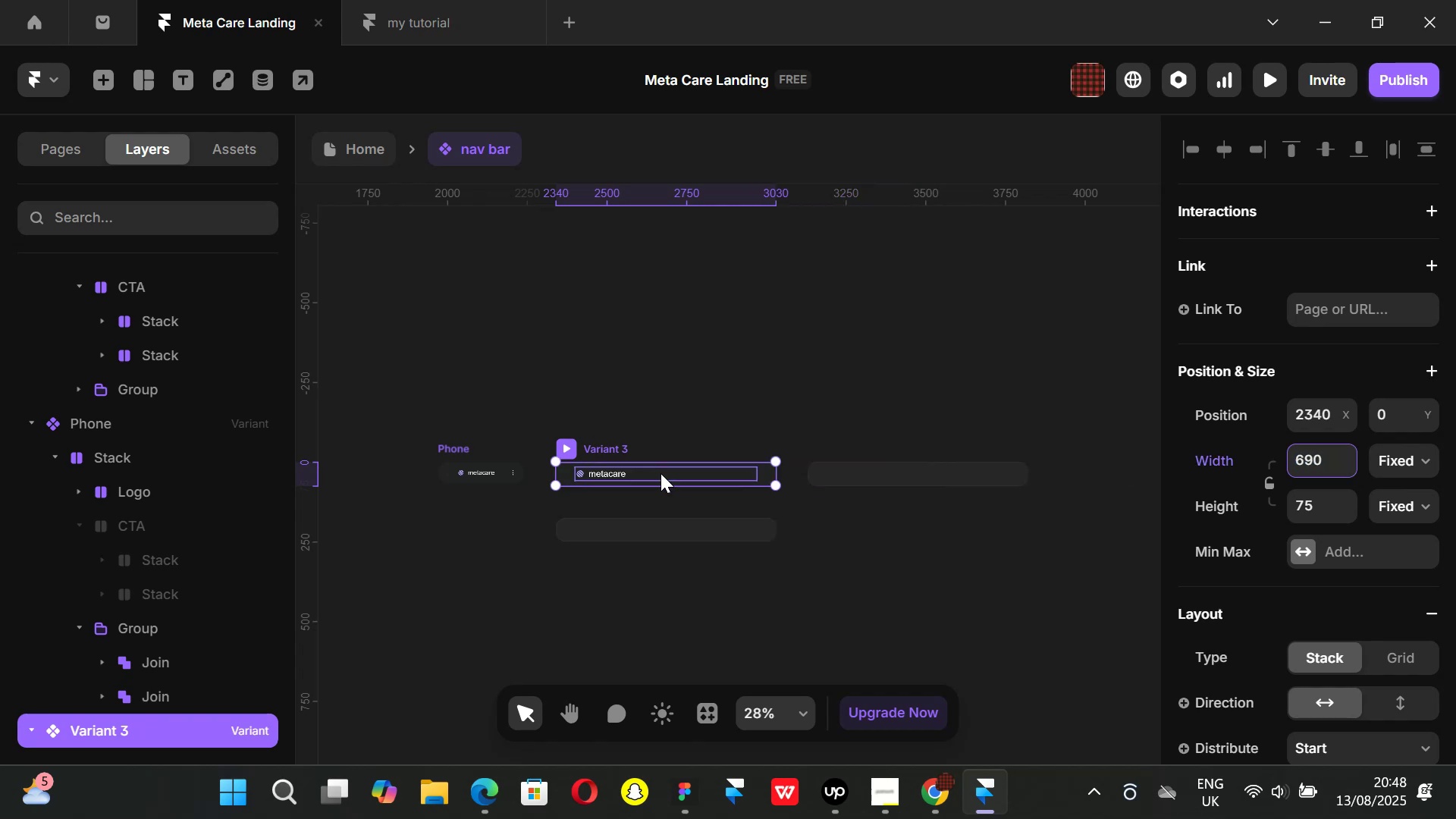 
left_click([661, 473])
 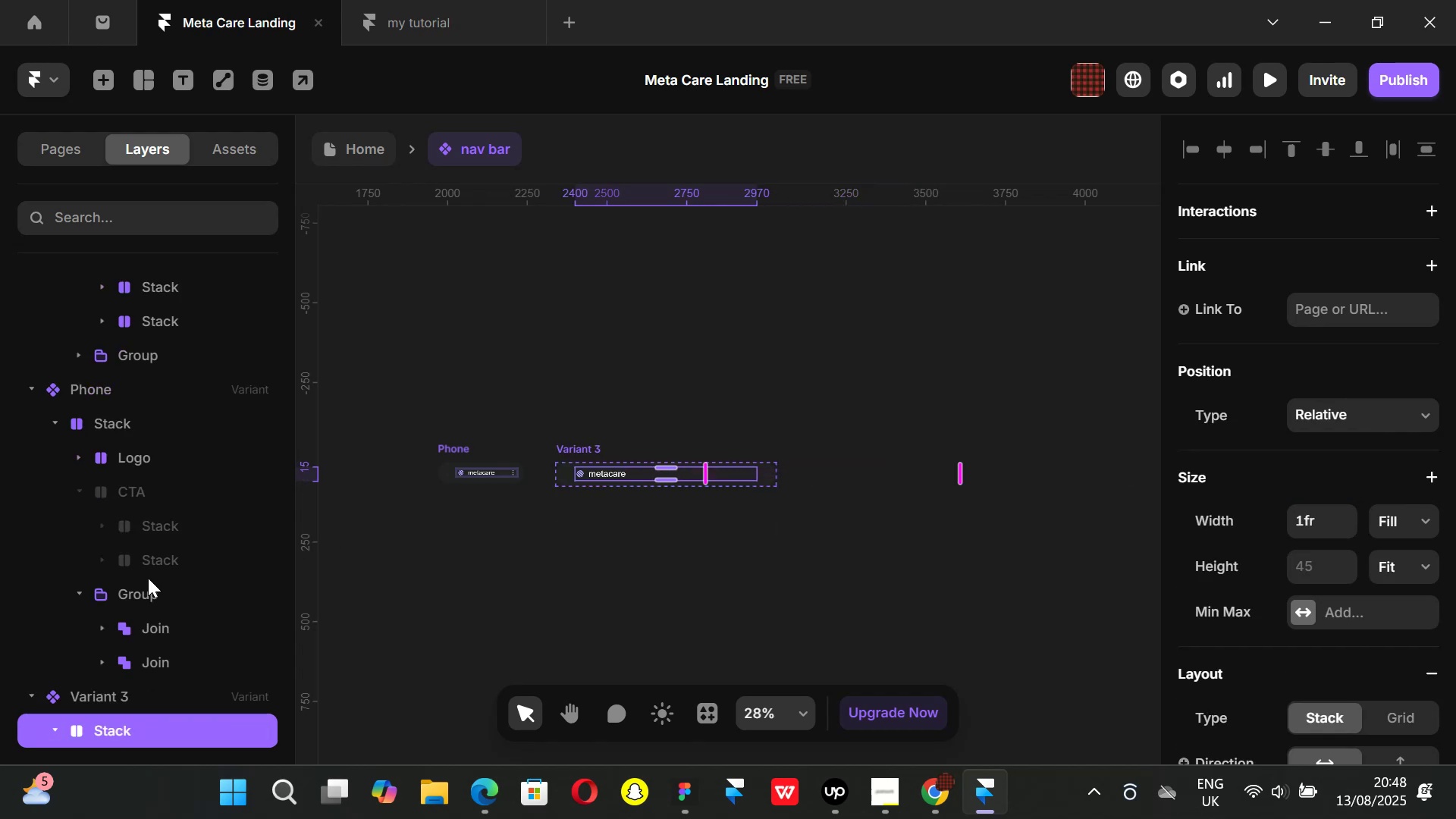 
scroll: coordinate [103, 588], scroll_direction: down, amount: 2.0
 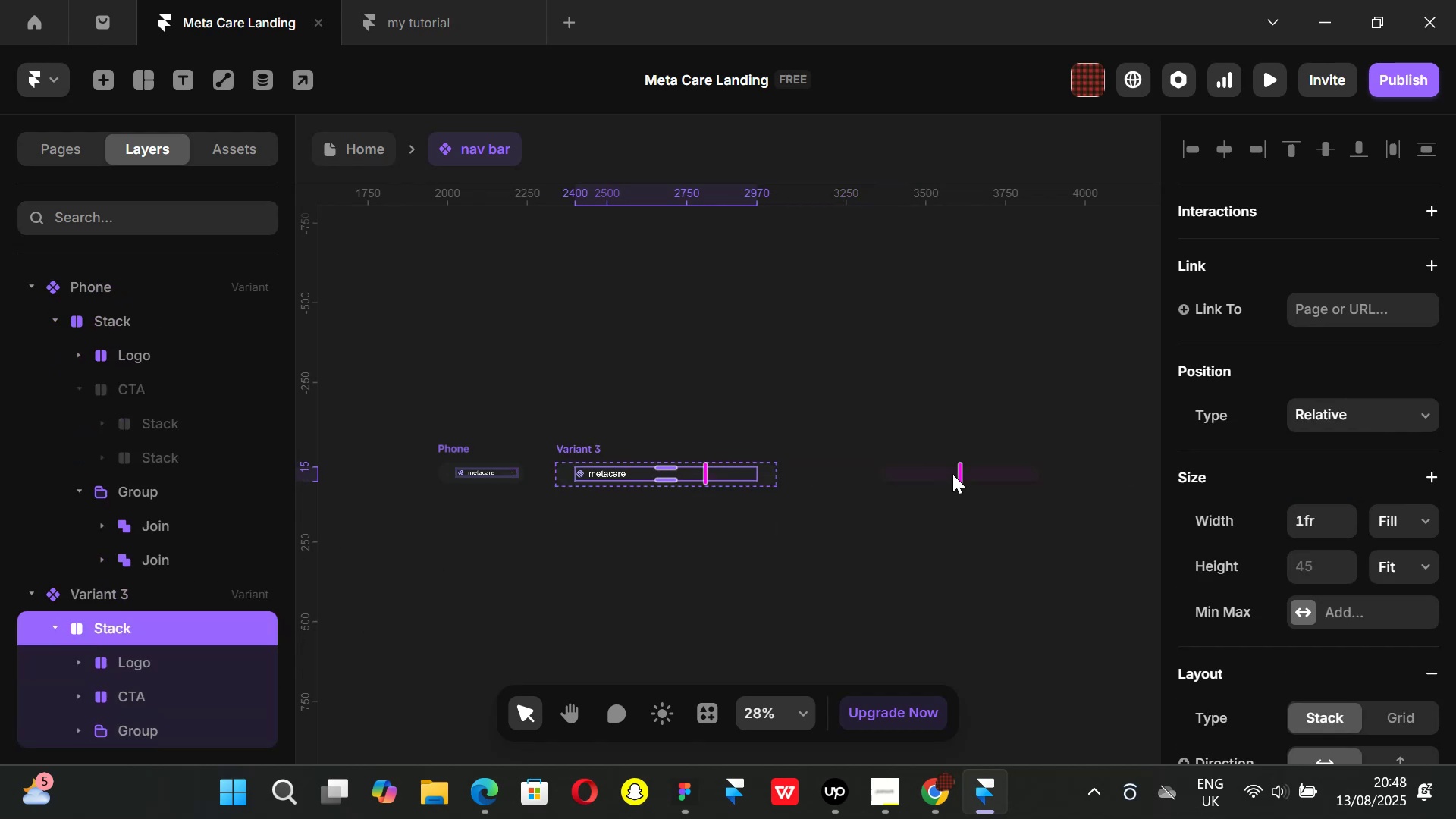 
left_click_drag(start_coordinate=[961, 474], to_coordinate=[790, 475])
 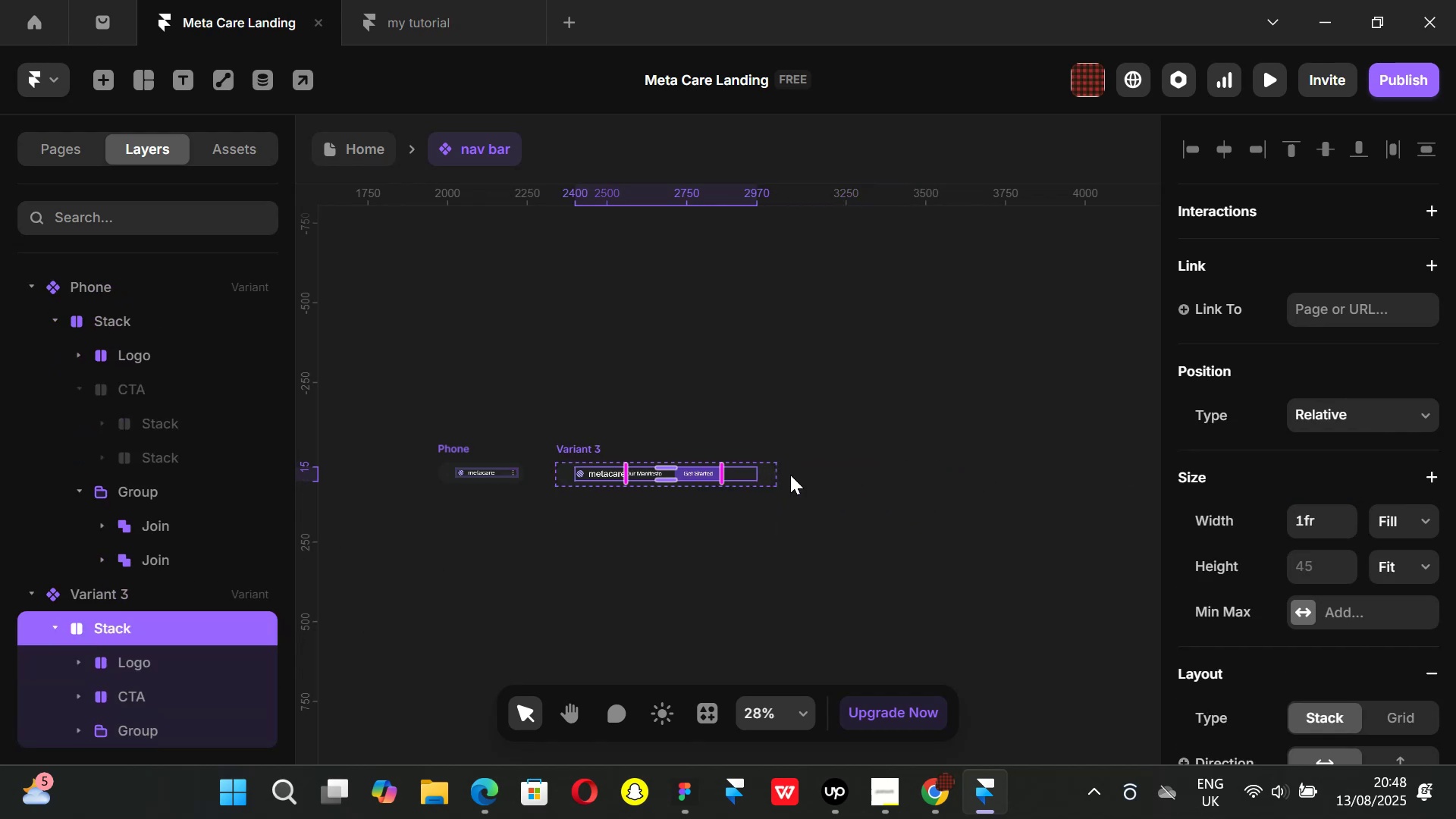 
key(Control+ControlLeft)
 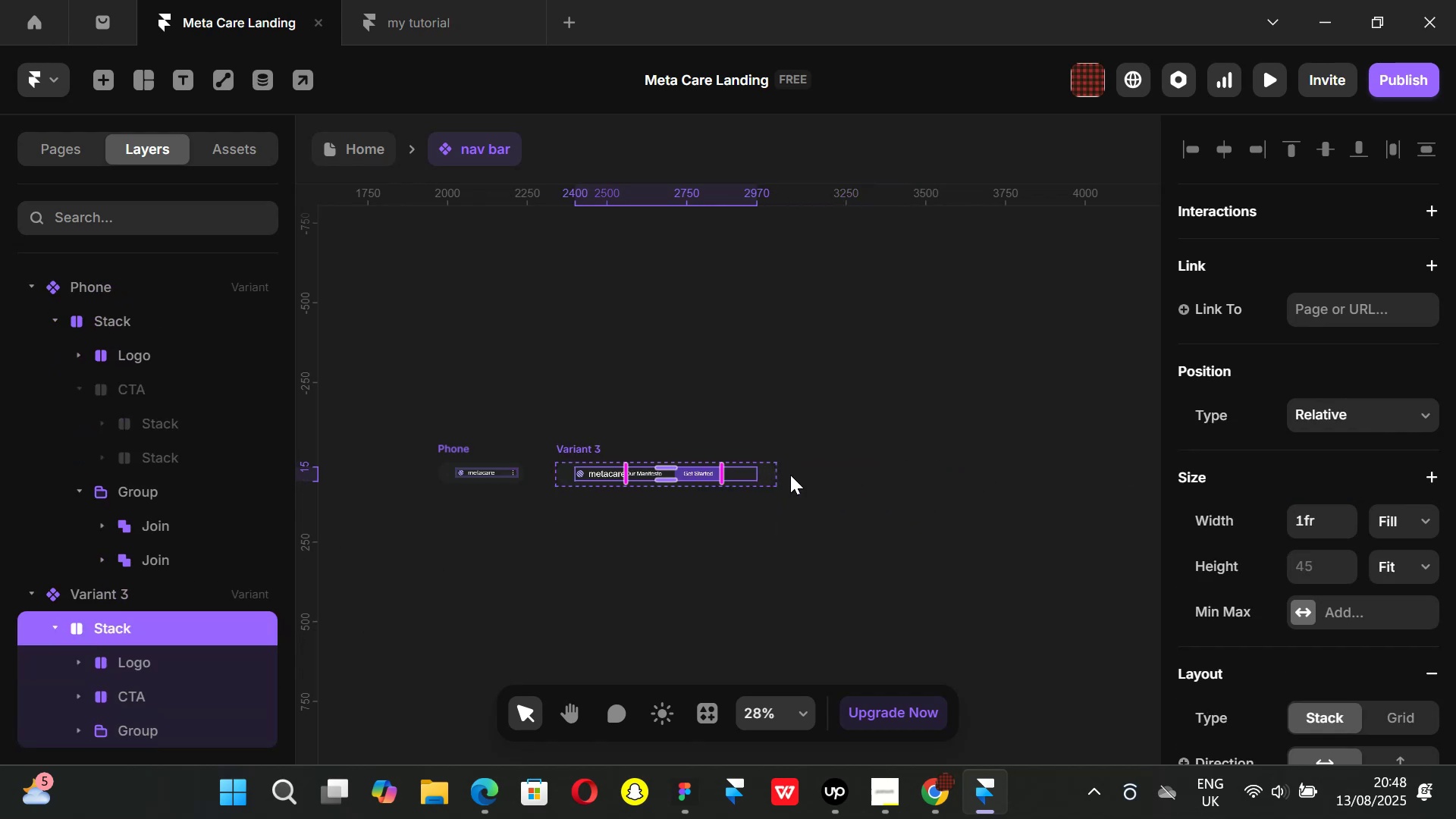 
key(Control+Z)
 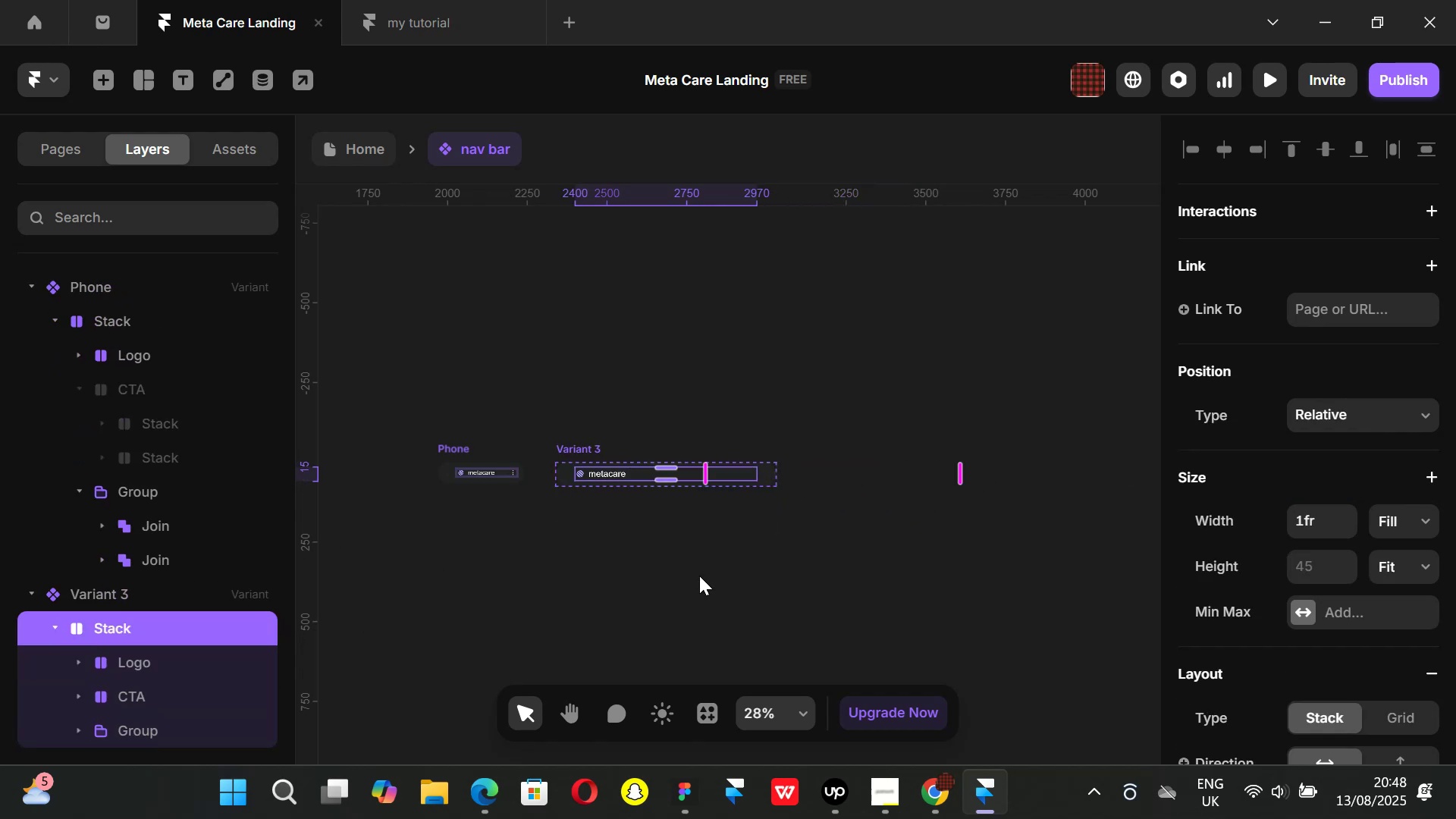 
left_click([699, 576])
 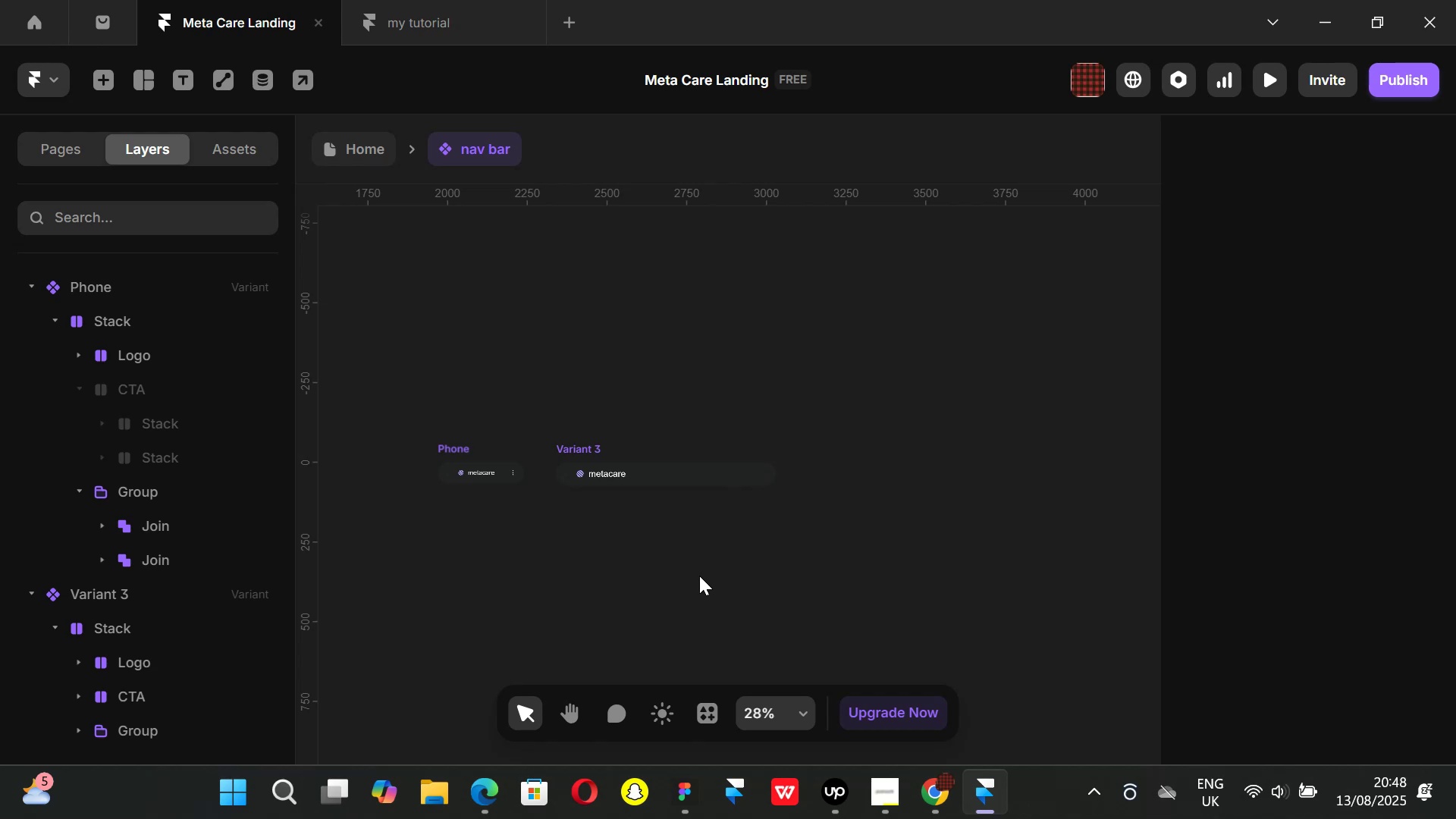 
key(Control+ControlLeft)
 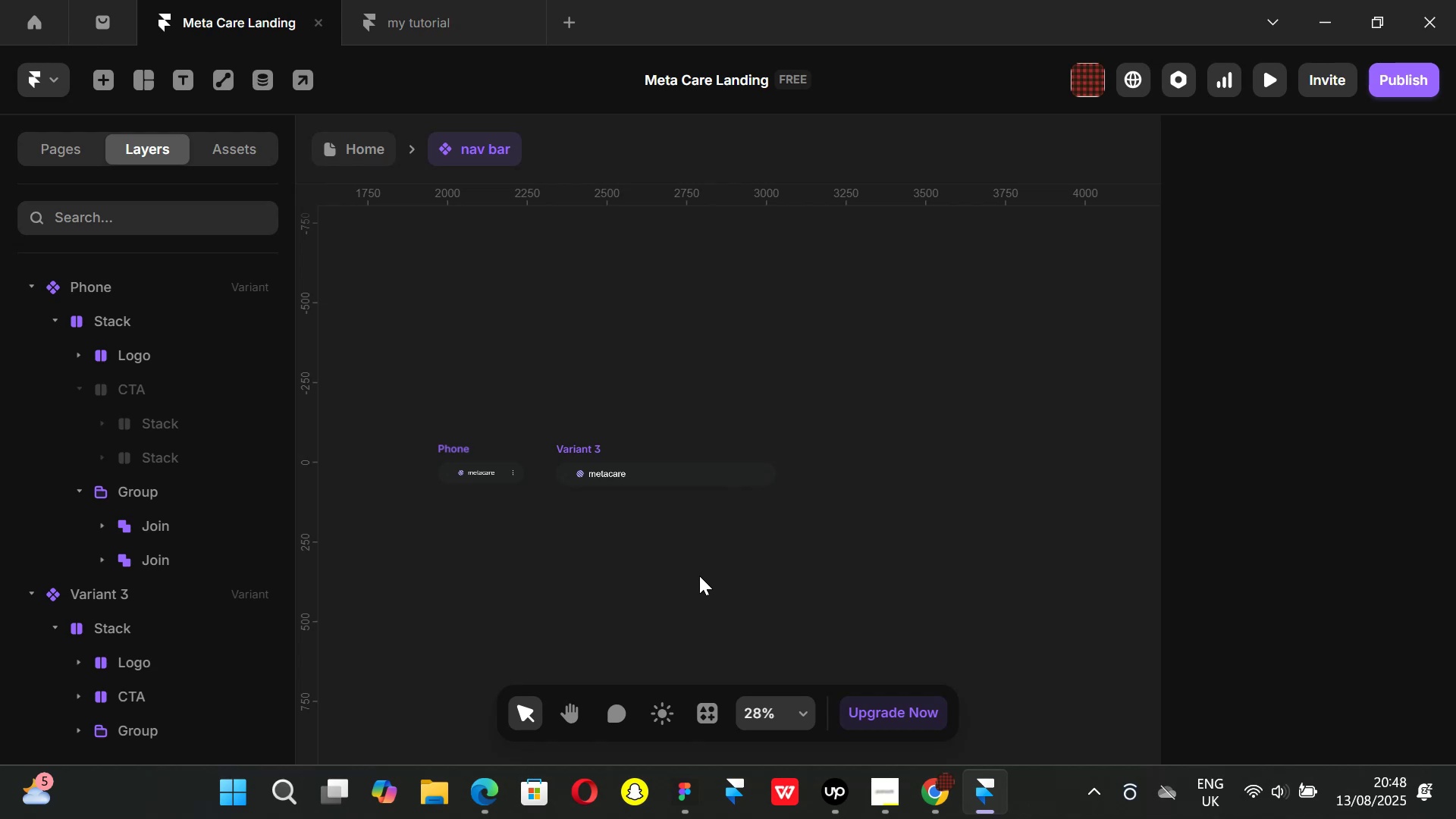 
key(Control+Z)
 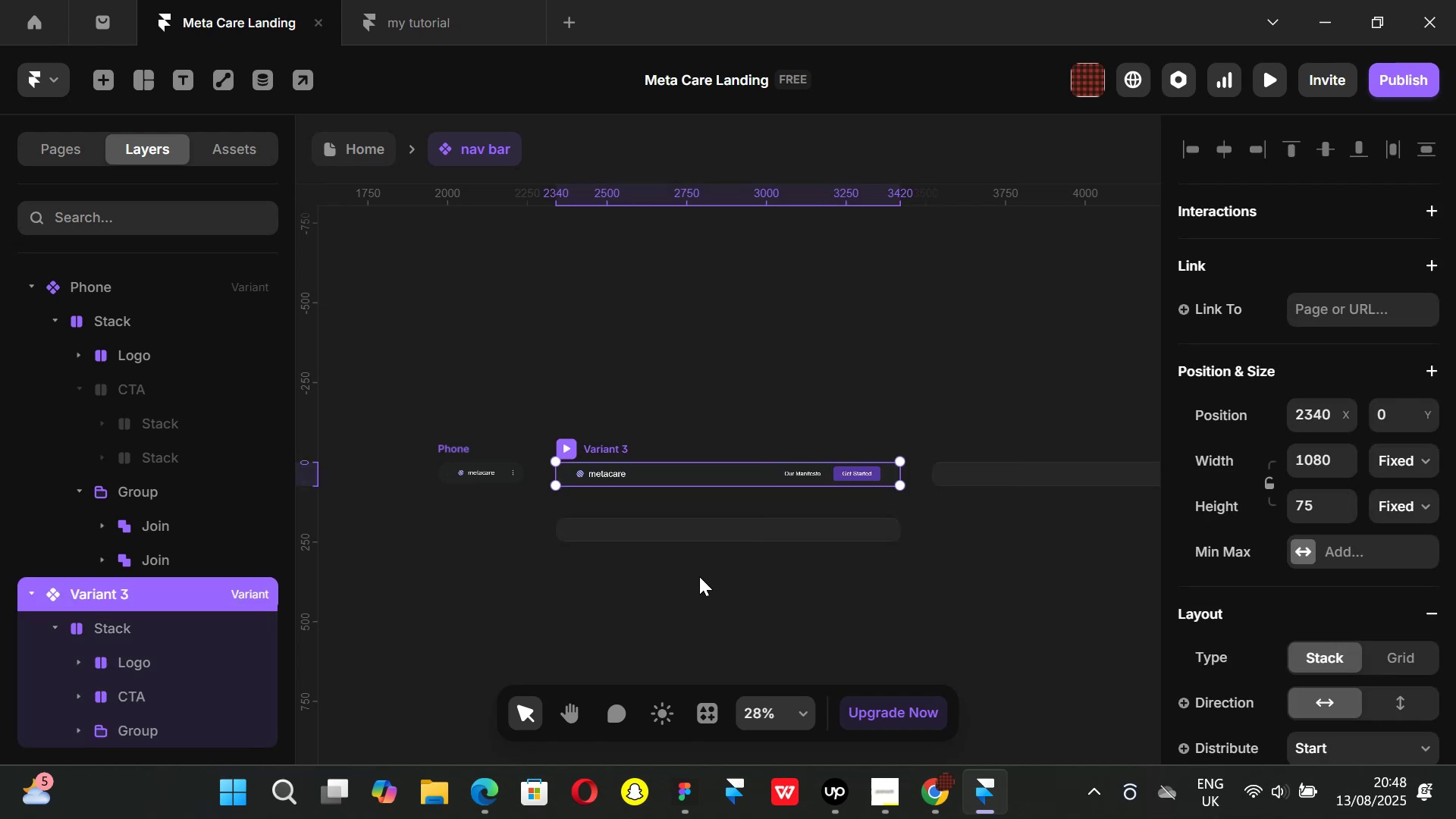 
key(Control+ControlLeft)
 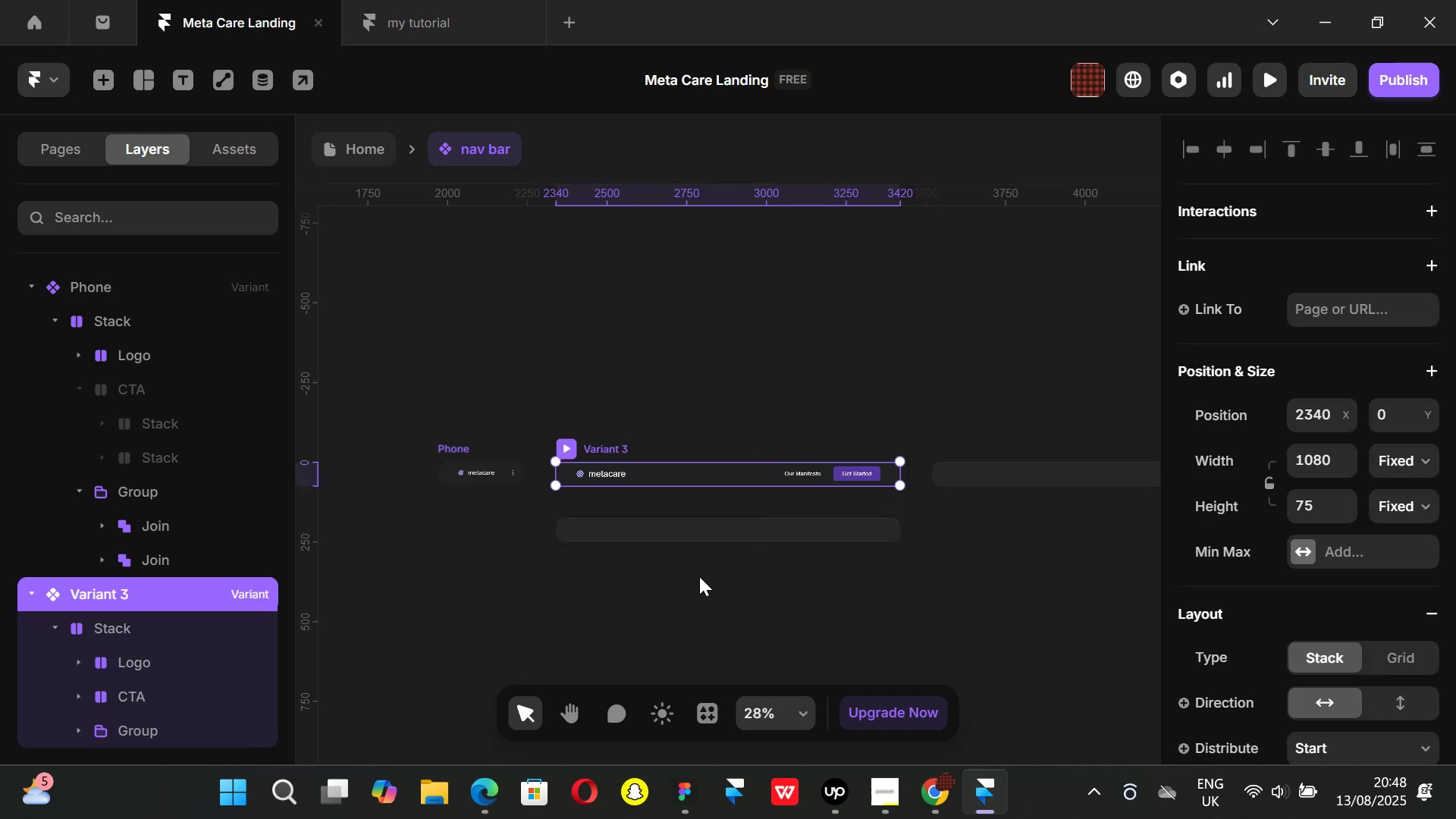 
key(Control+Z)
 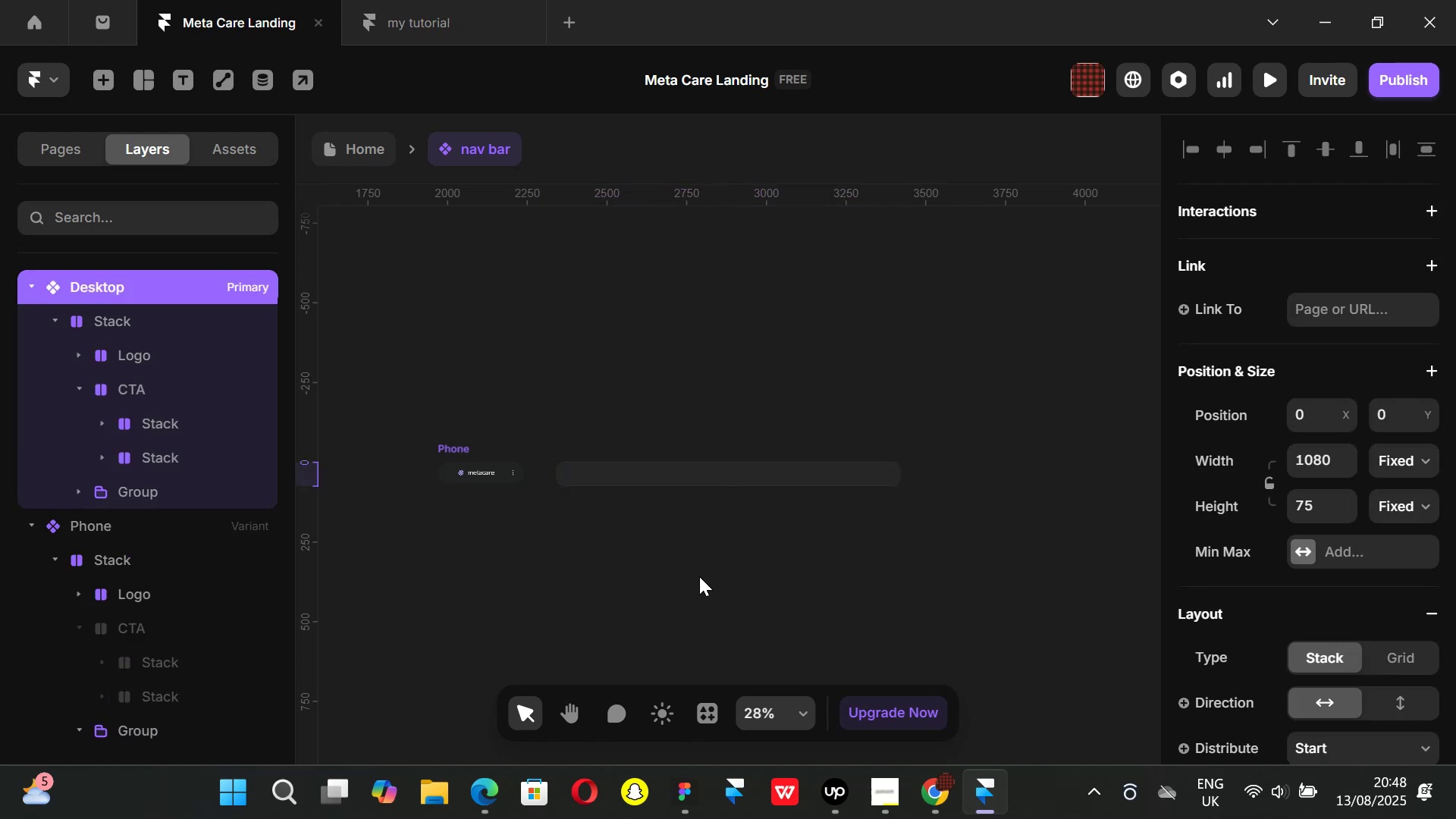 
key(Control+ControlLeft)
 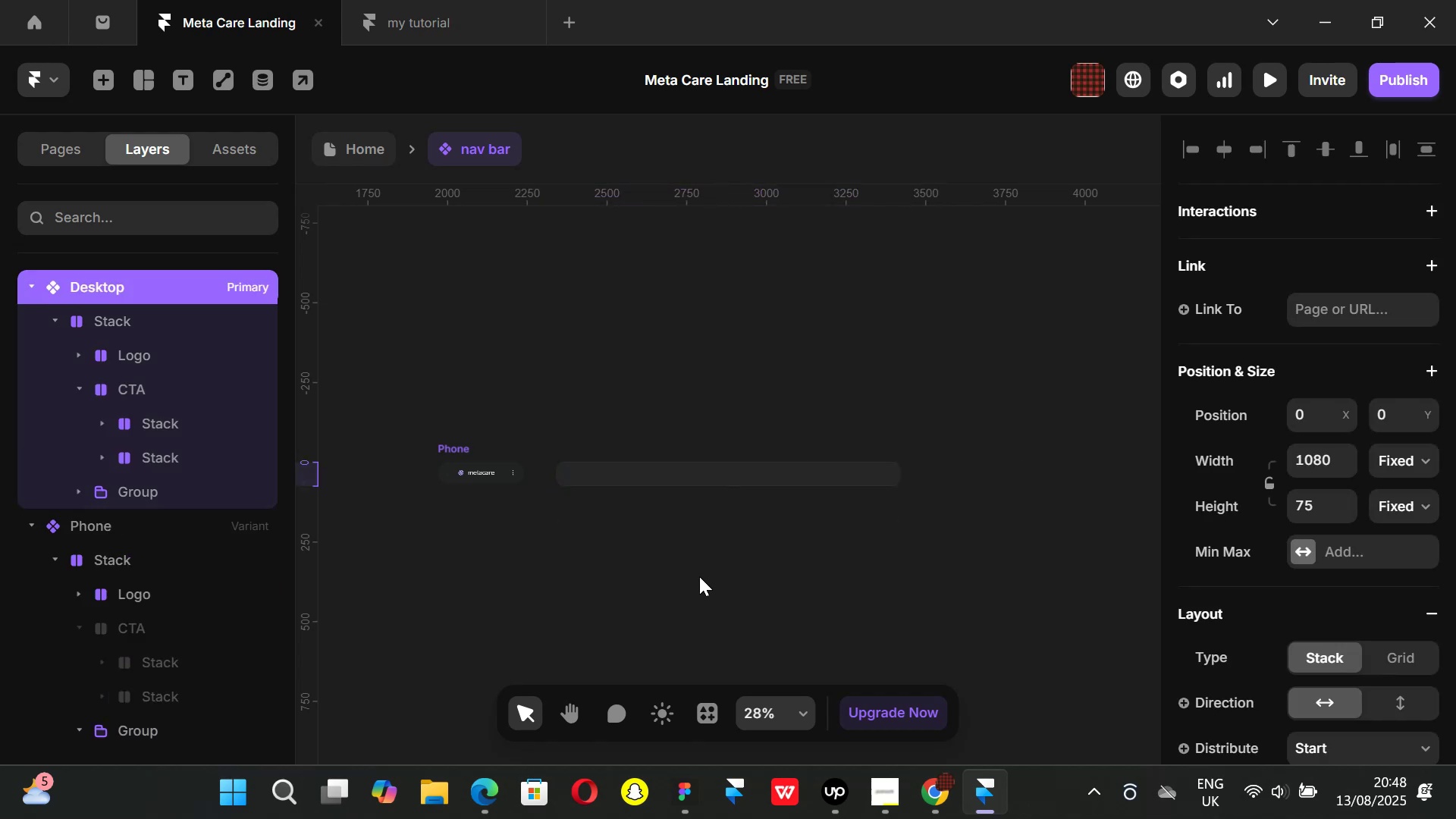 
key(Control+Z)
 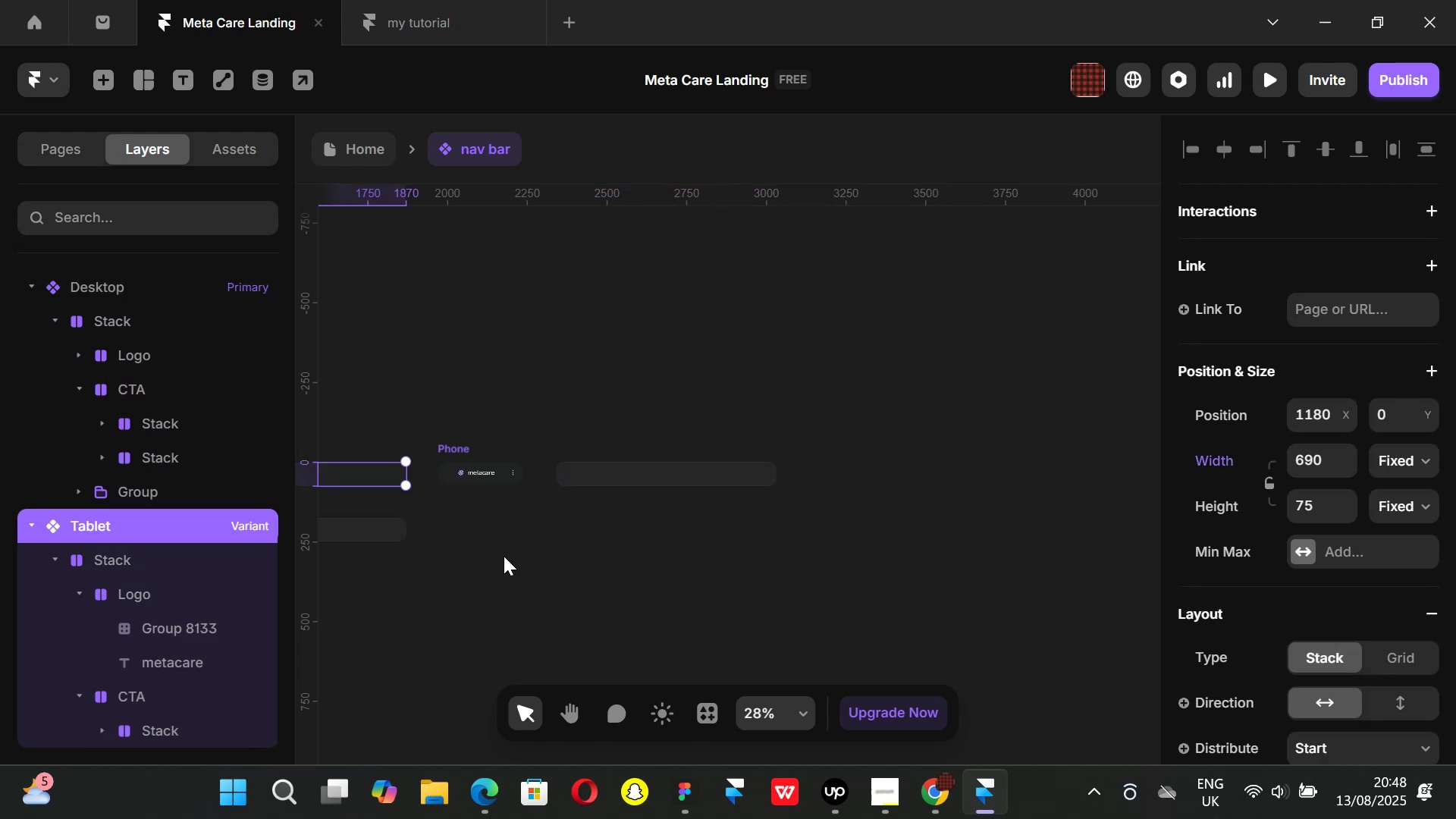 
hold_key(key=ShiftLeft, duration=1.51)
scroll: coordinate [503, 555], scroll_direction: up, amount: 4.0
 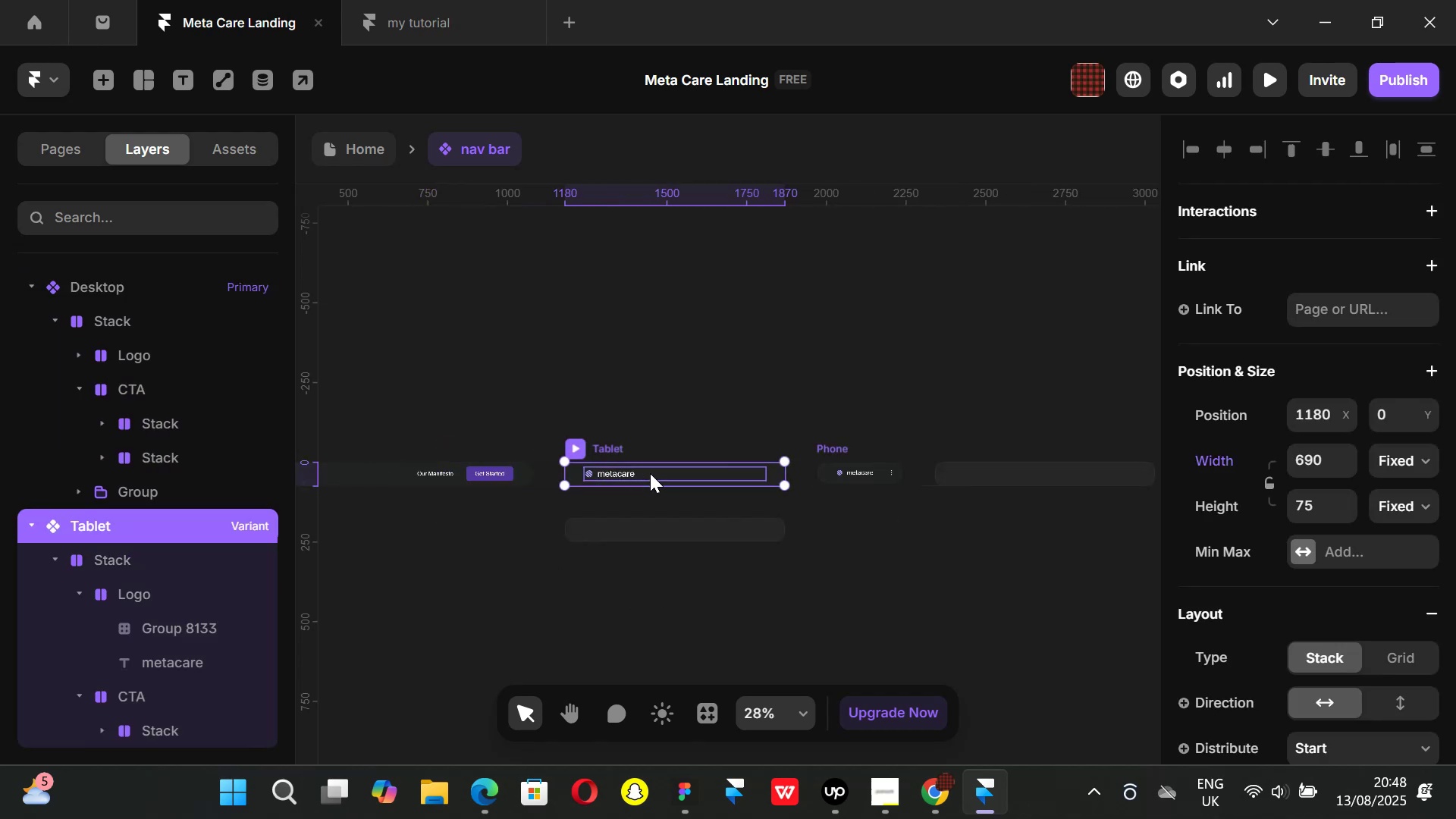 
key(Shift+ShiftLeft)
 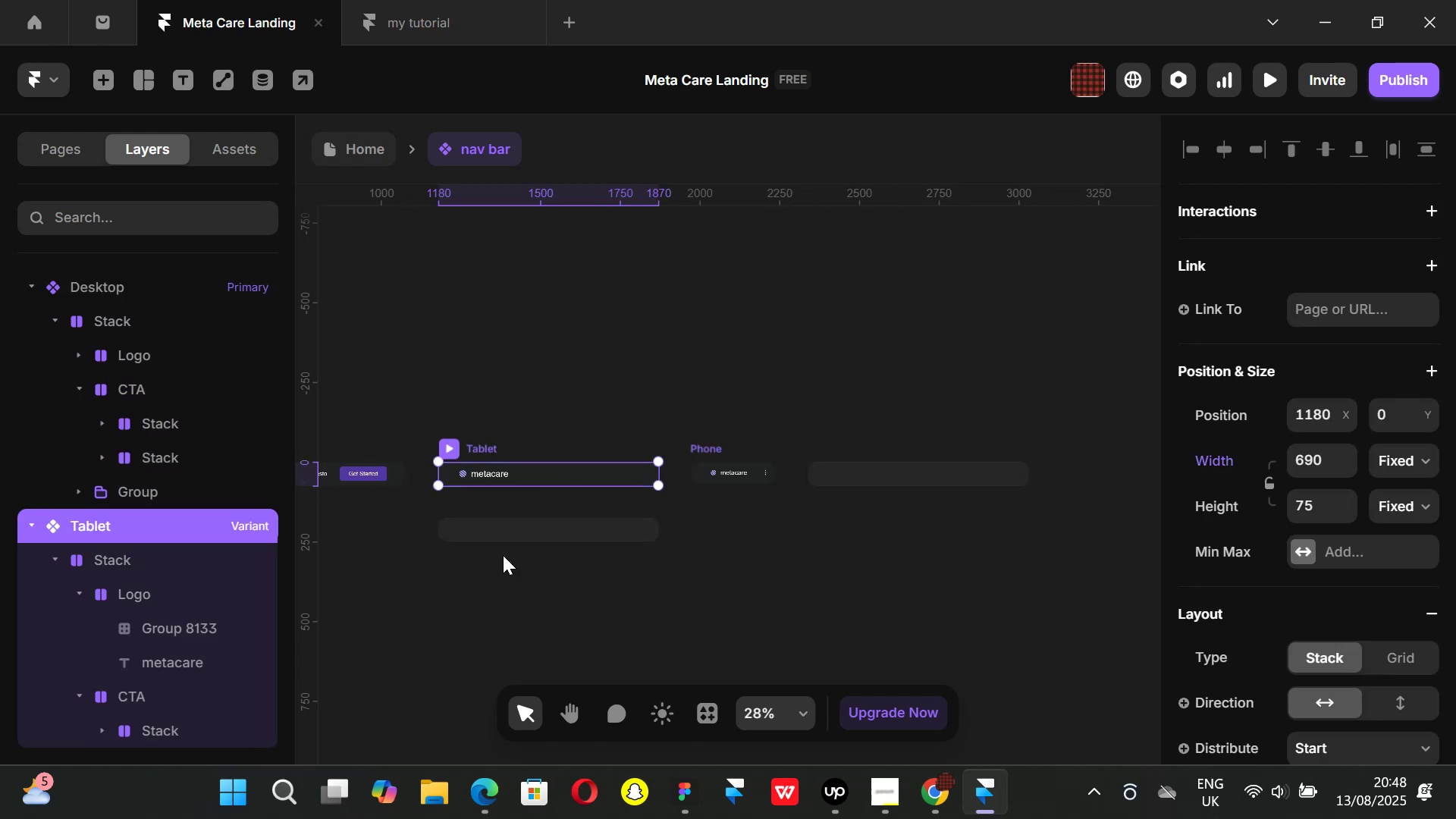 
key(Shift+ShiftLeft)
 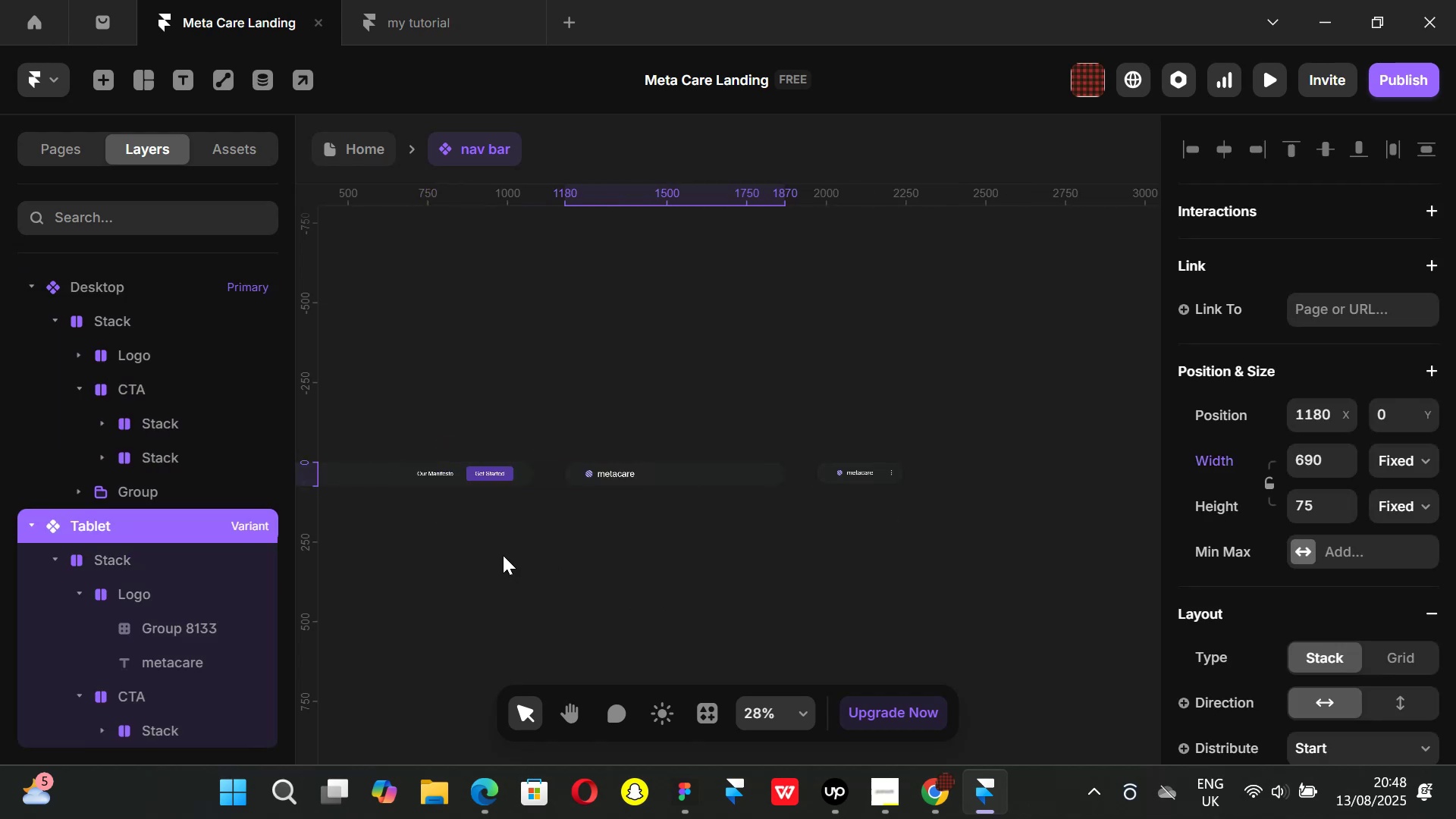 
key(Shift+ShiftLeft)
 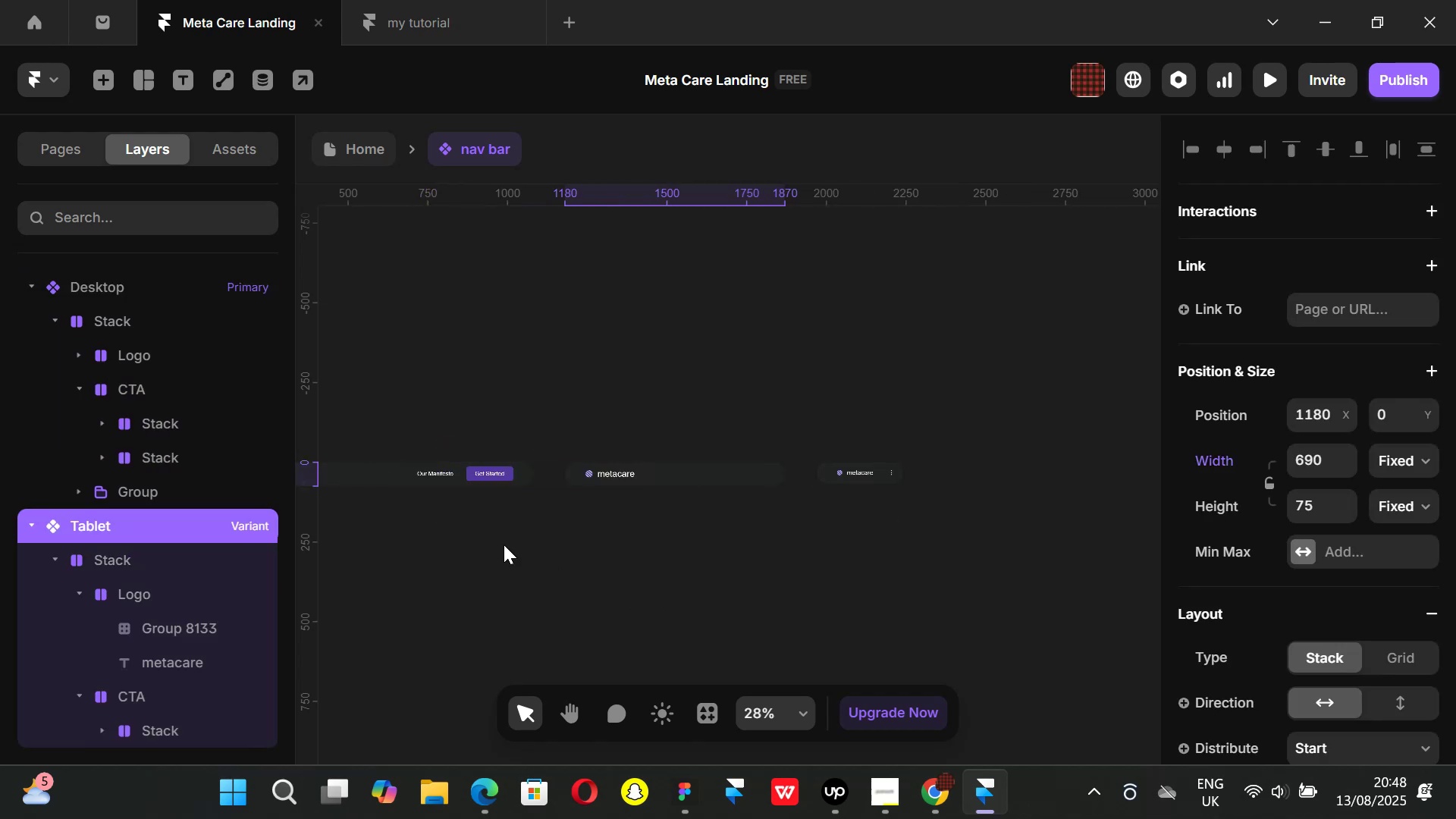 
key(Shift+ShiftLeft)
 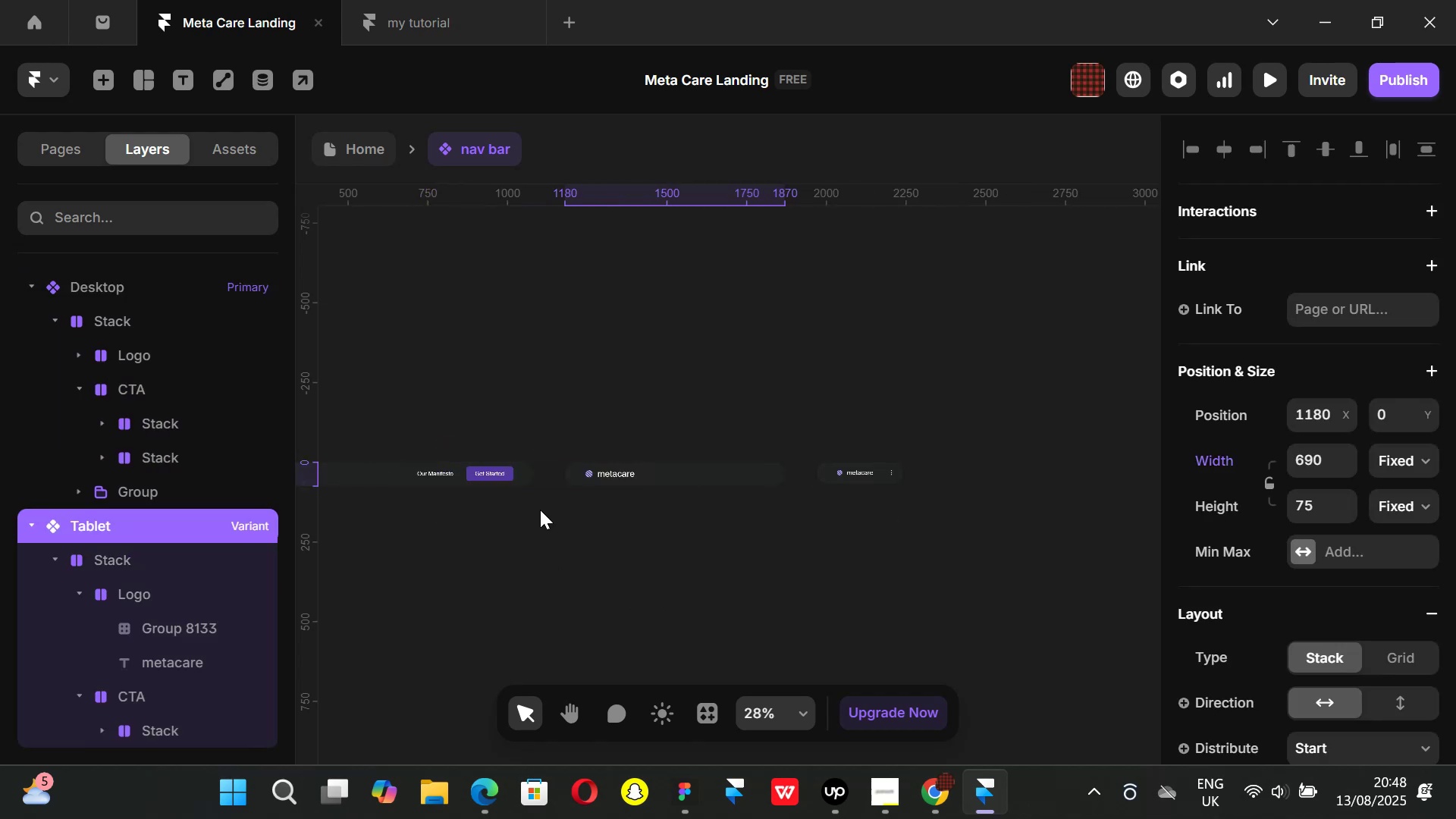 
key(Shift+ShiftLeft)
 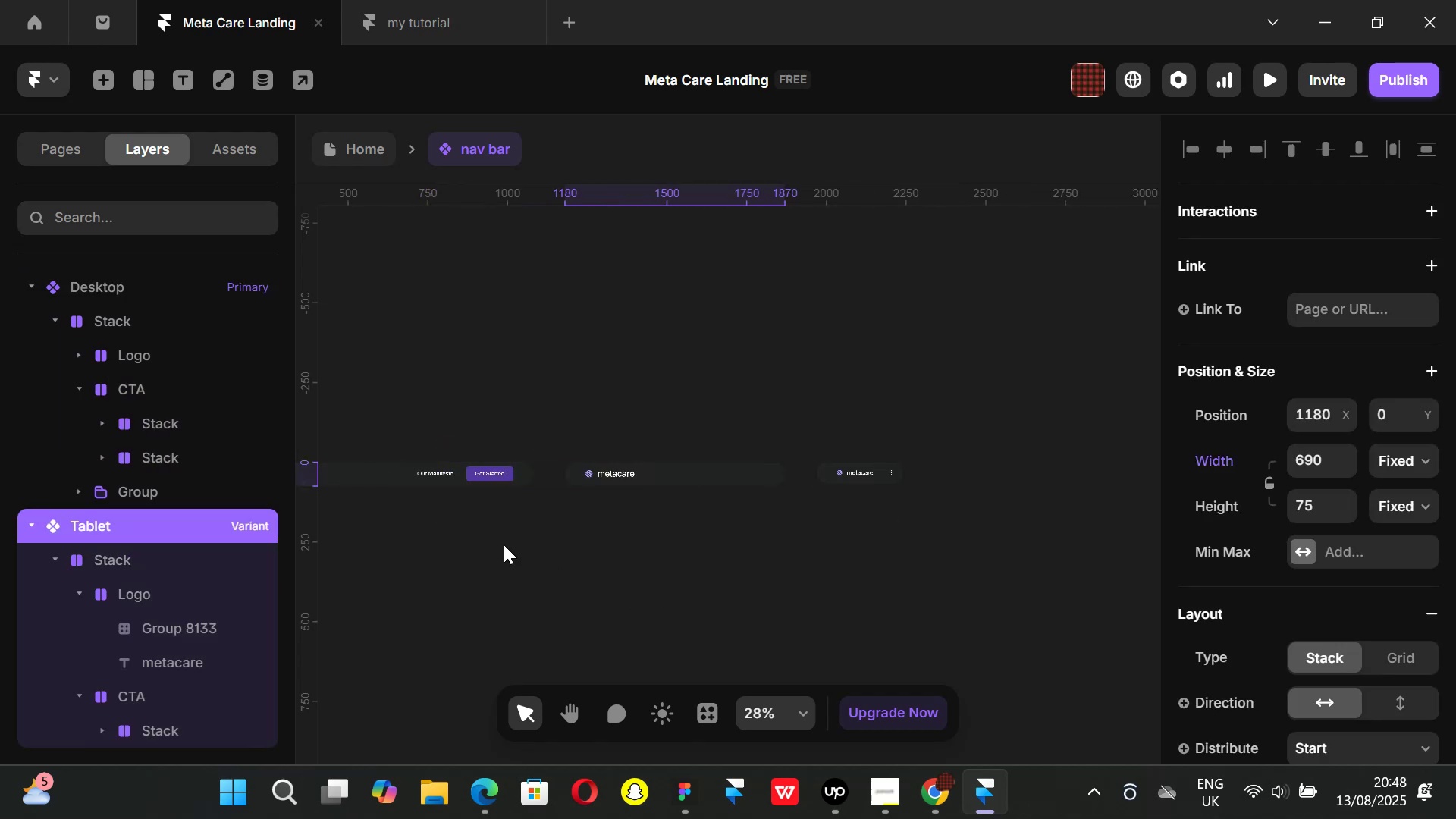 
key(Shift+ShiftLeft)
 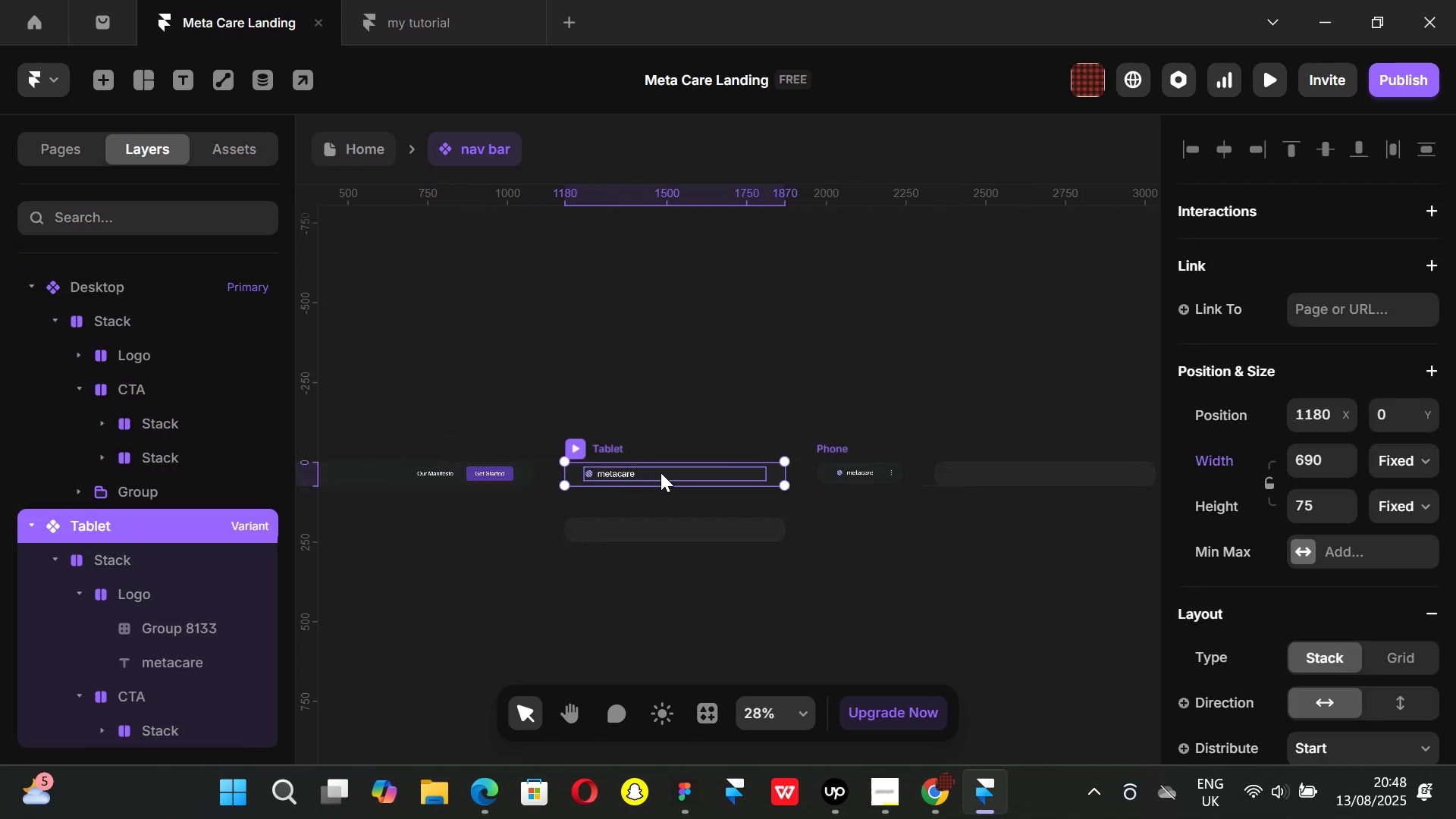 
left_click([661, 472])
 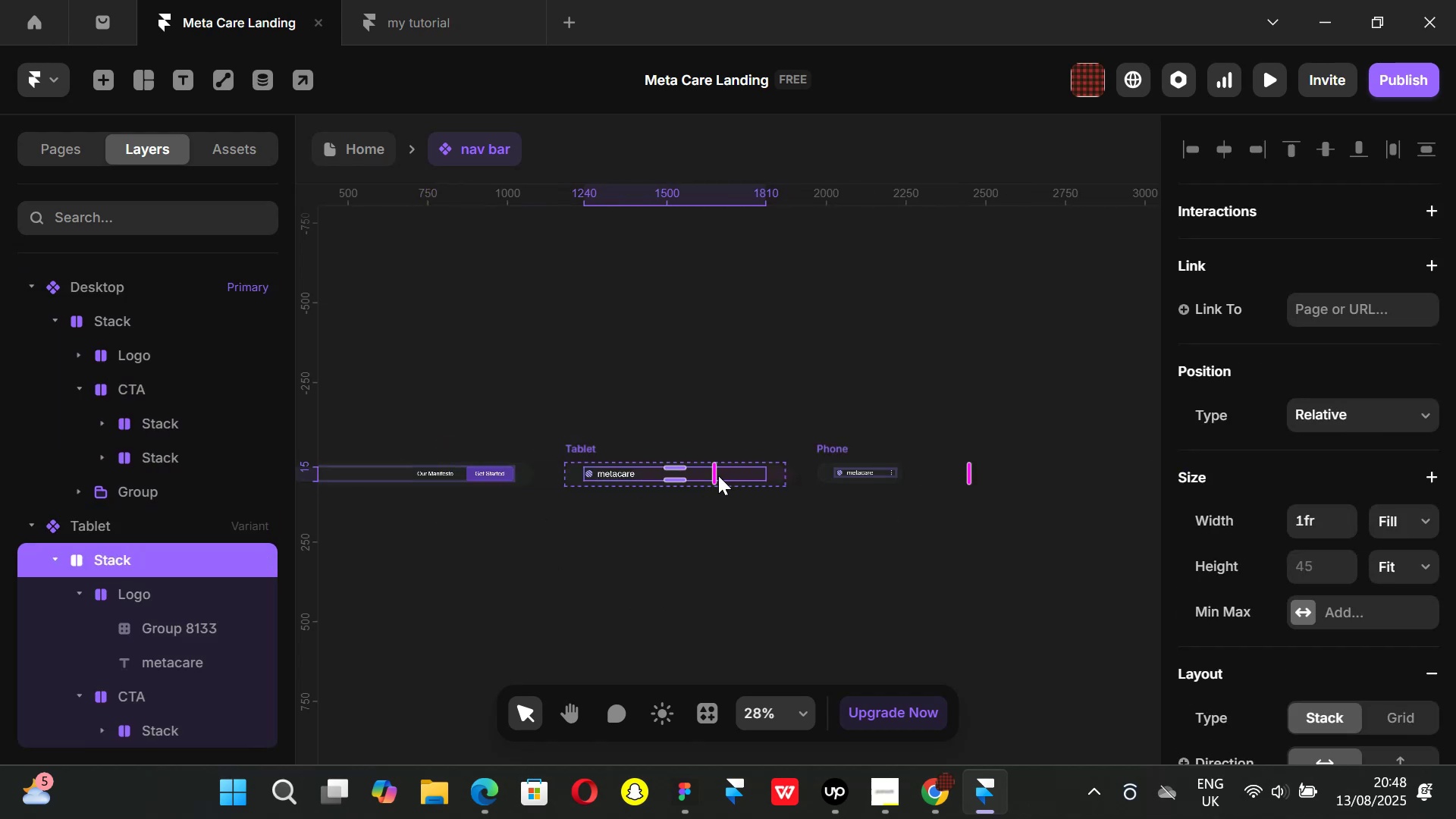 
left_click_drag(start_coordinate=[714, 475], to_coordinate=[588, 477])
 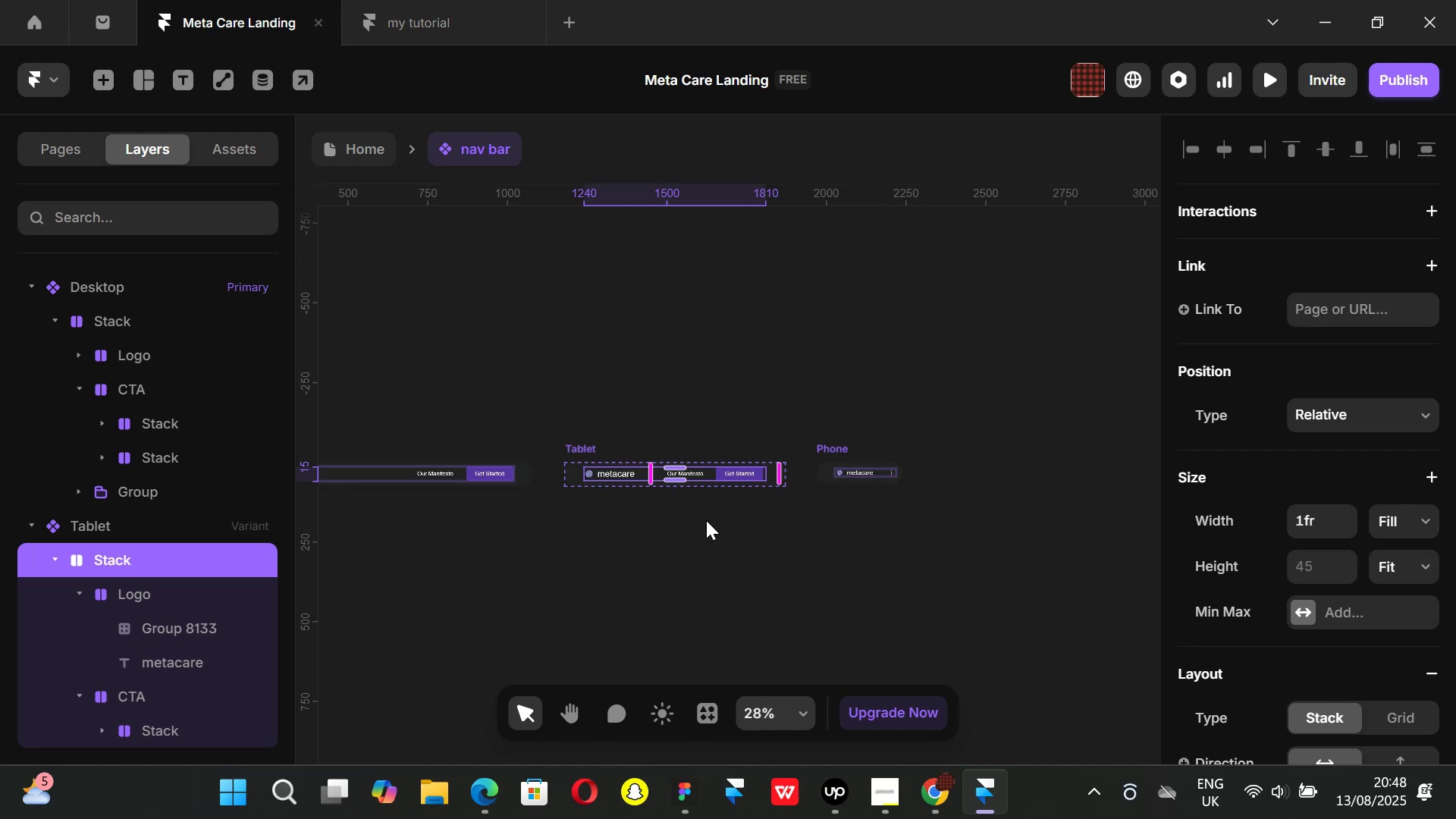 
hold_key(key=ControlLeft, duration=1.23)
scroll: coordinate [680, 510], scroll_direction: up, amount: 4.0
 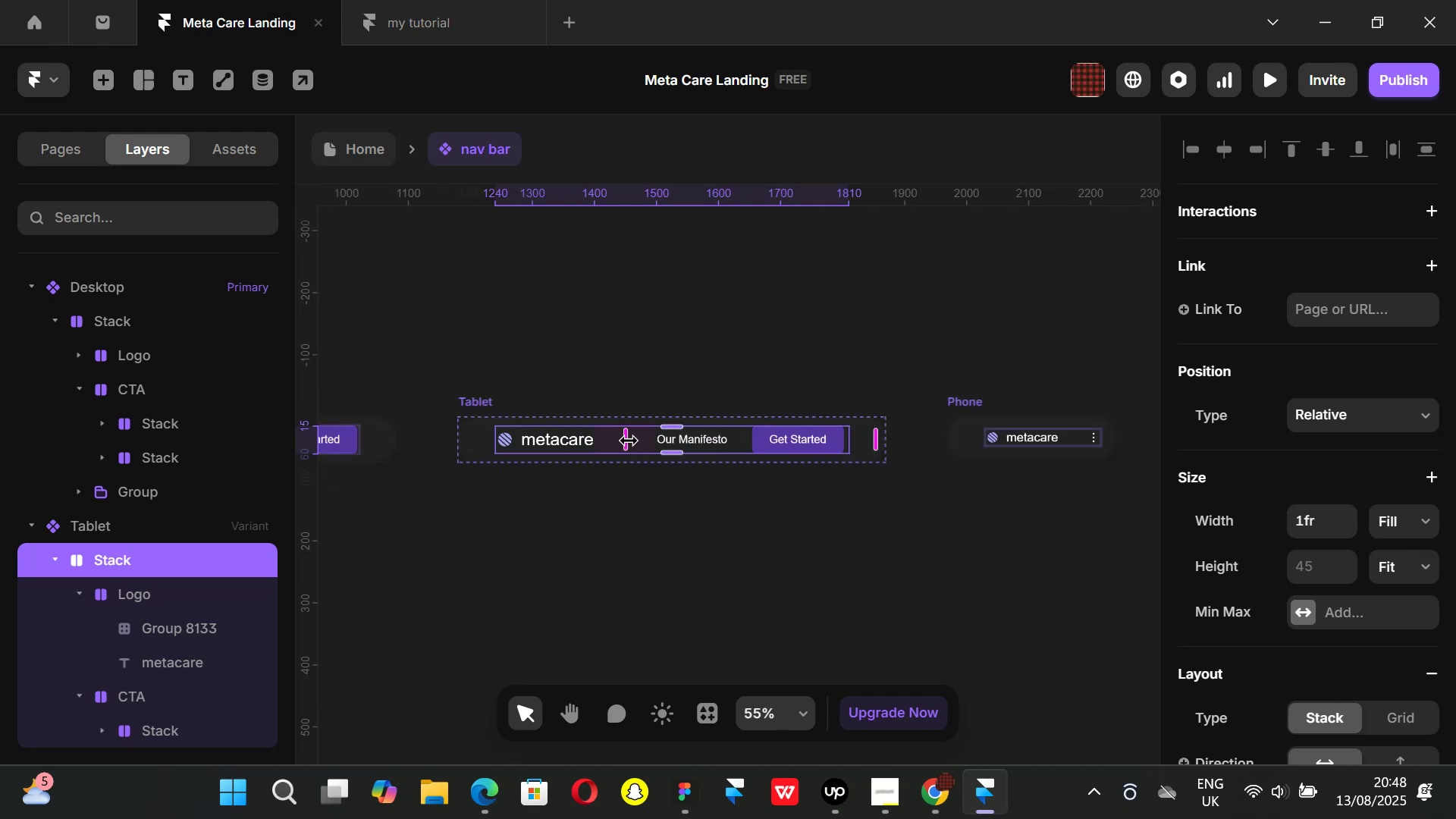 
scroll: coordinate [1262, 491], scroll_direction: down, amount: 3.0
 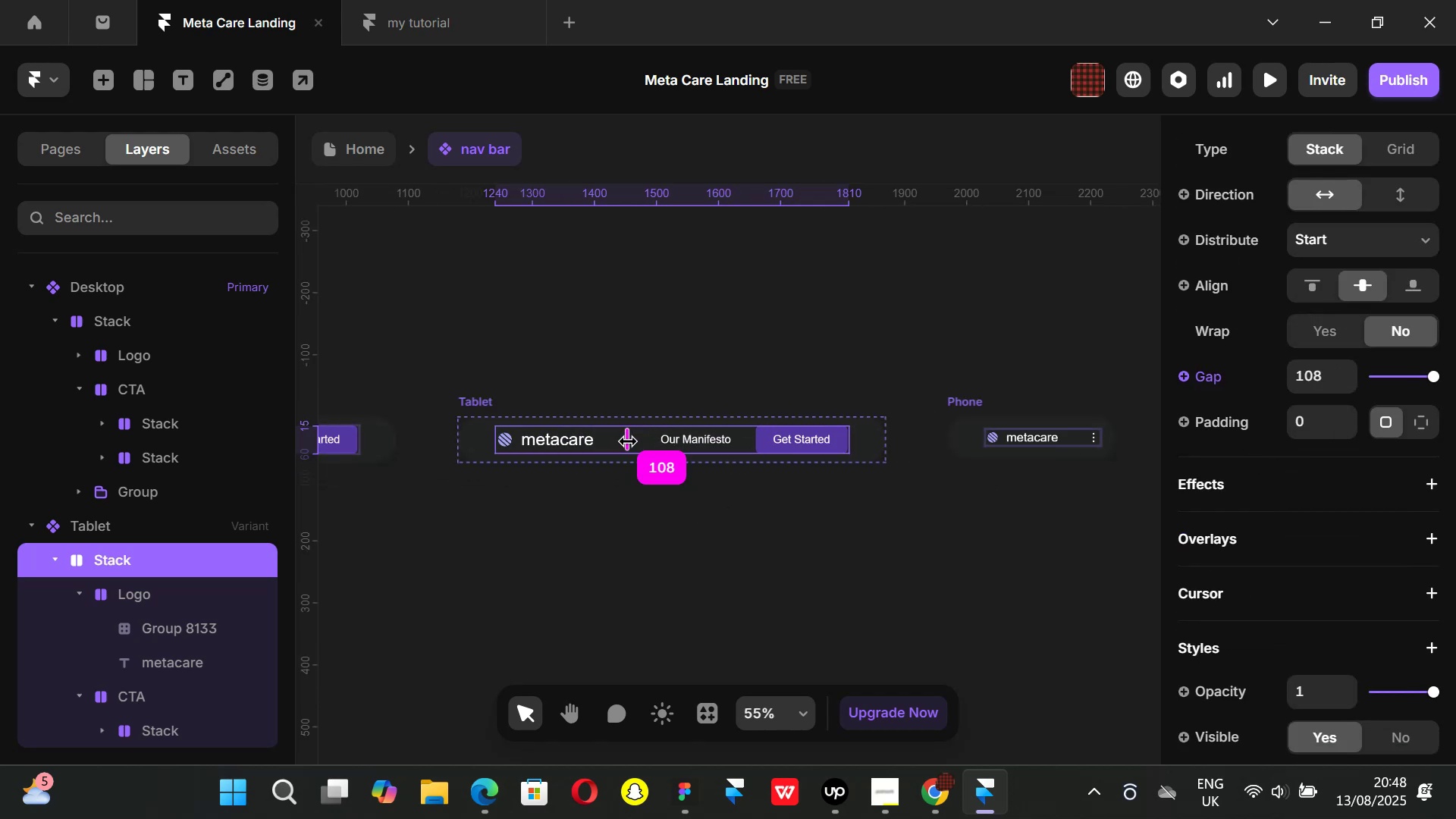 
left_click([703, 559])
 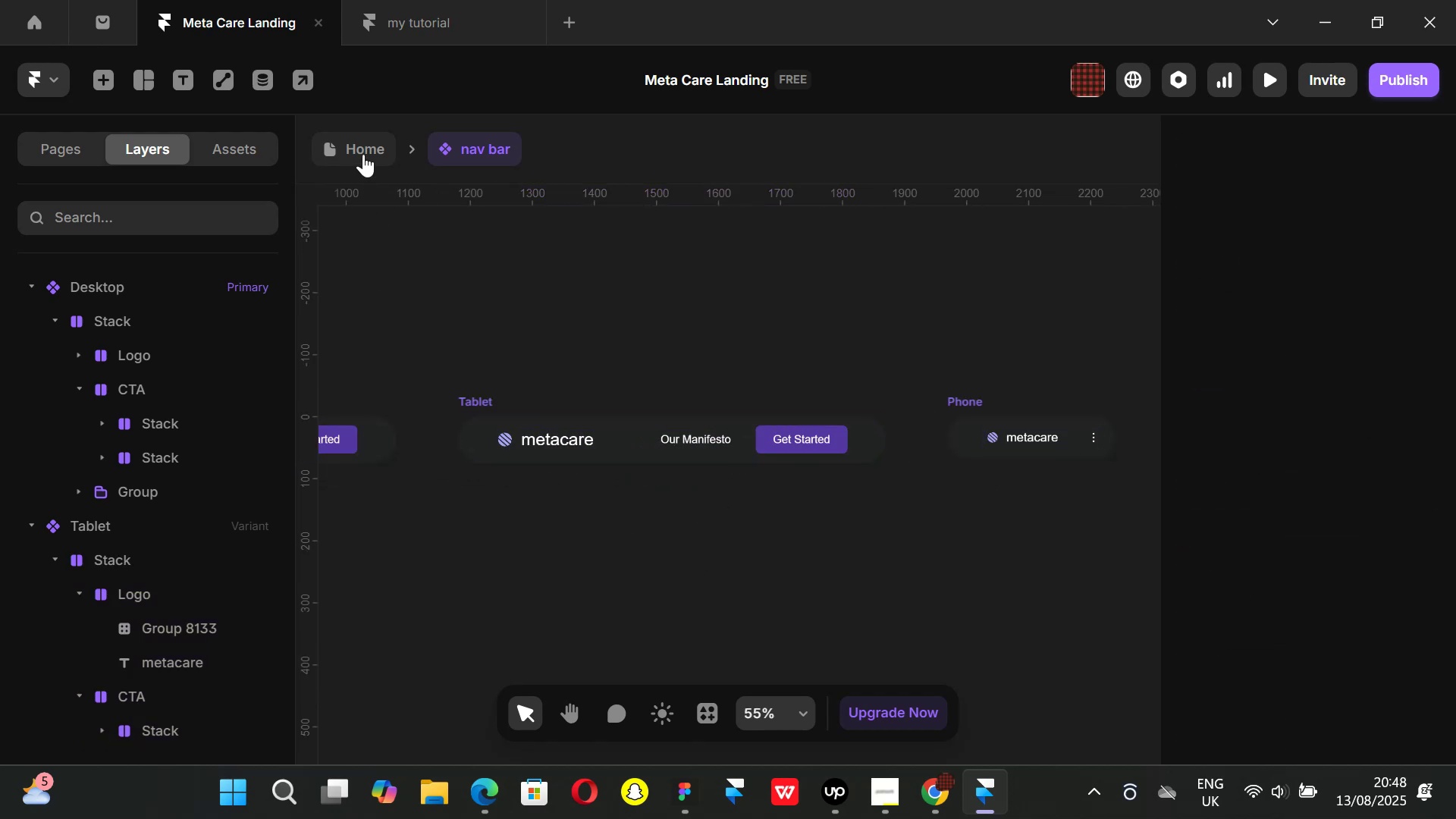 
left_click([363, 154])
 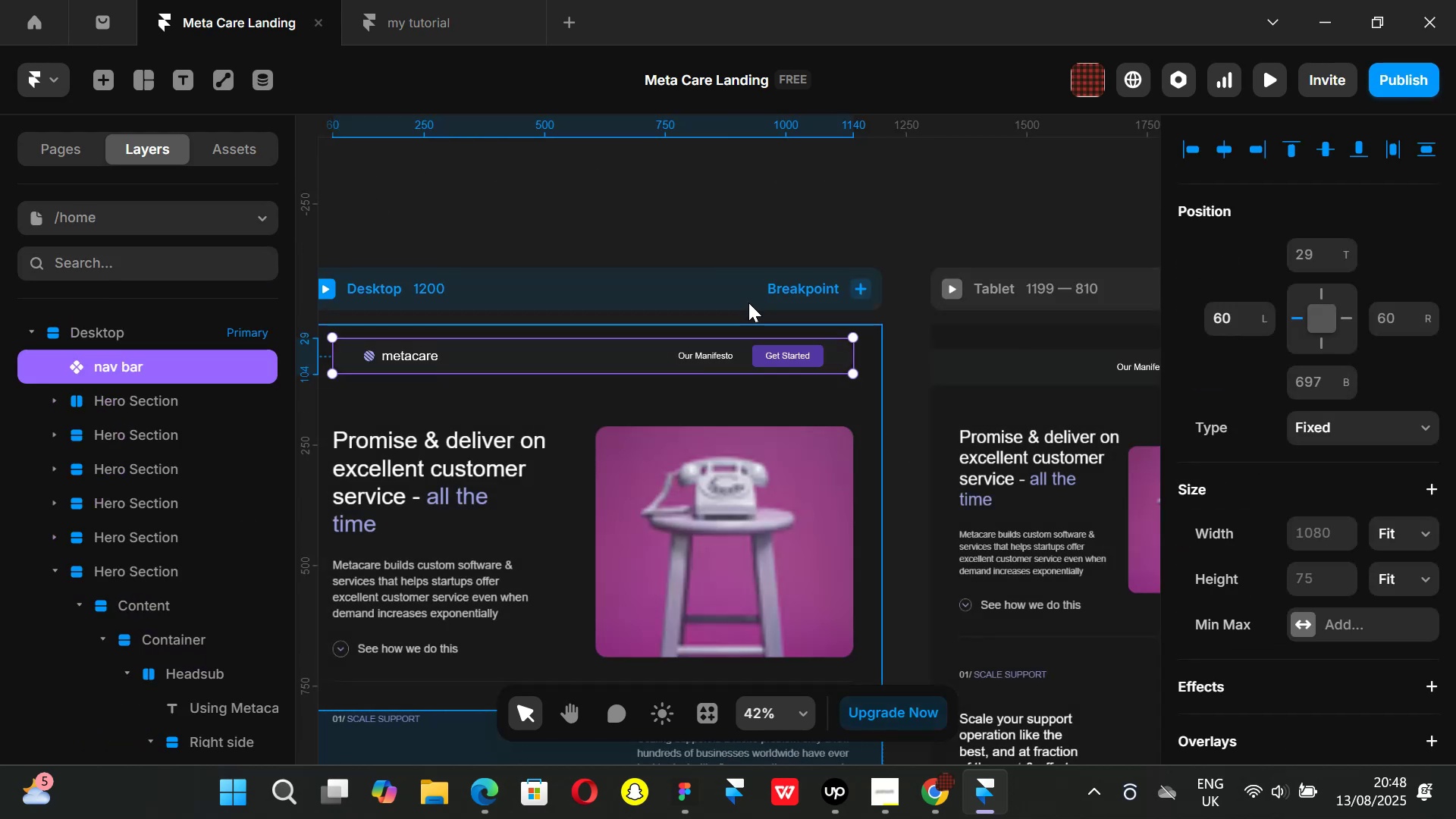 
hold_key(key=ShiftLeft, duration=1.01)
scroll: coordinate [758, 329], scroll_direction: down, amount: 4.0
 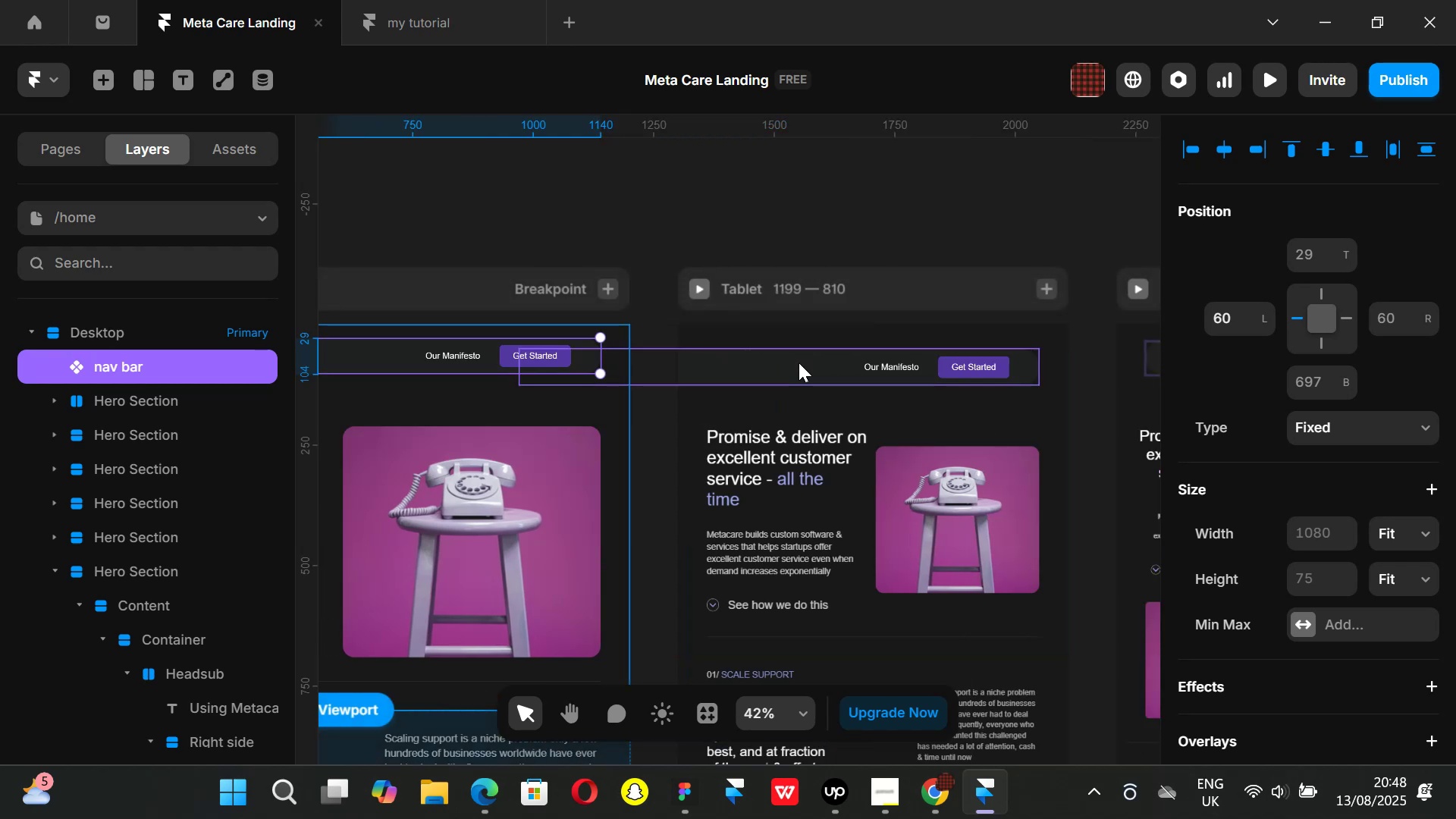 
left_click([799, 362])
 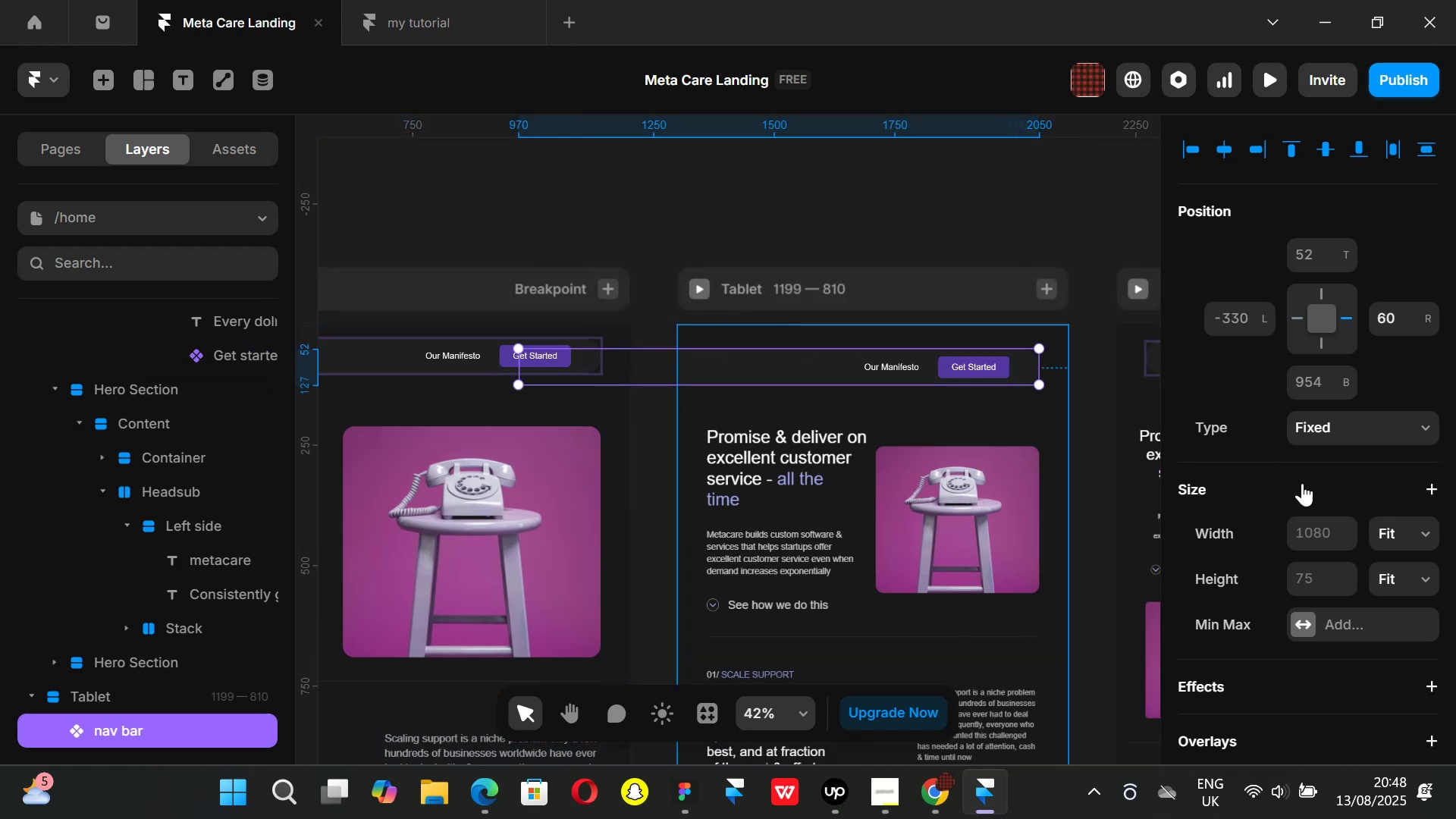 
scroll: coordinate [1353, 516], scroll_direction: down, amount: 5.0
 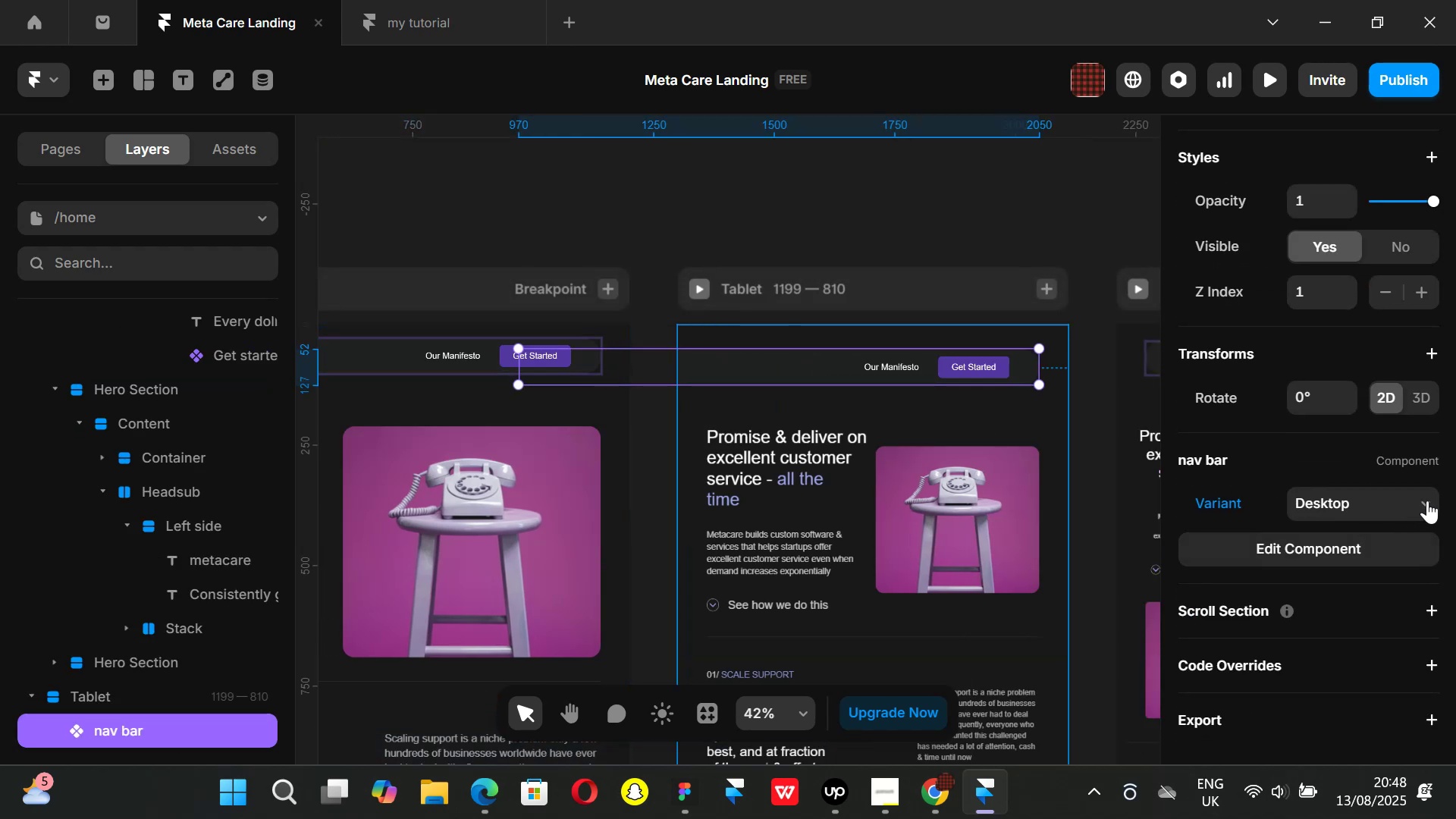 
left_click([1427, 500])
 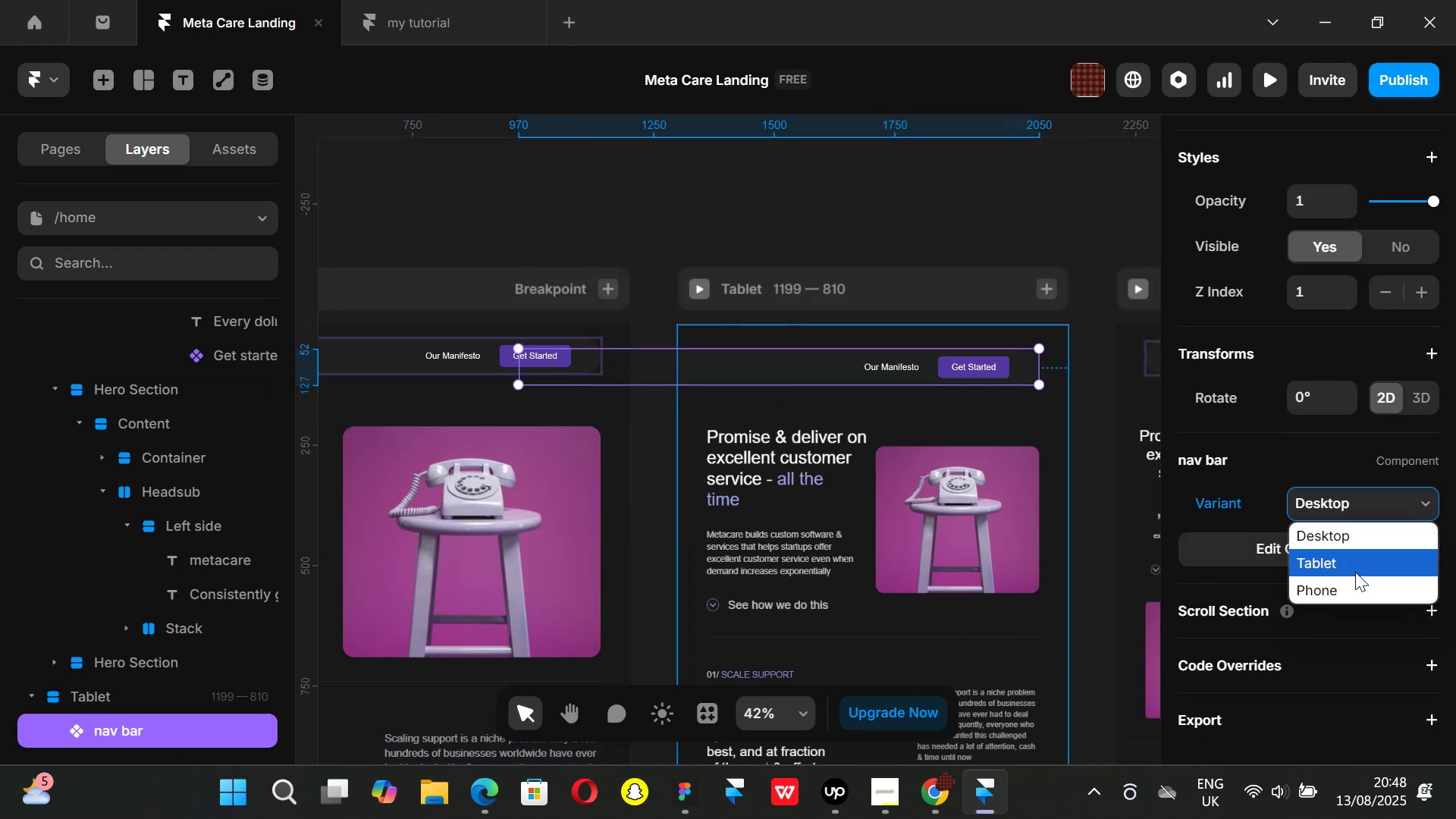 
left_click([1354, 573])
 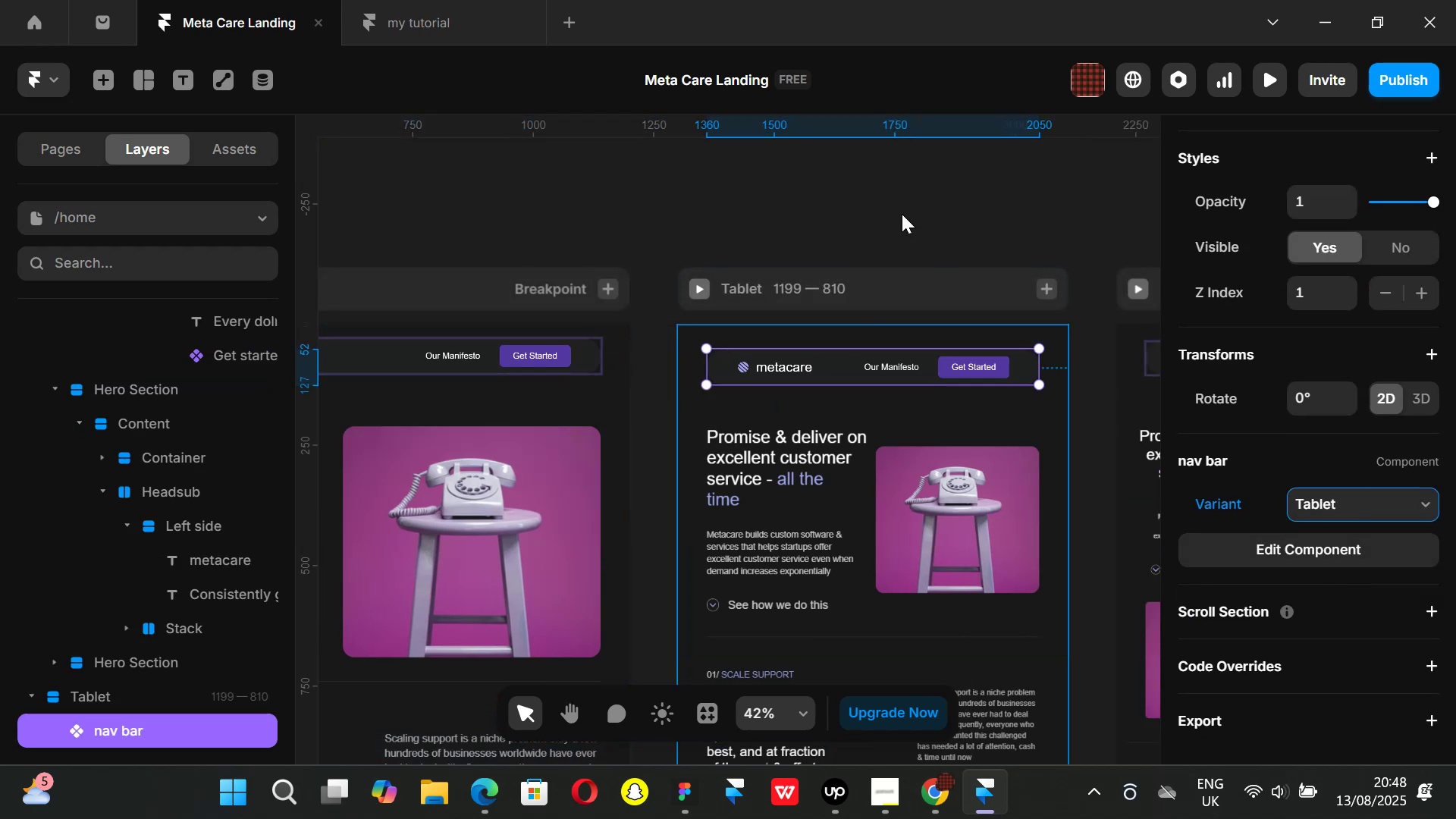 
left_click([898, 212])
 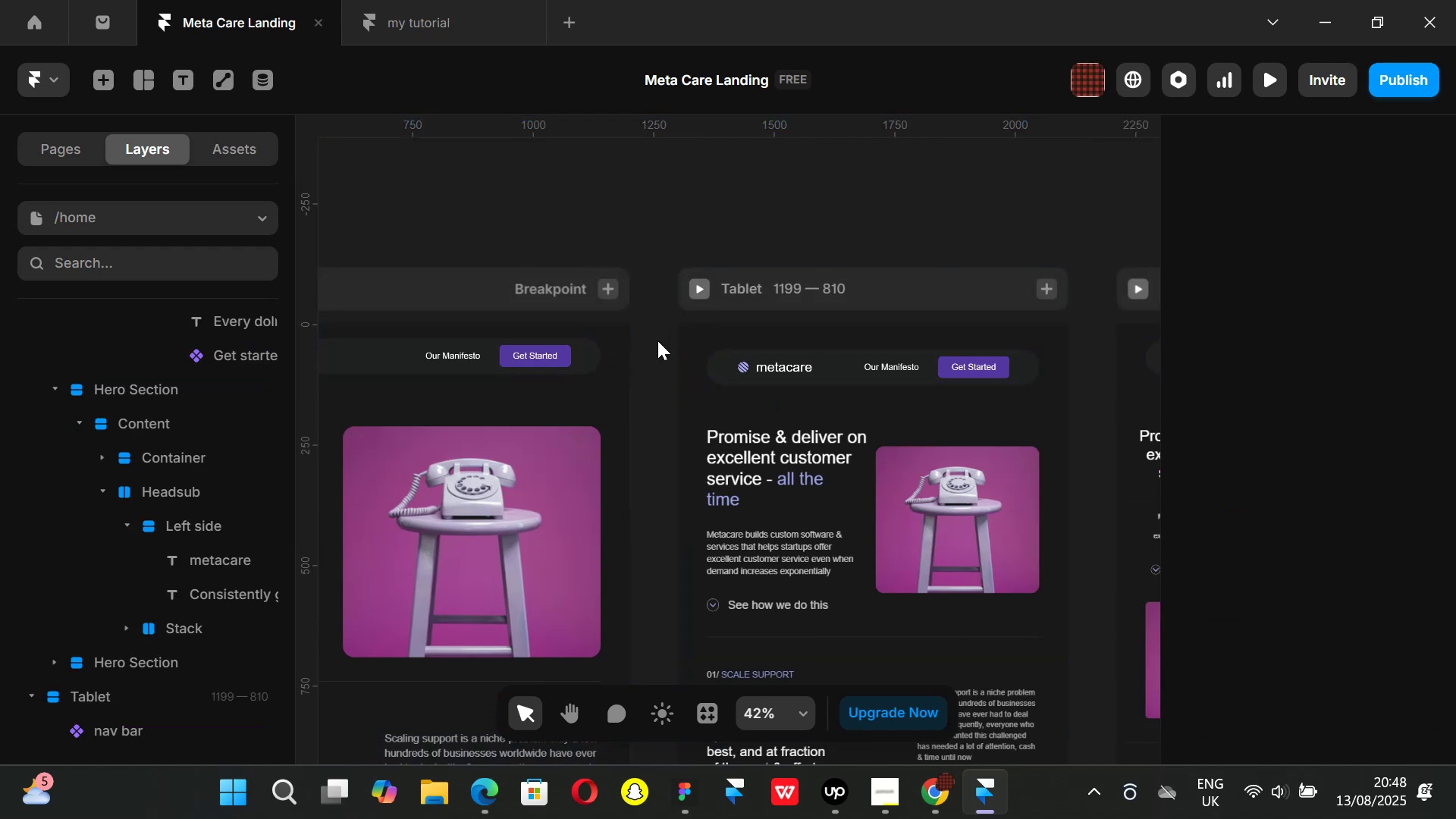 
hold_key(key=ShiftLeft, duration=1.51)
scroll: coordinate [658, 350], scroll_direction: up, amount: 5.0
 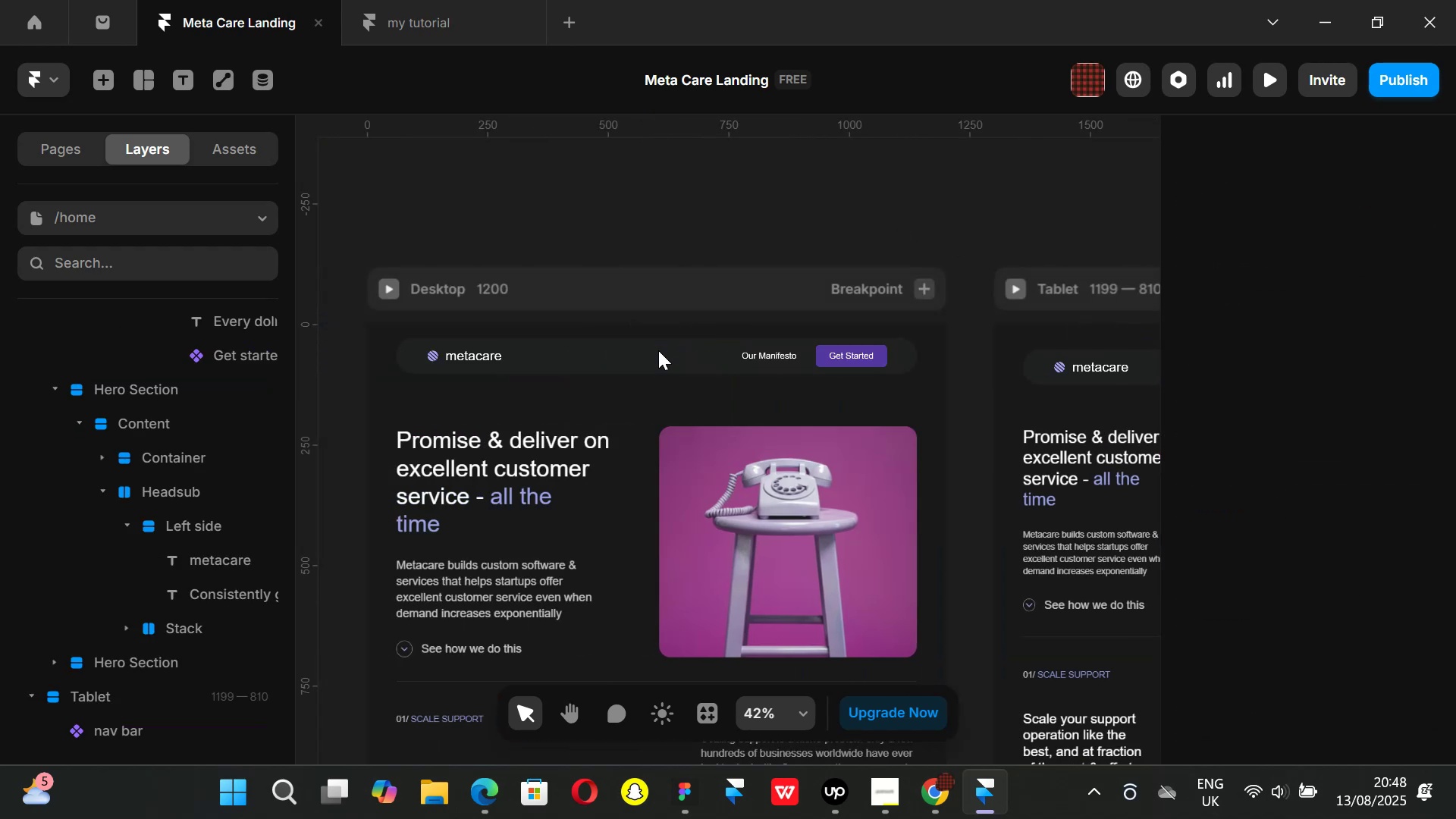 
scroll: coordinate [676, 359], scroll_direction: down, amount: 13.0
 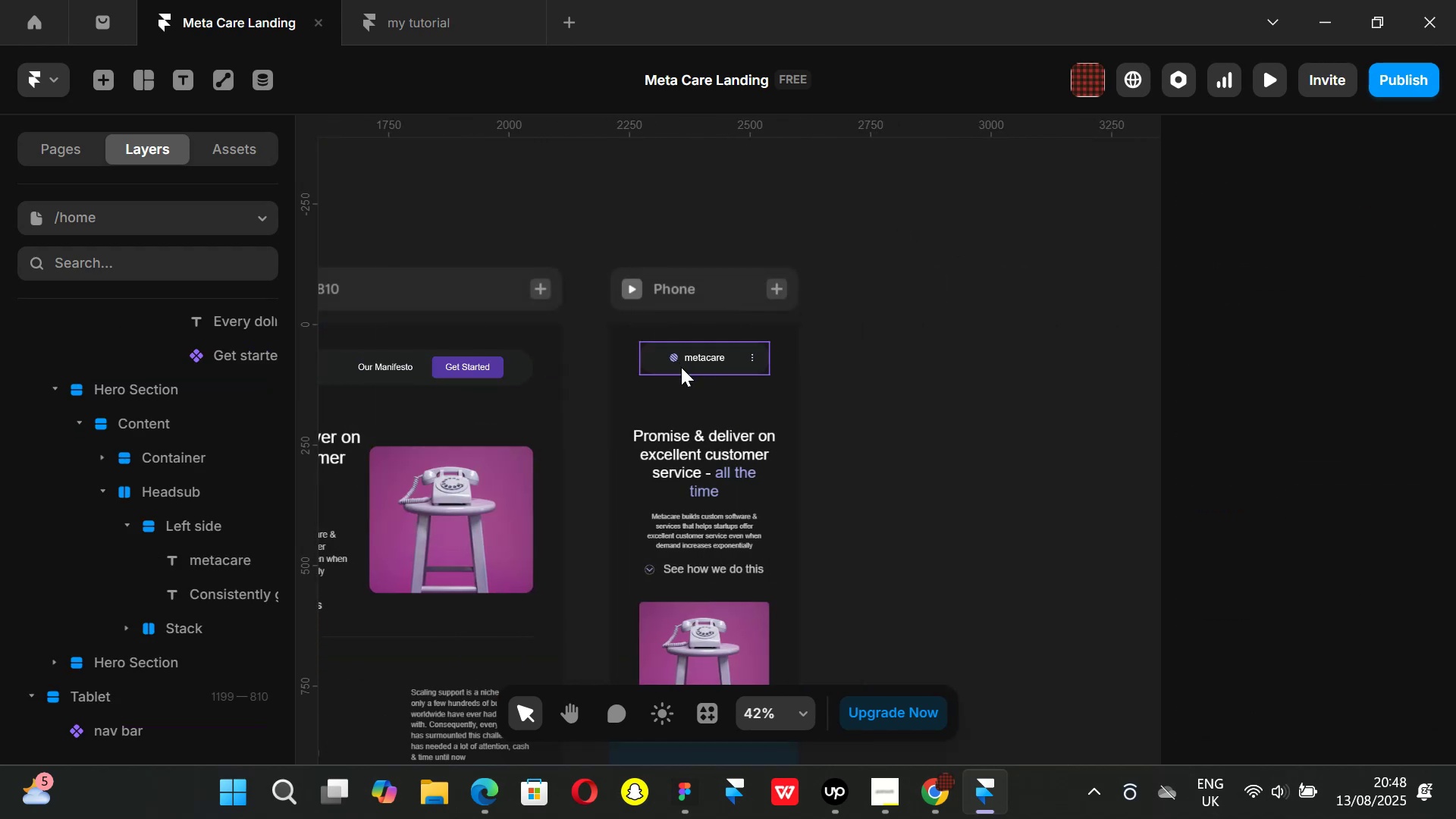 
hold_key(key=ShiftLeft, duration=0.5)
 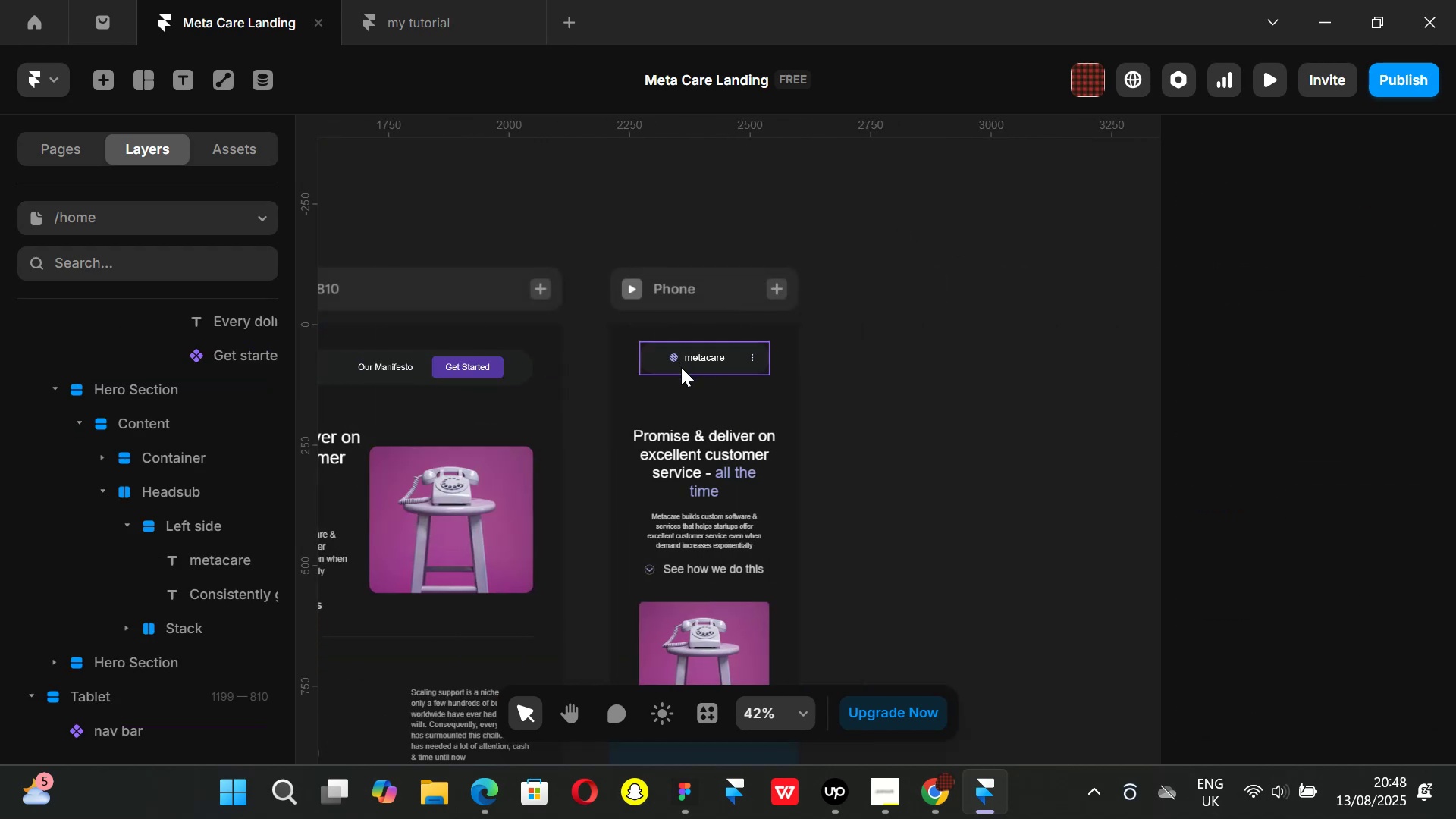 
scroll: coordinate [682, 368], scroll_direction: up, amount: 2.0
 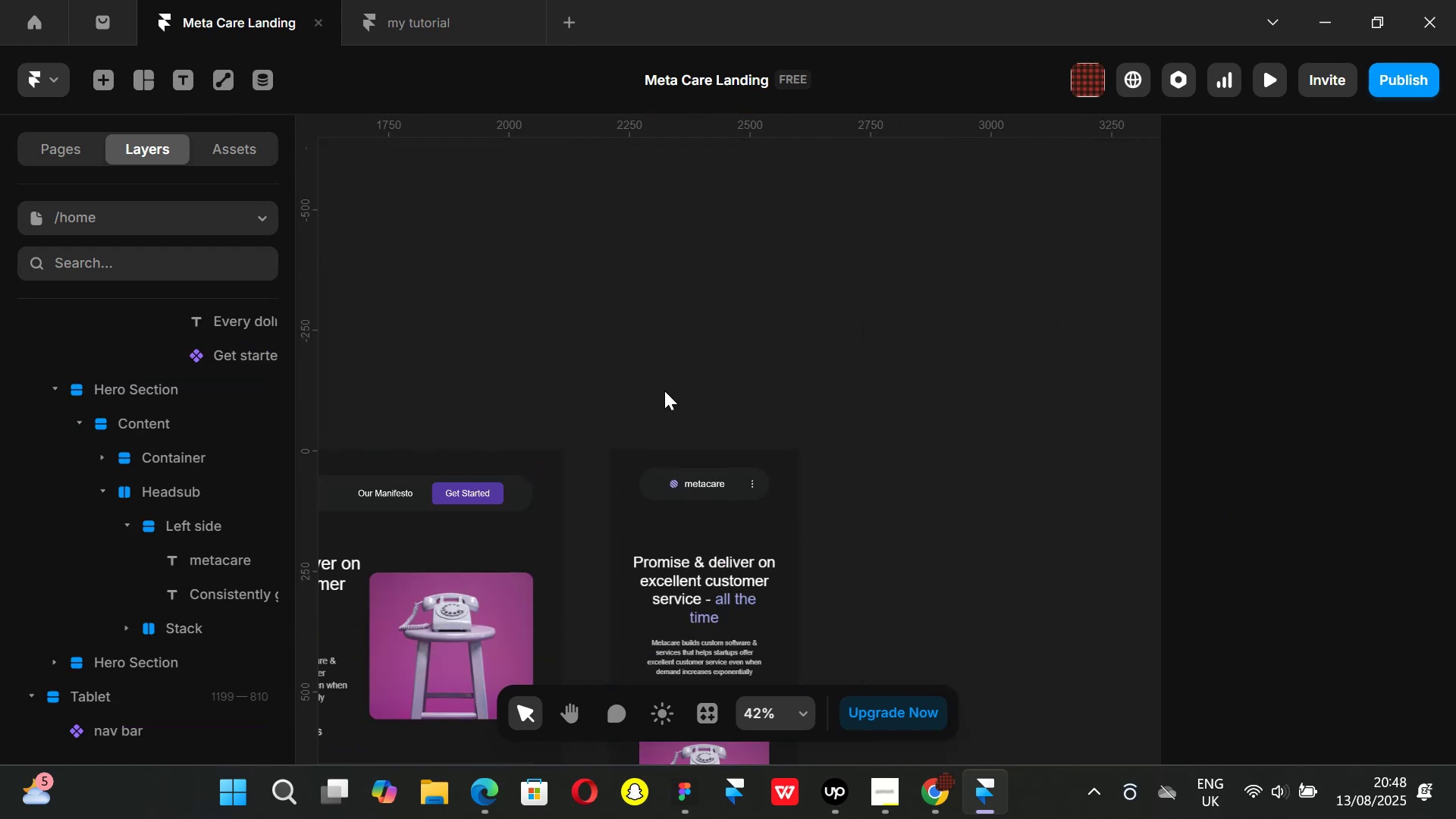 
hold_key(key=ShiftLeft, duration=1.13)
scroll: coordinate [607, 436], scroll_direction: up, amount: 6.0
 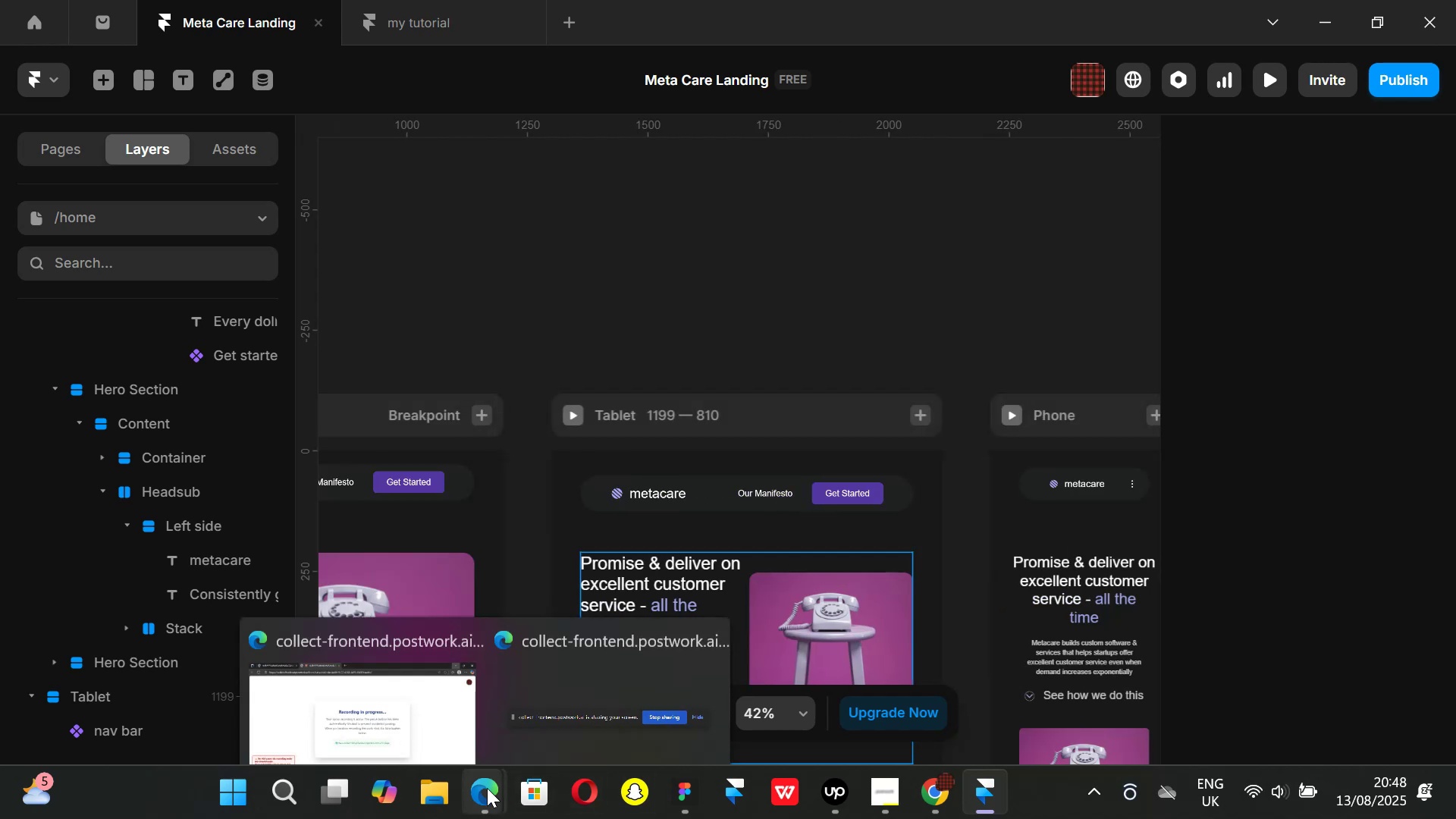 
left_click([400, 691])
 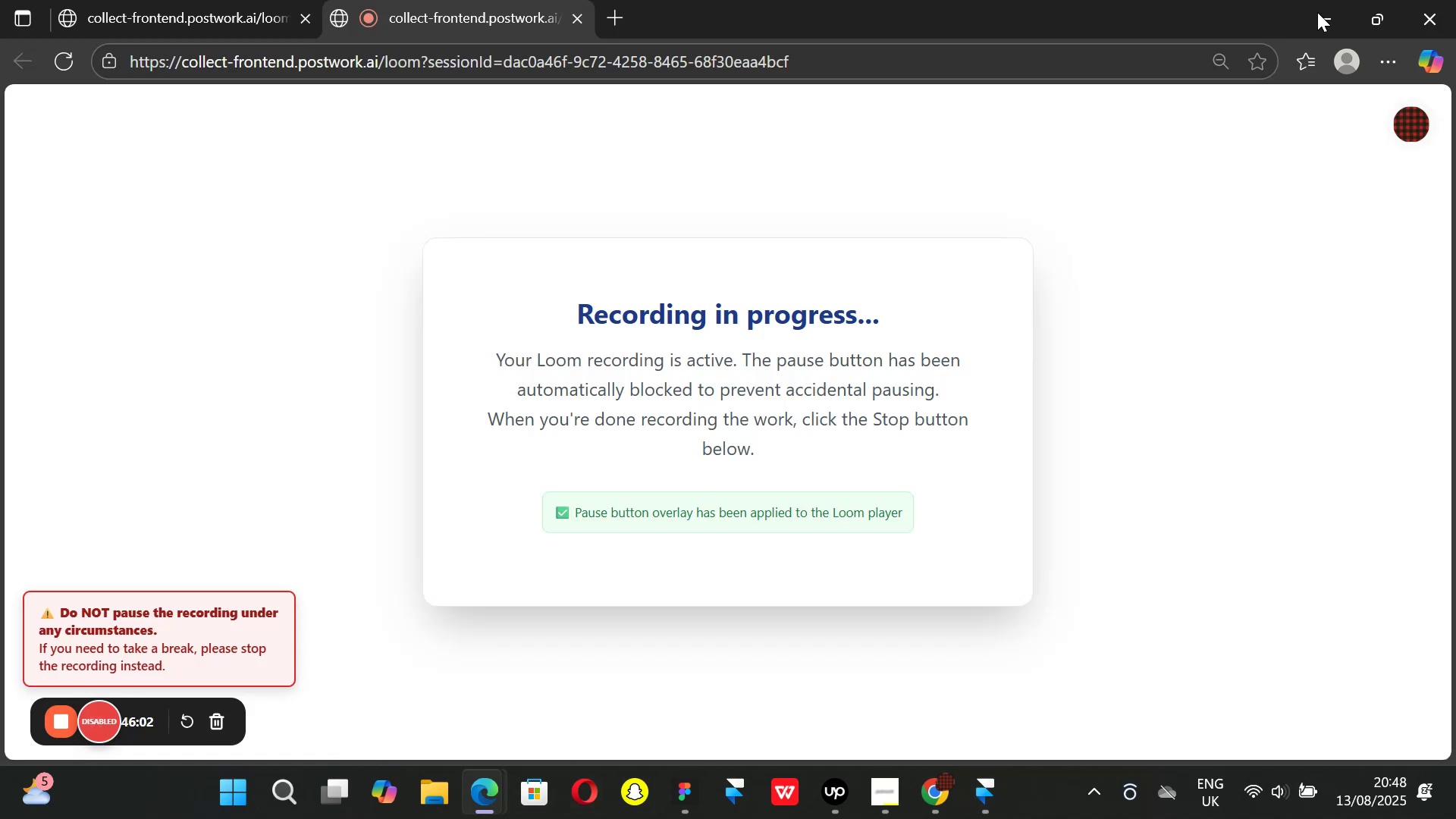 
left_click([1320, 21])
 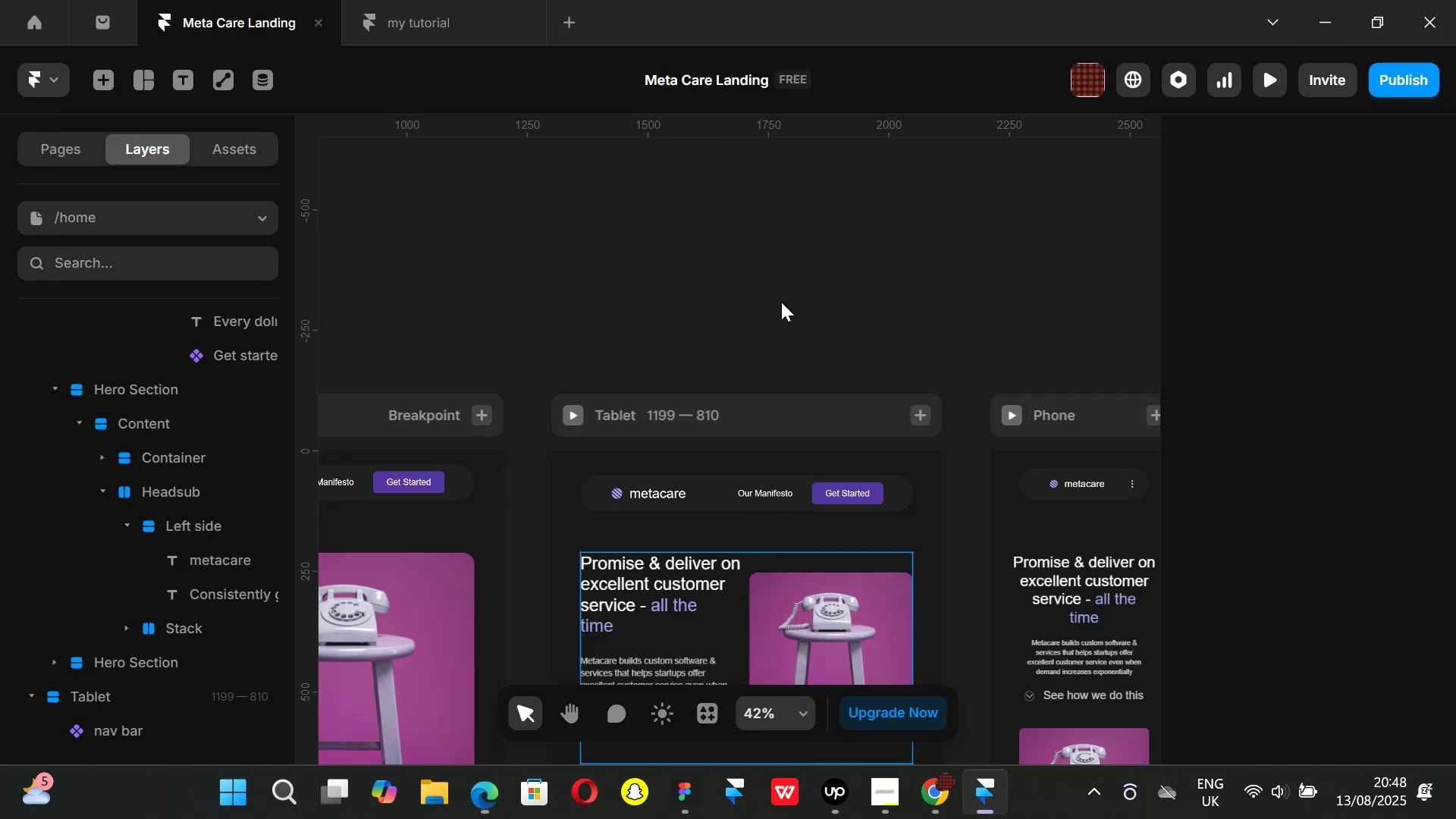 
hold_key(key=ShiftLeft, duration=1.51)
scroll: coordinate [730, 350], scroll_direction: up, amount: 7.0
 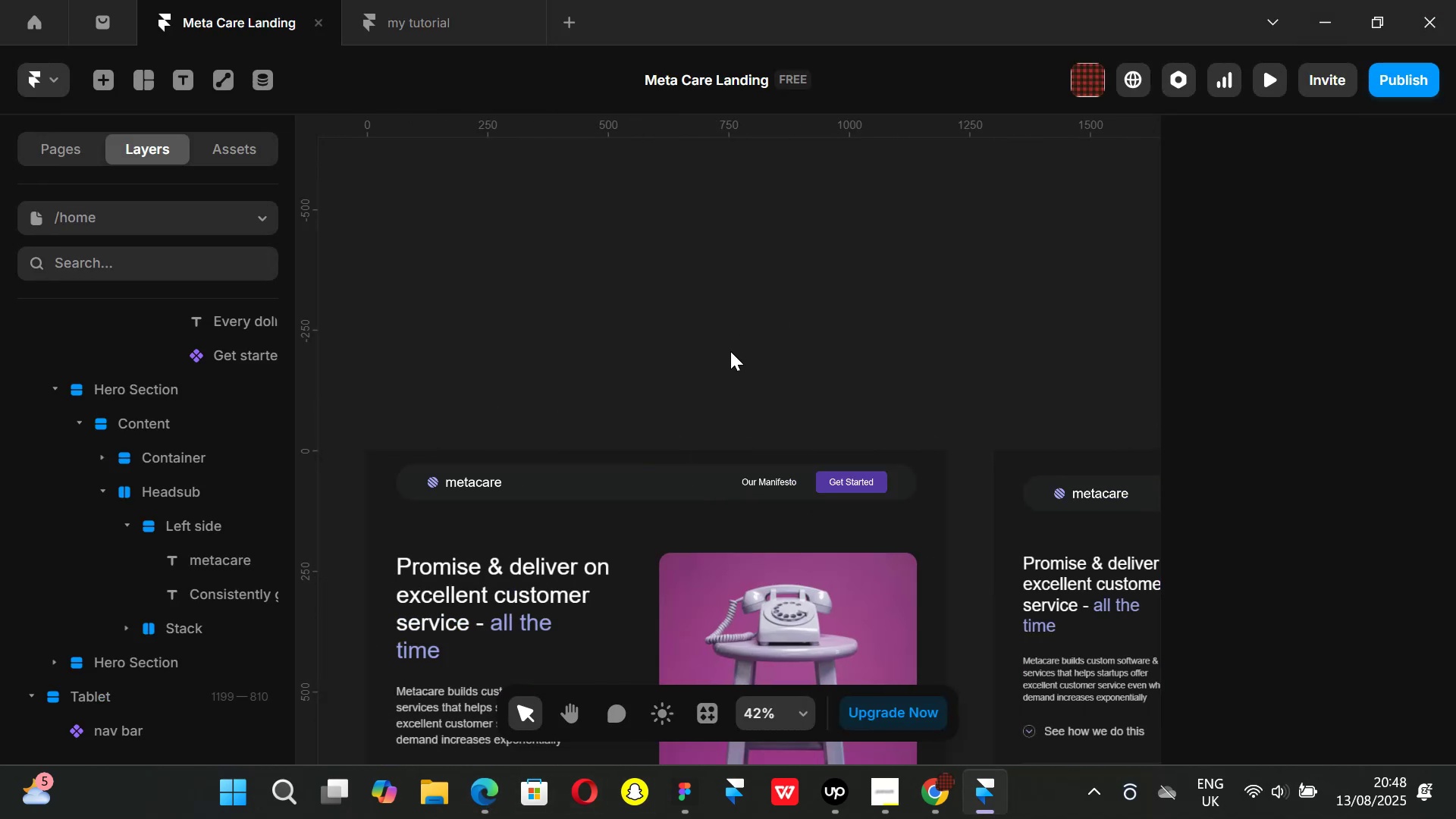 
key(Shift+ShiftLeft)
 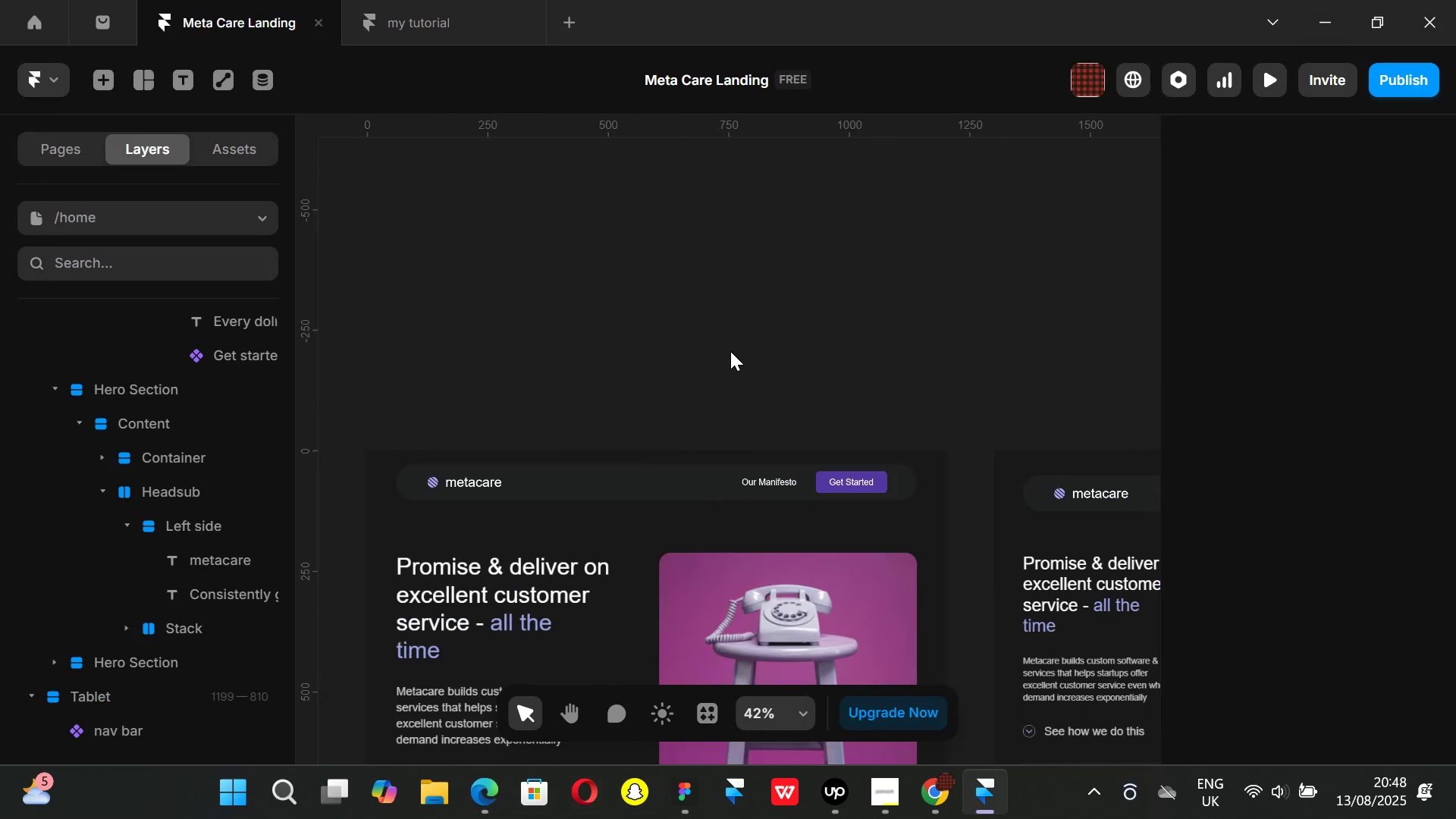 
key(Shift+ShiftLeft)
 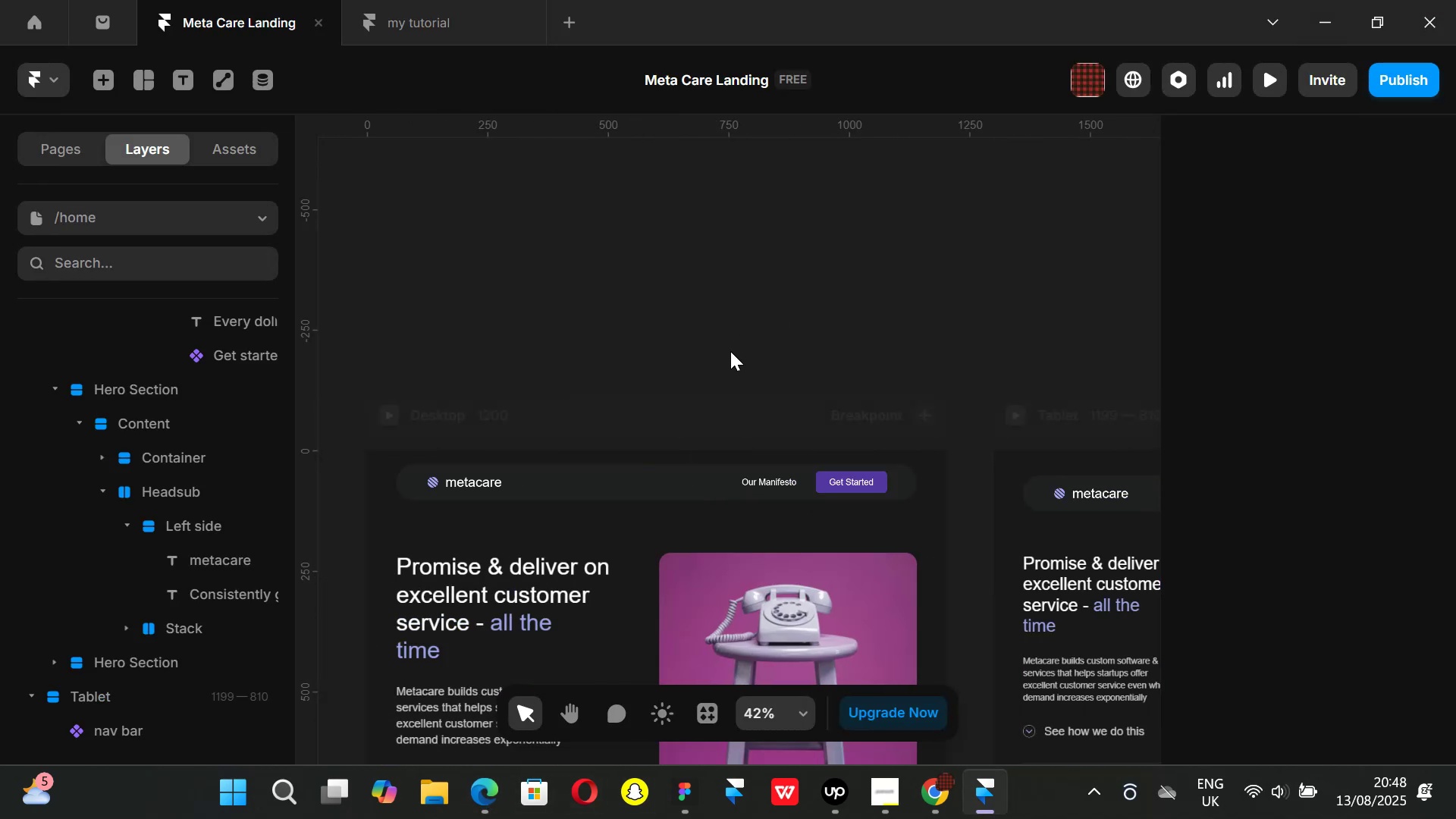 
key(Shift+ShiftLeft)
 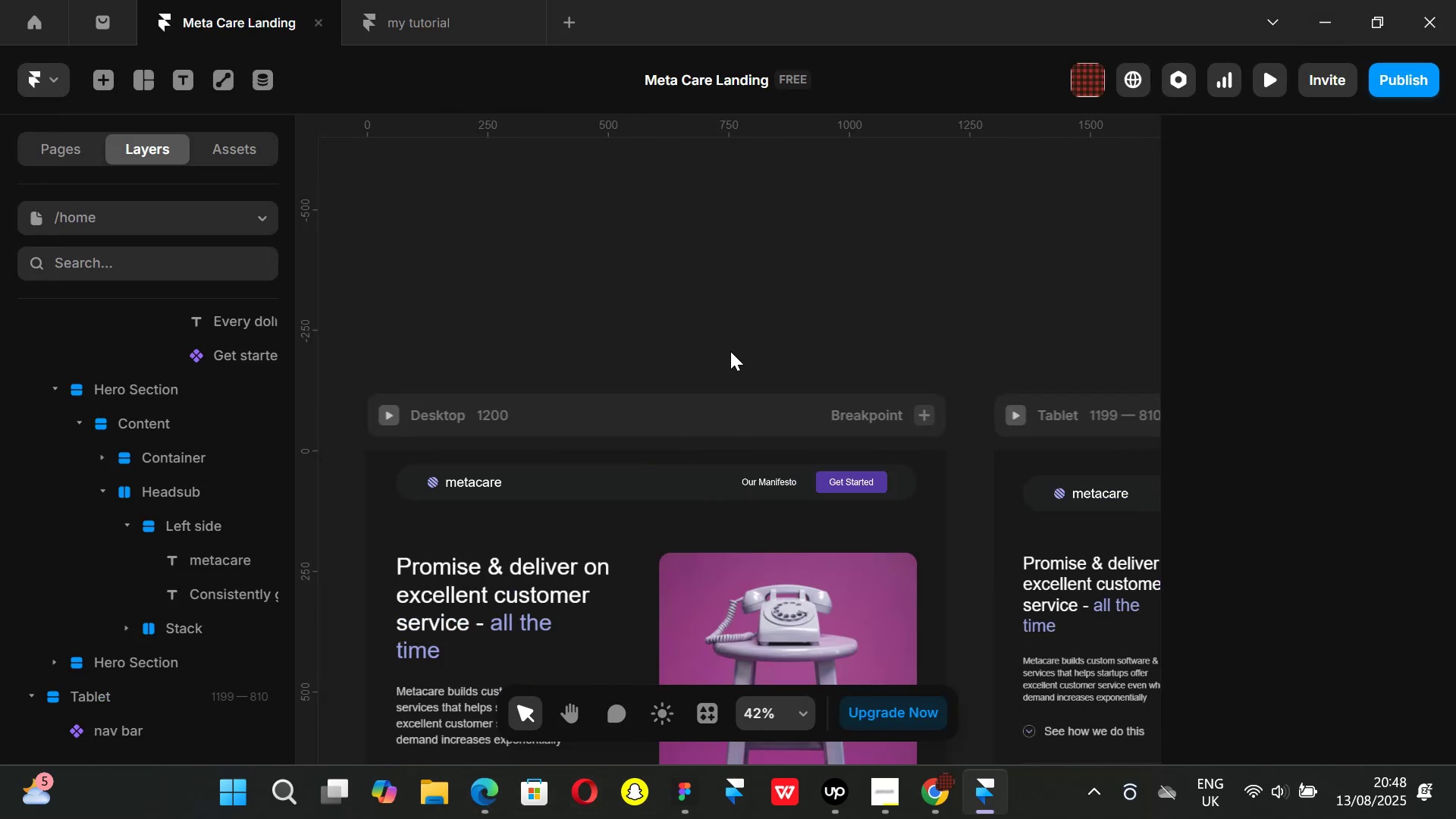 
key(Shift+ShiftLeft)
 